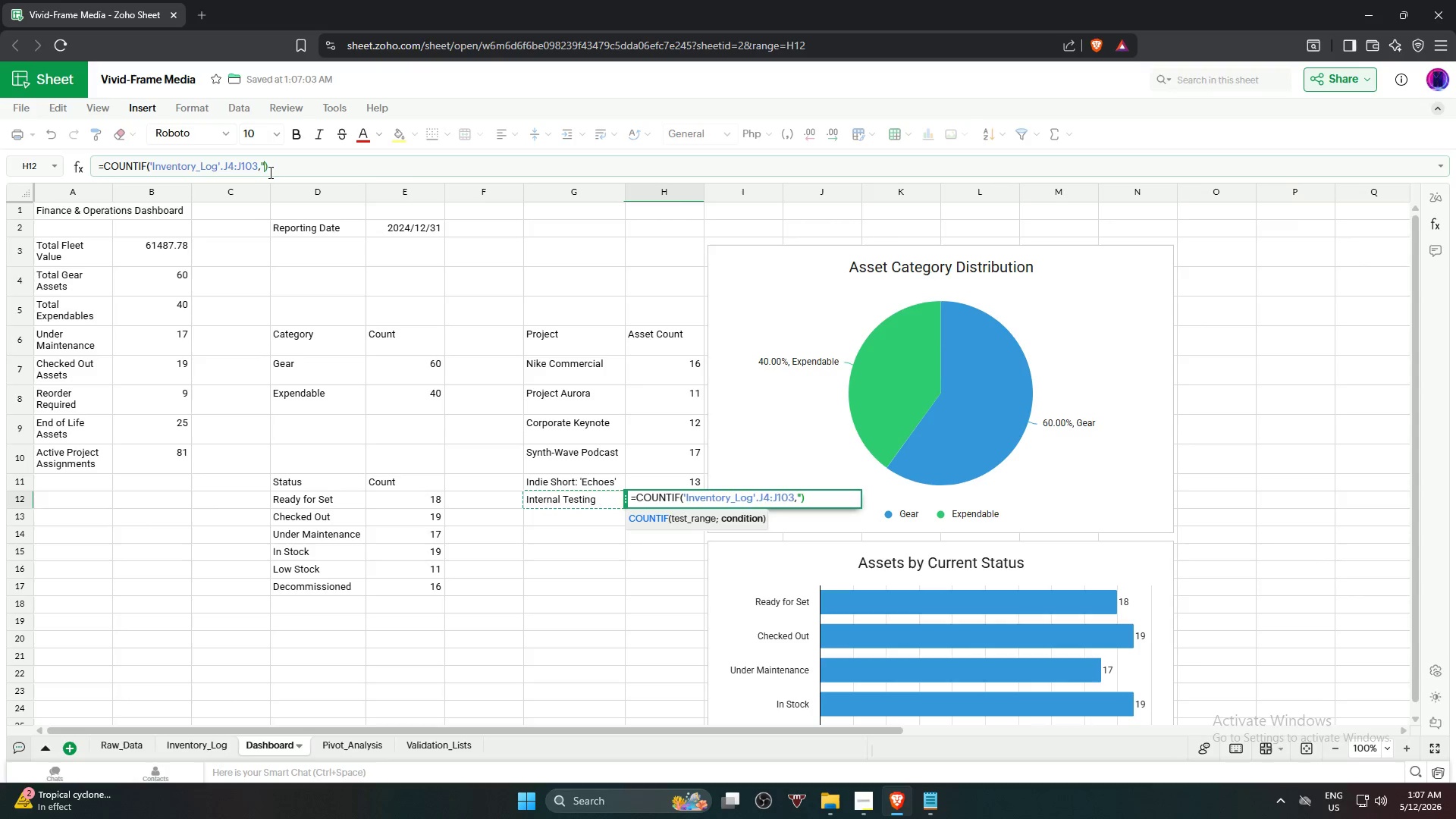 
key(Control+ControlLeft)
 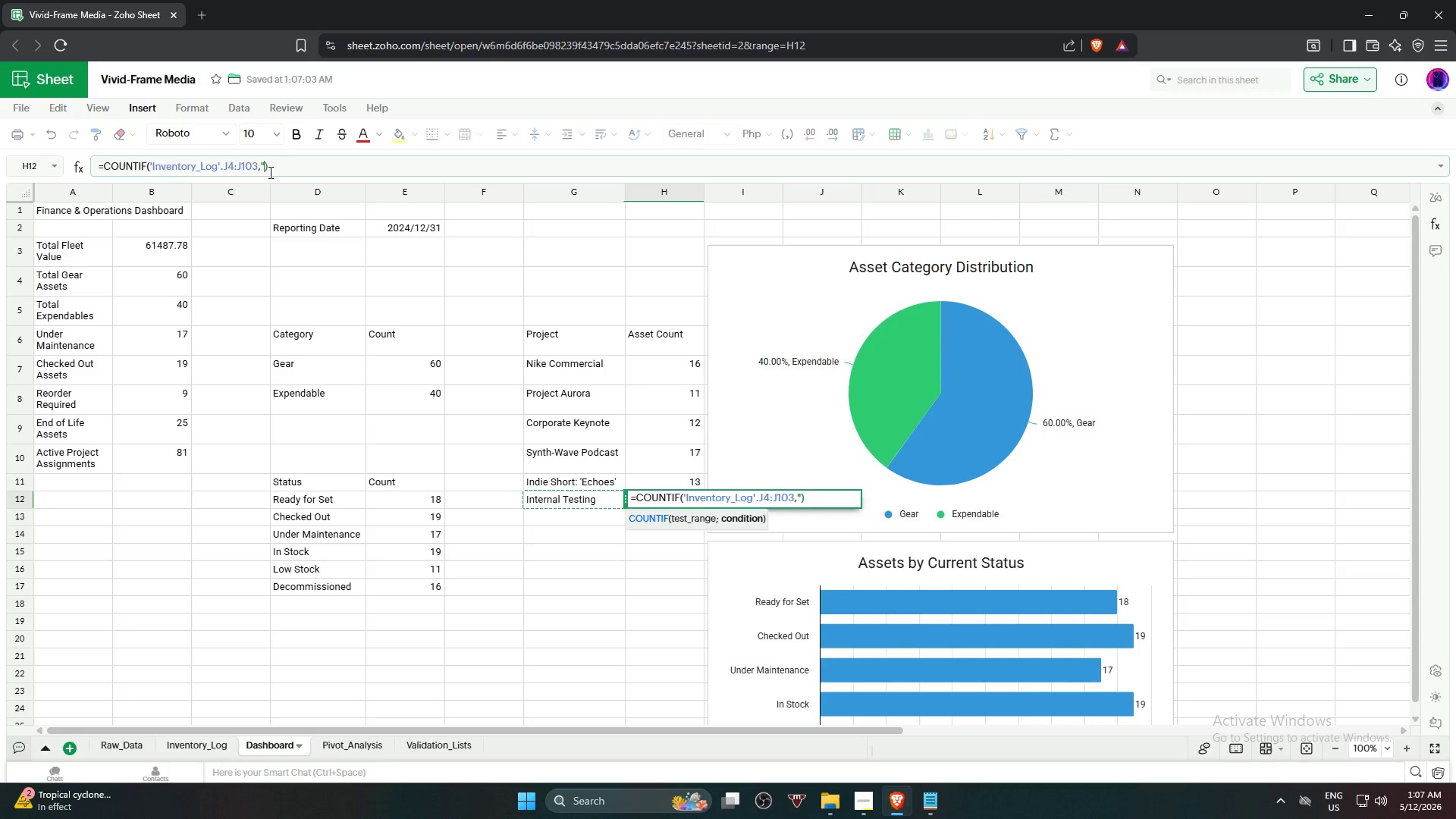 
key(Control+V)
 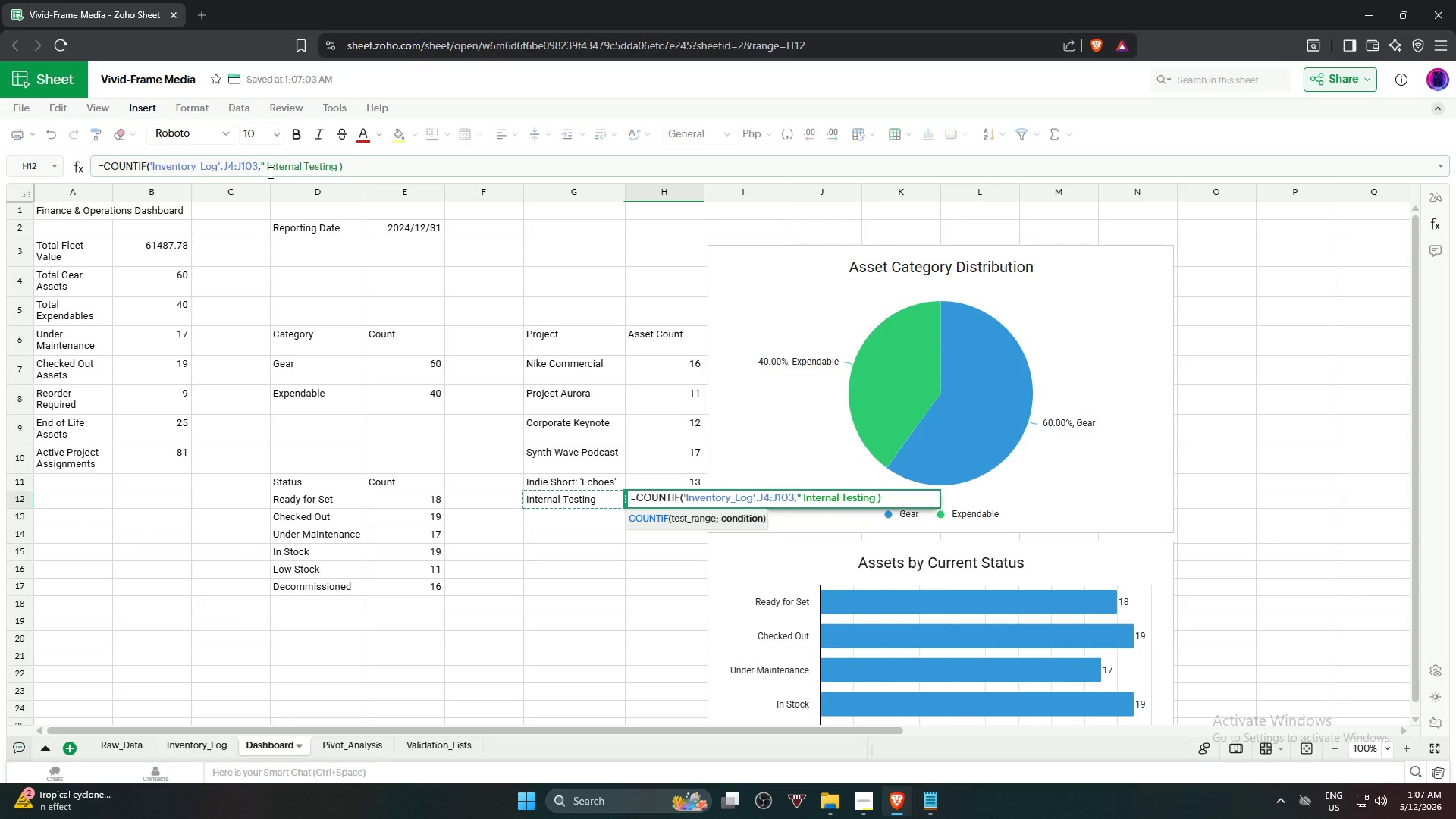 
hold_key(key=ShiftRight, duration=0.38)
 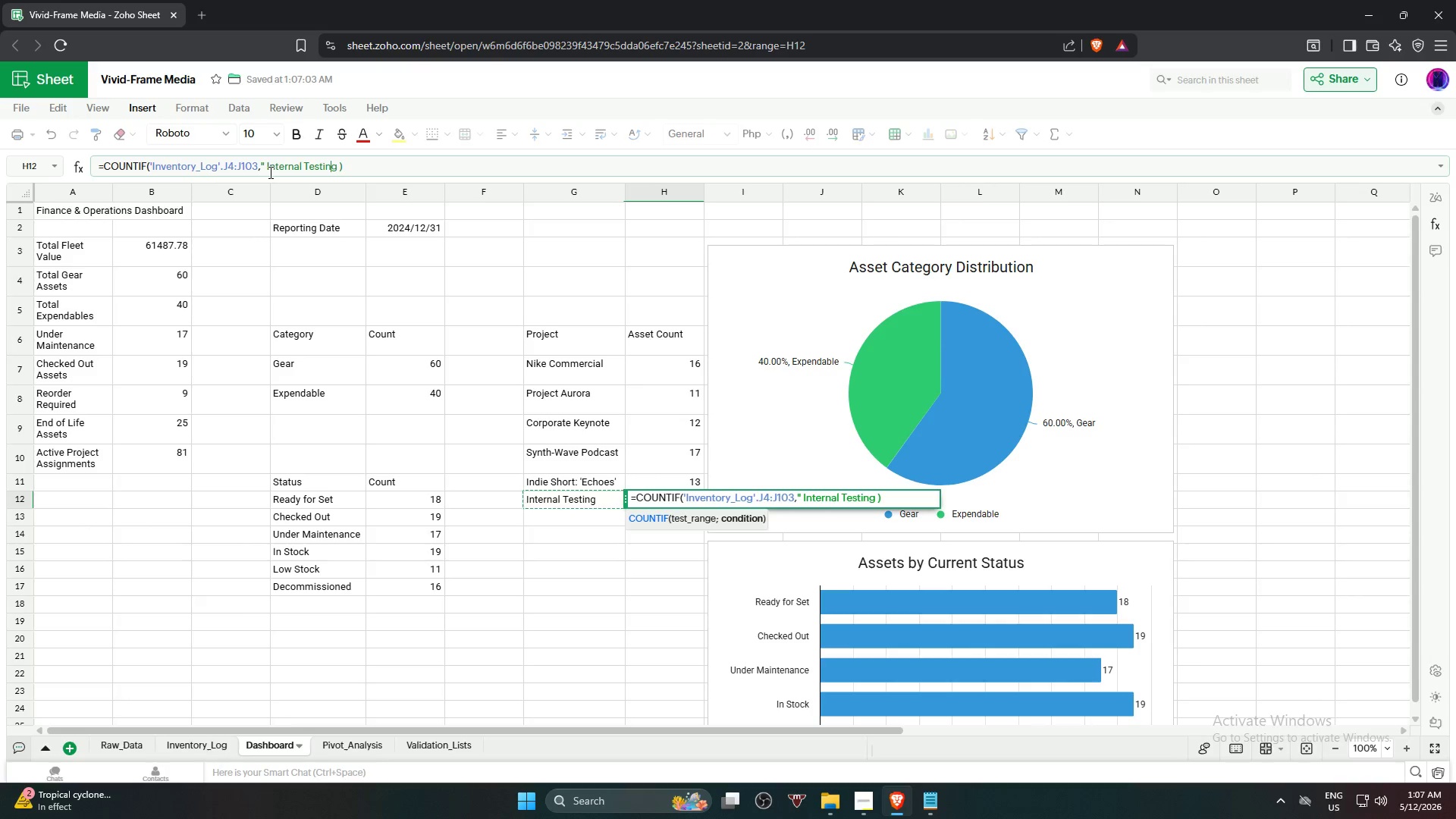 
key(ArrowRight)
 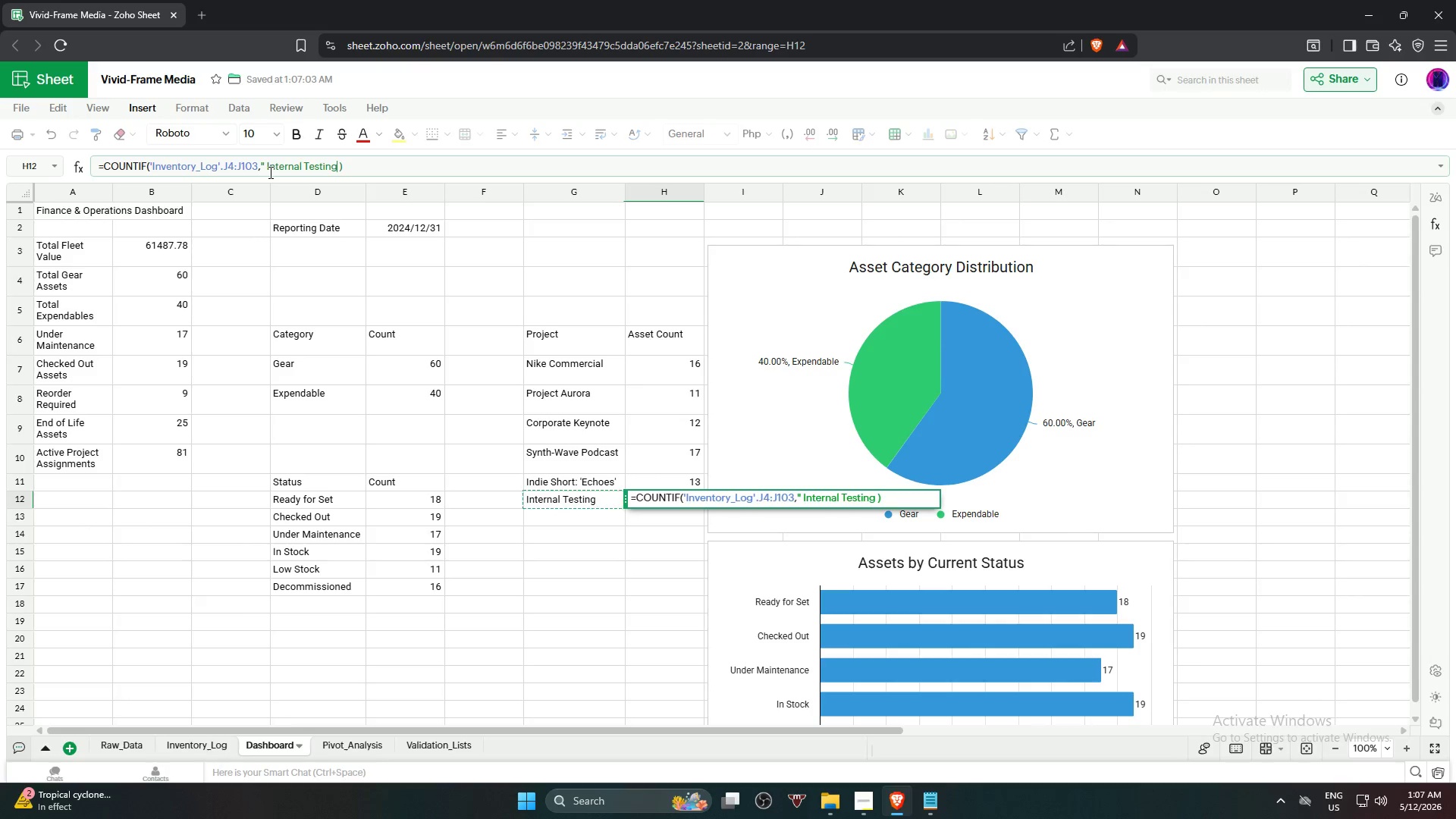 
key(ArrowRight)
 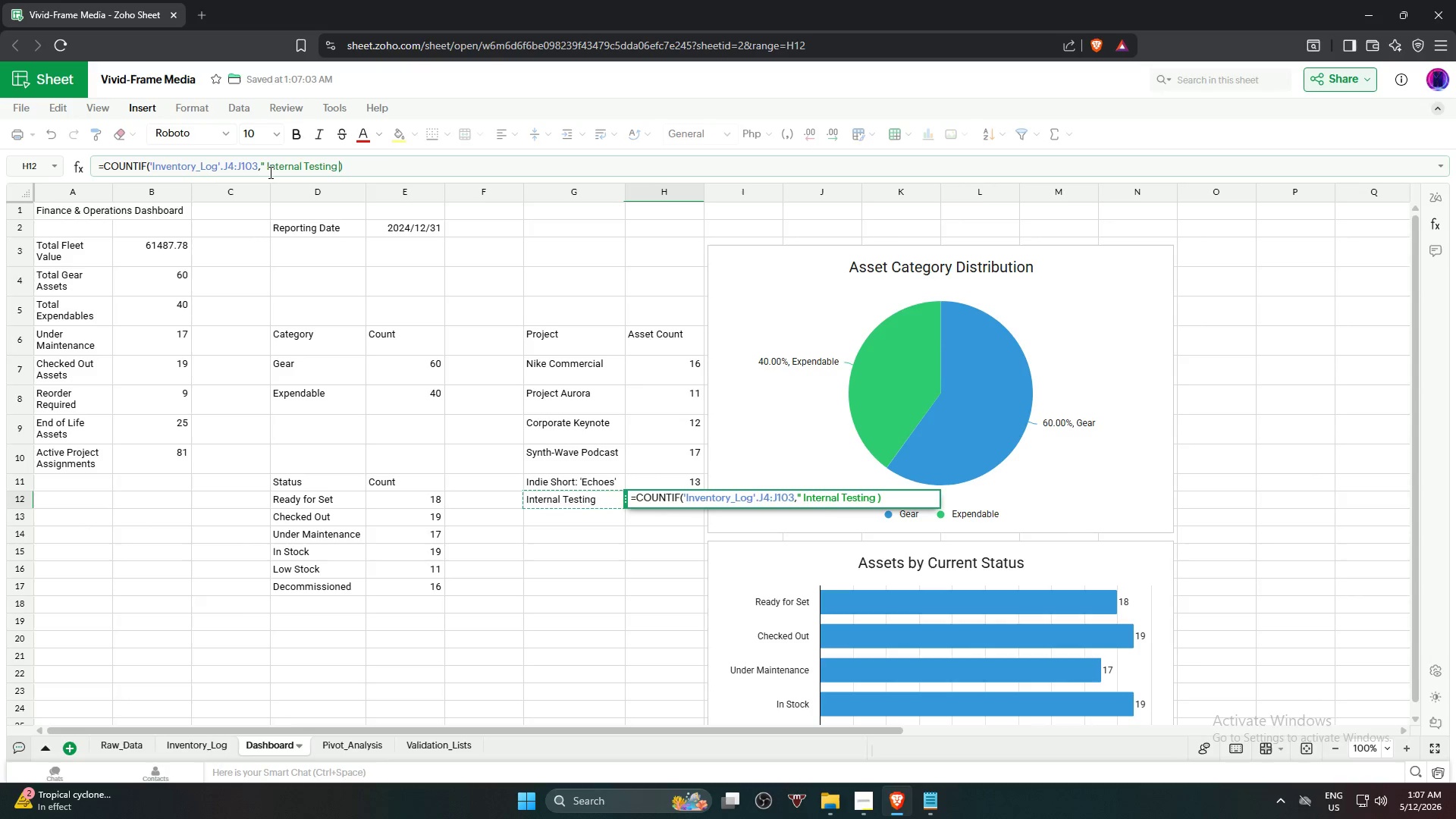 
key(Backspace)
 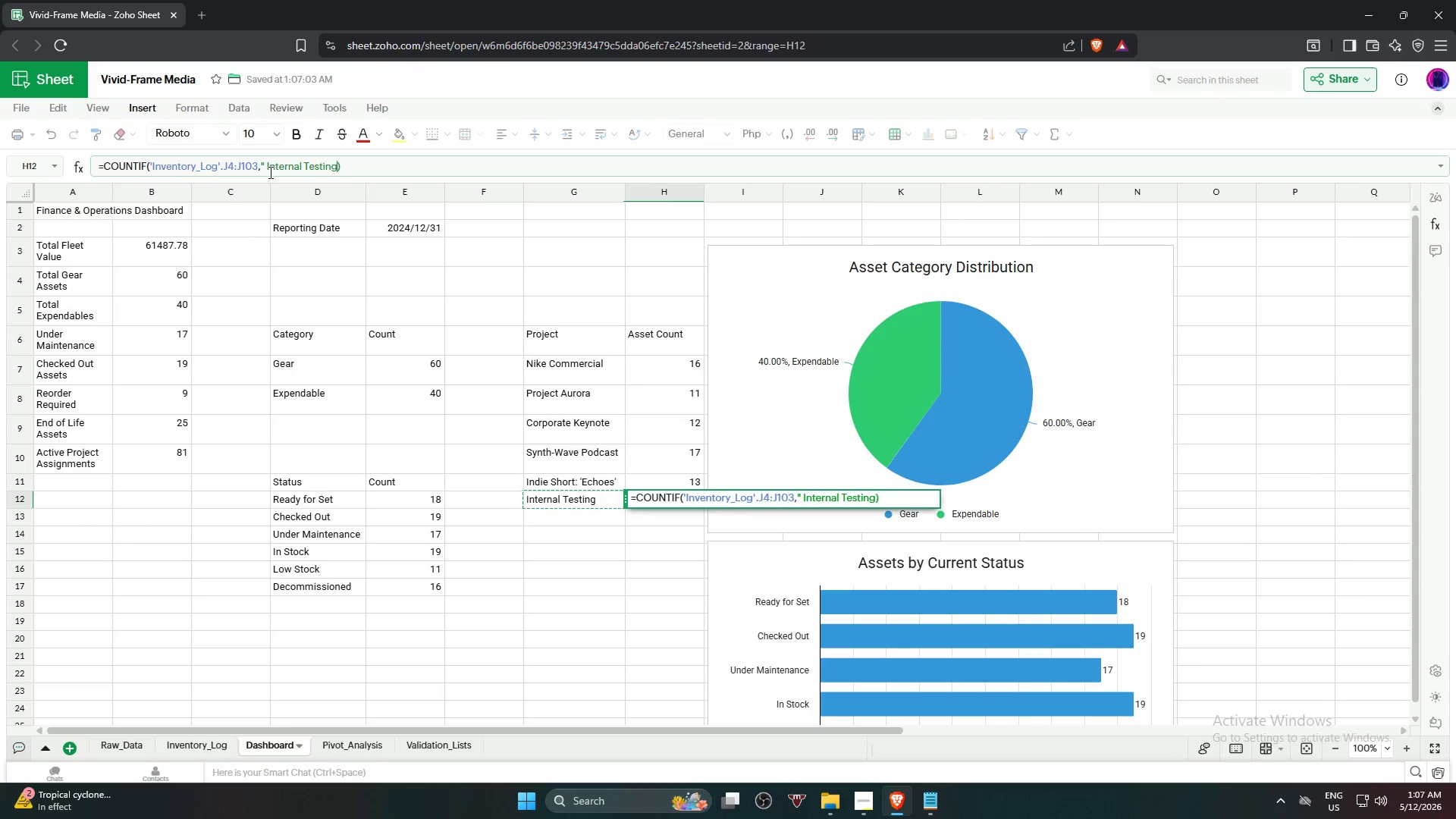 
key(Shift+ShiftRight)
 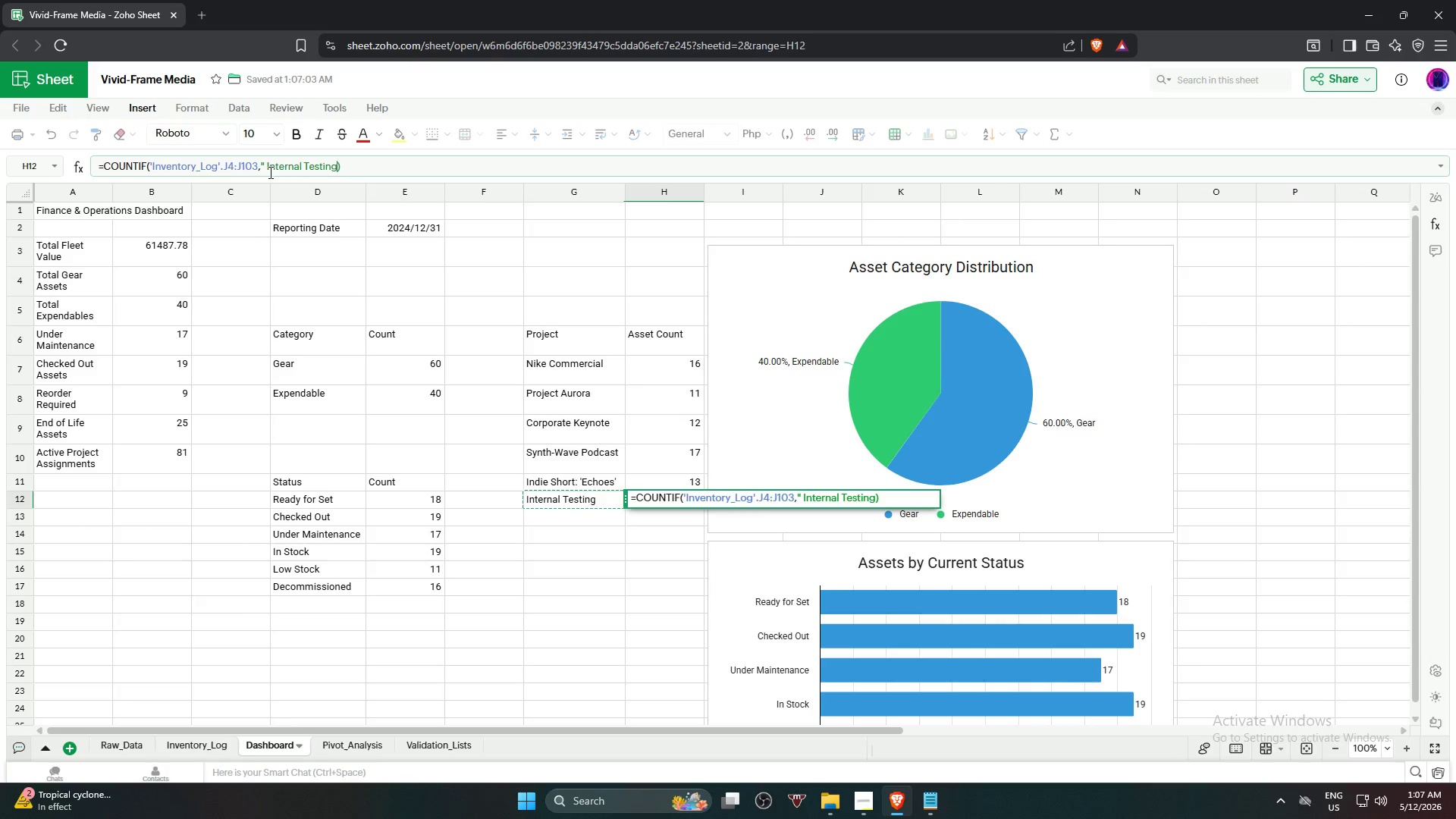 
key(Shift+Quote)
 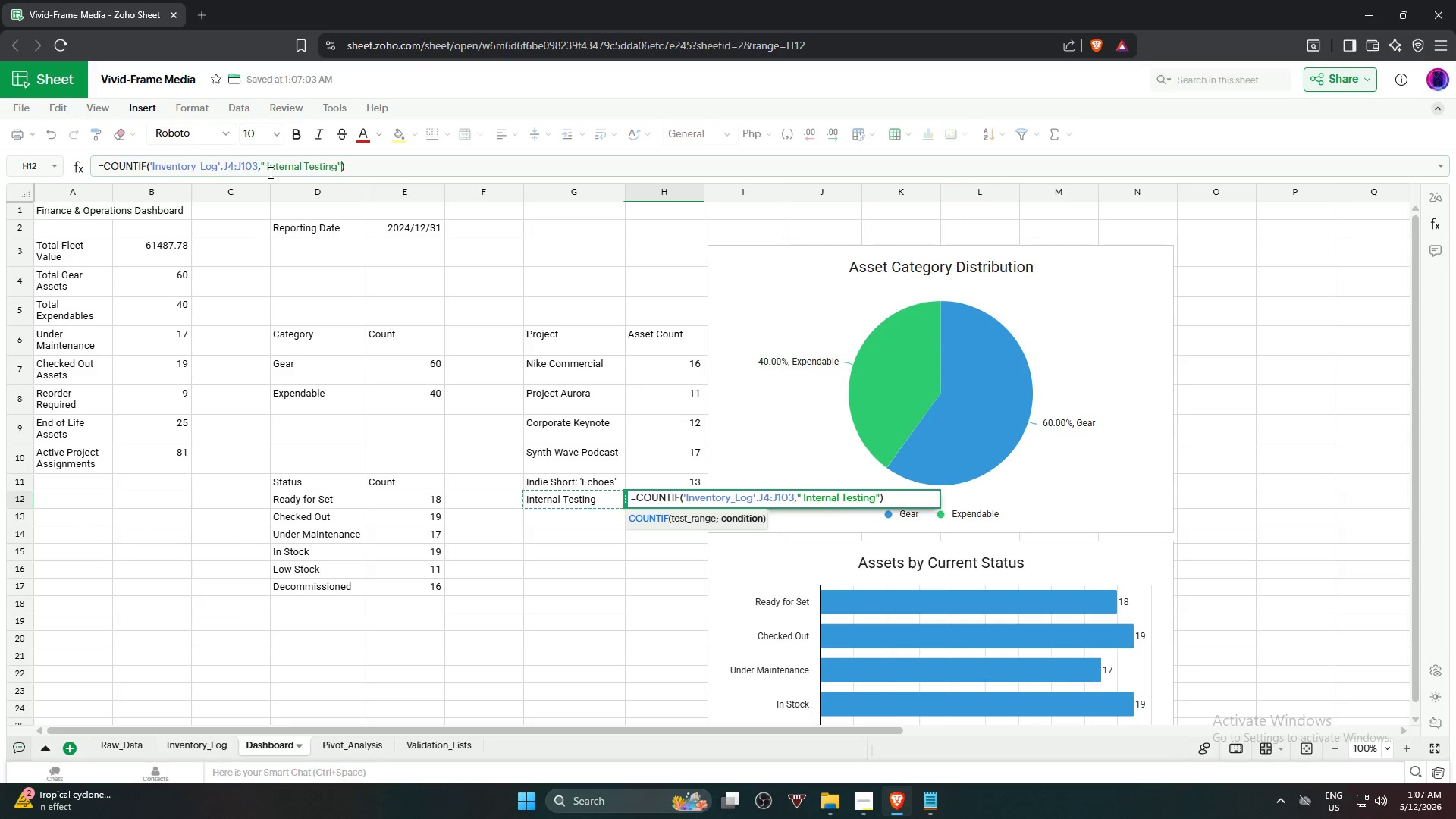 
hold_key(key=ArrowLeft, duration=1.06)
 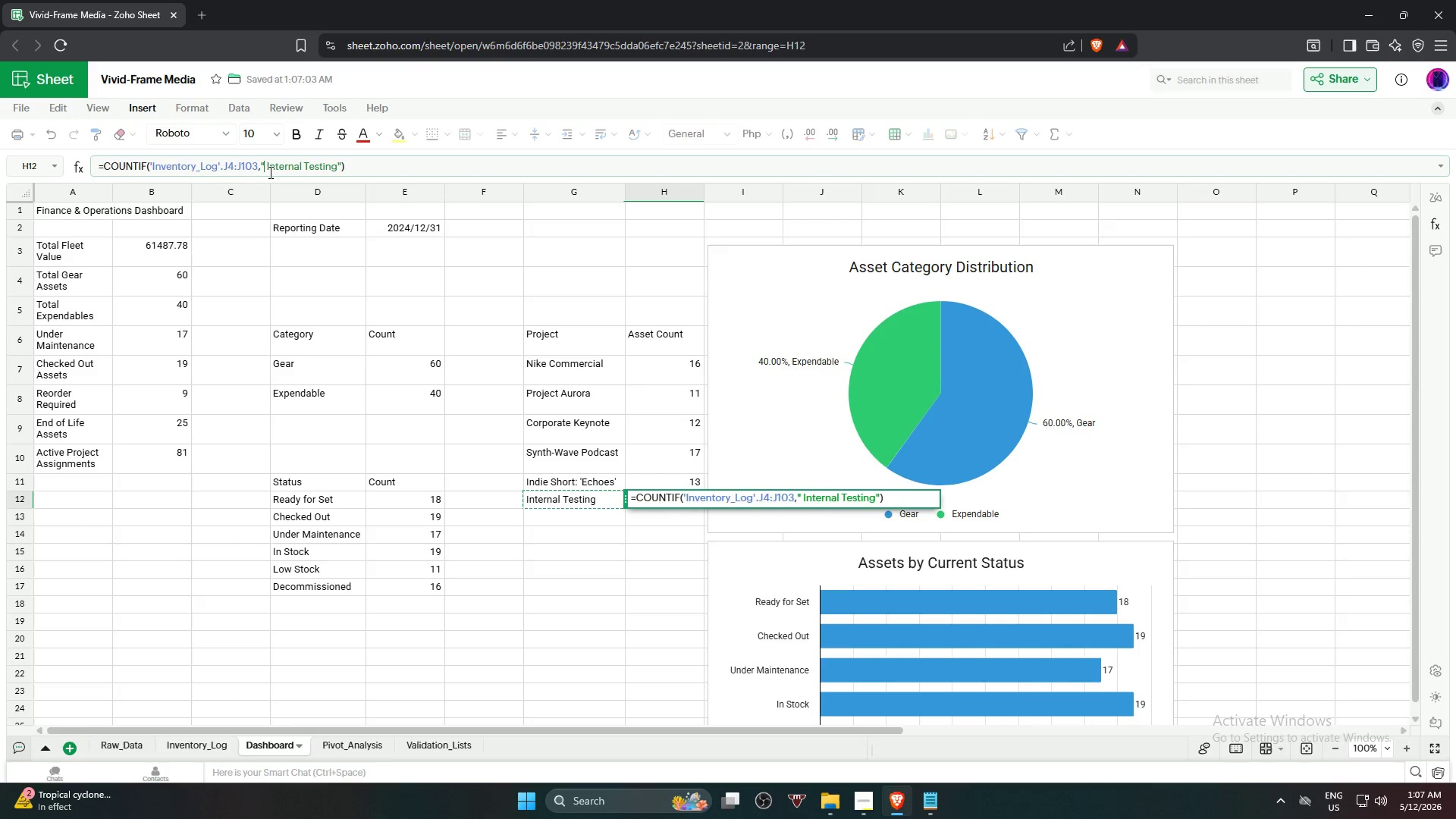 
key(ArrowRight)
 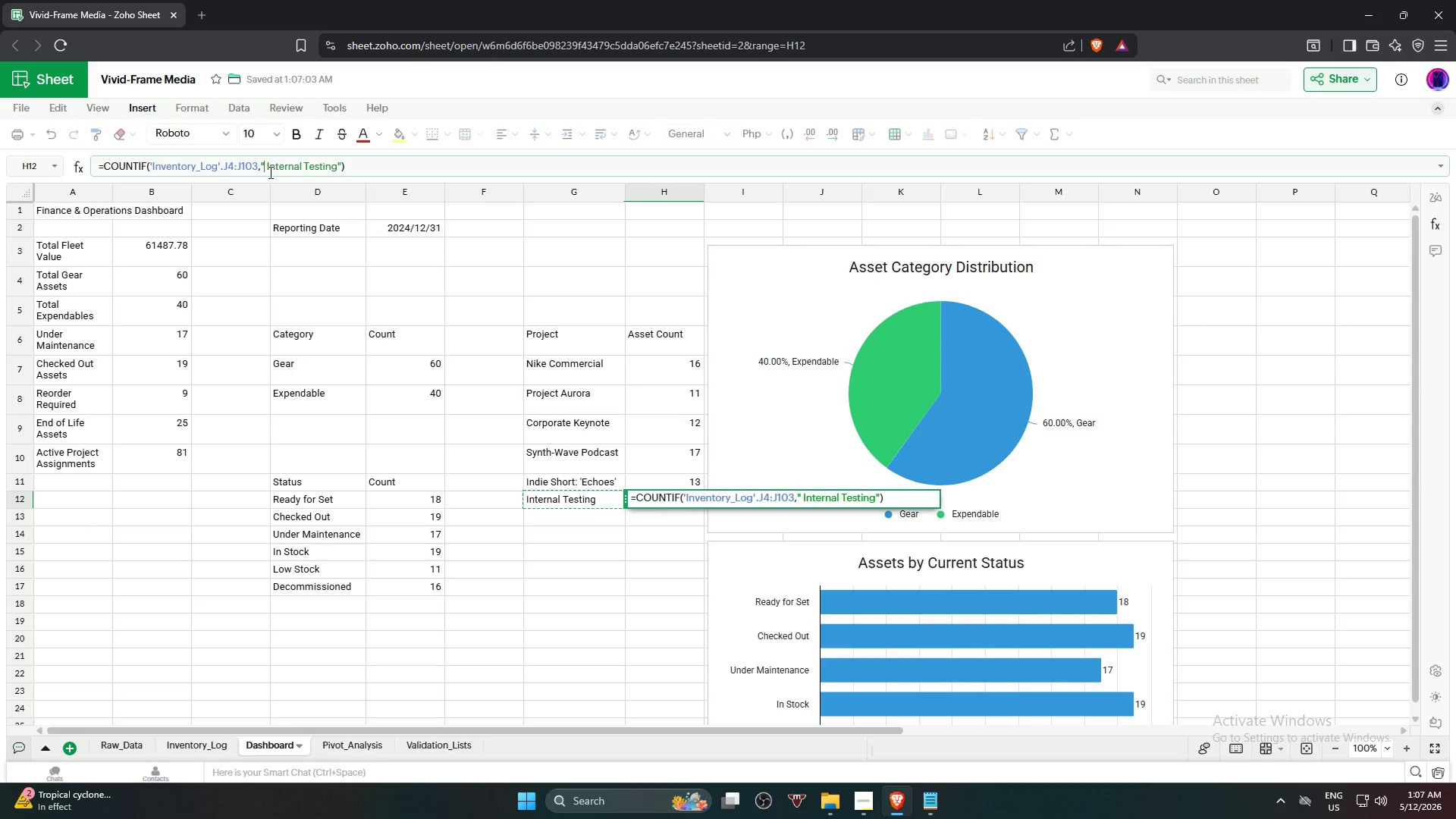 
key(ArrowRight)
 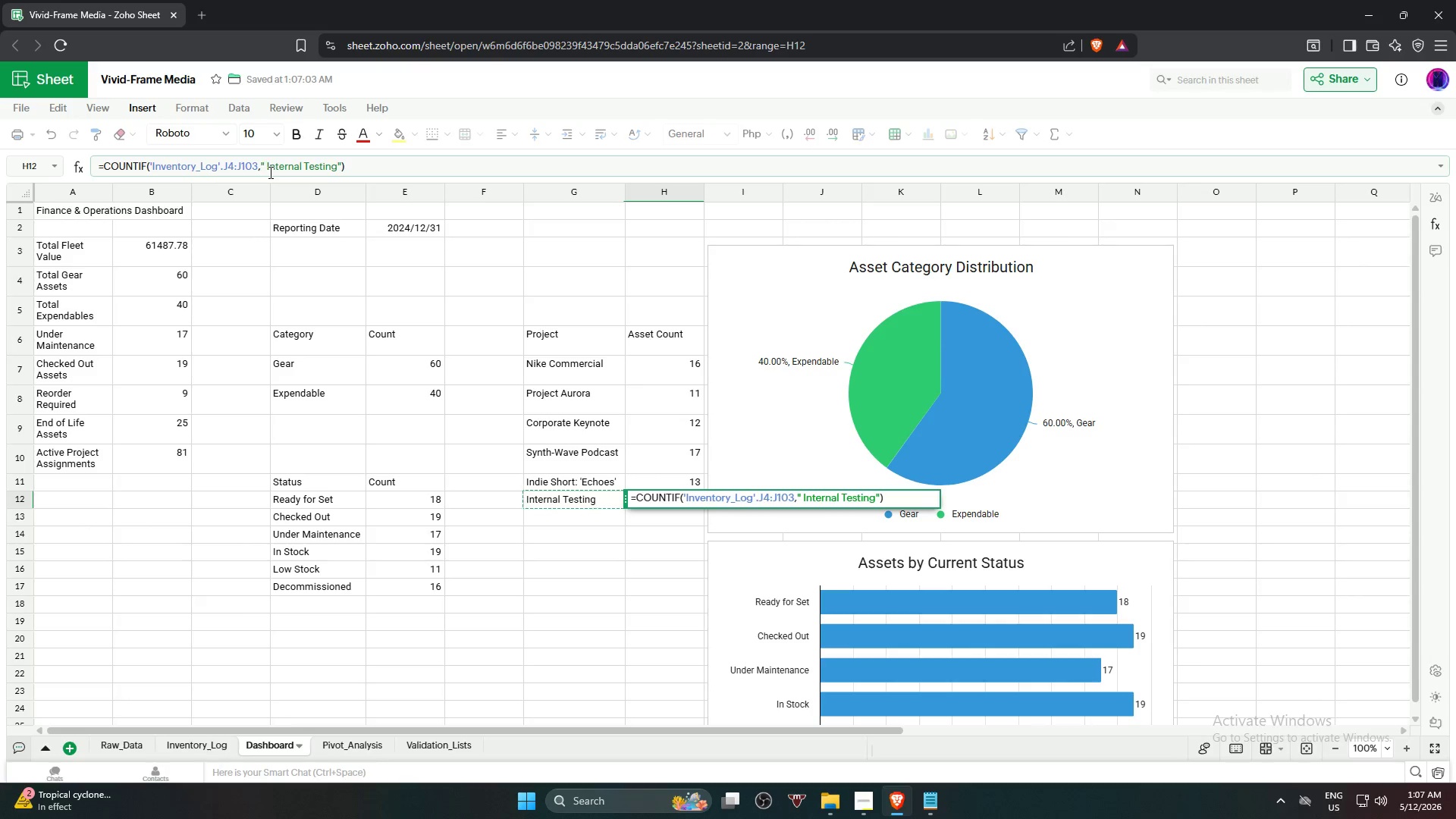 
key(Backspace)
 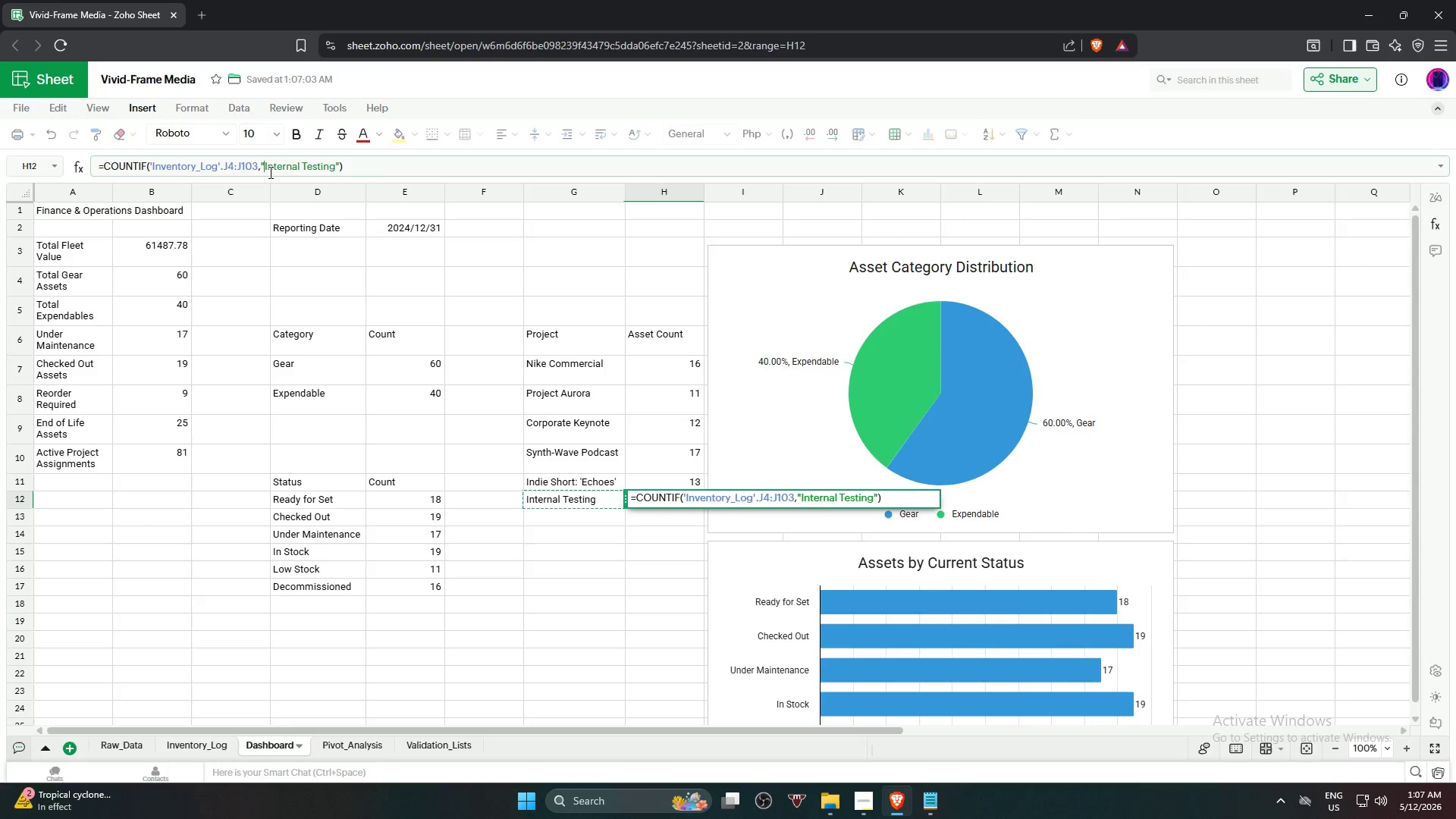 
key(Enter)
 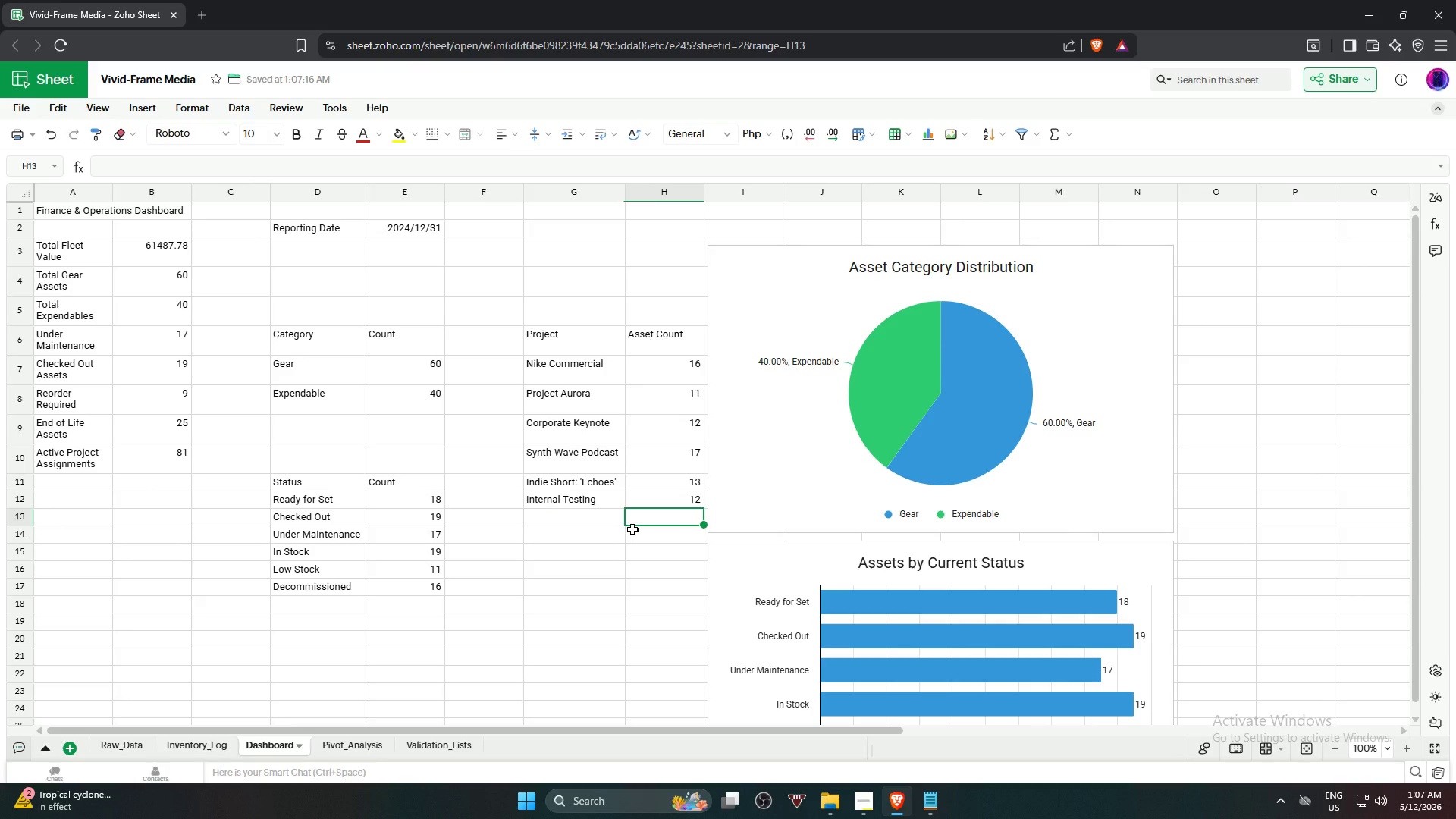 
wait(8.02)
 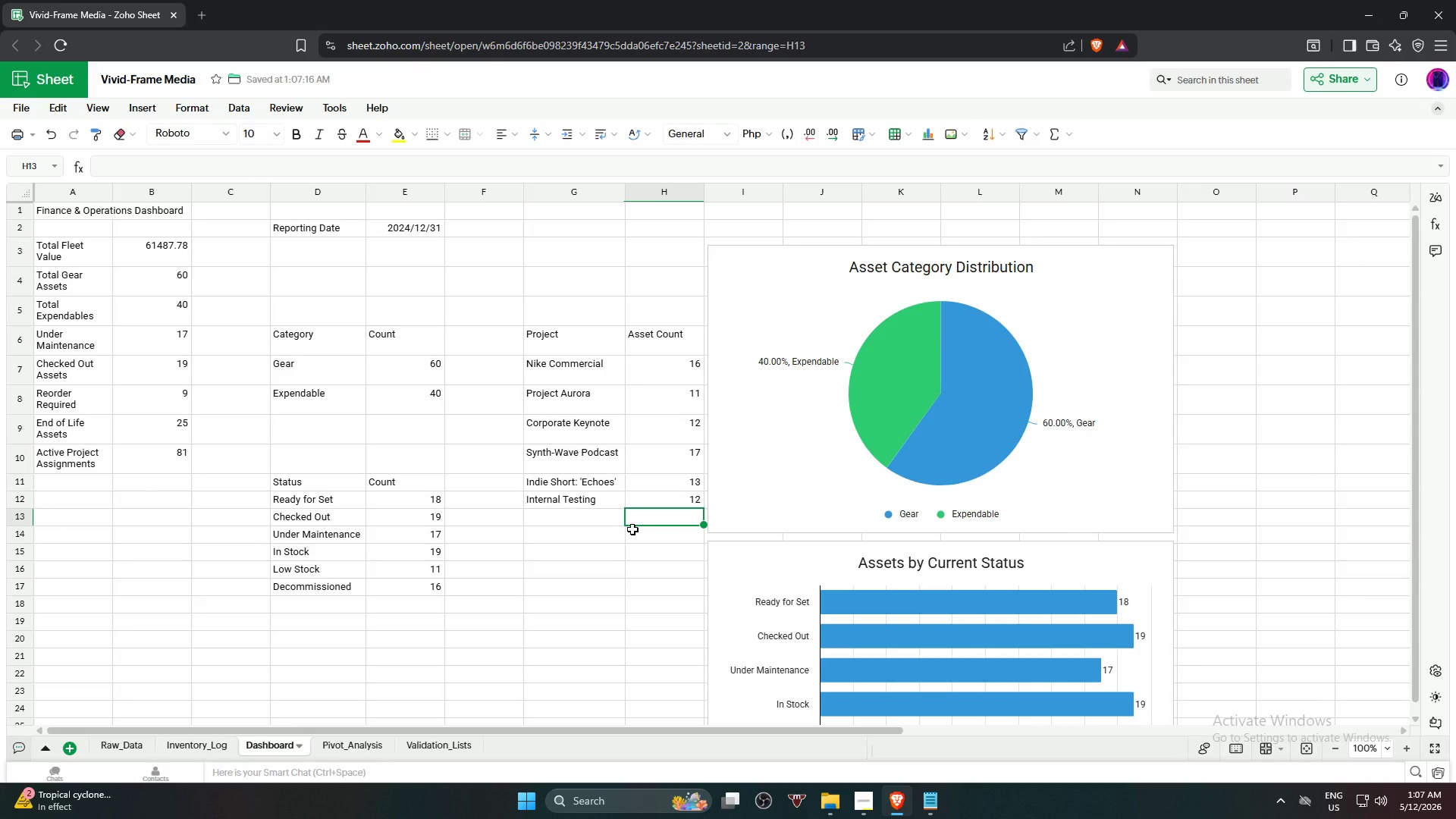 
left_click([201, 737])
 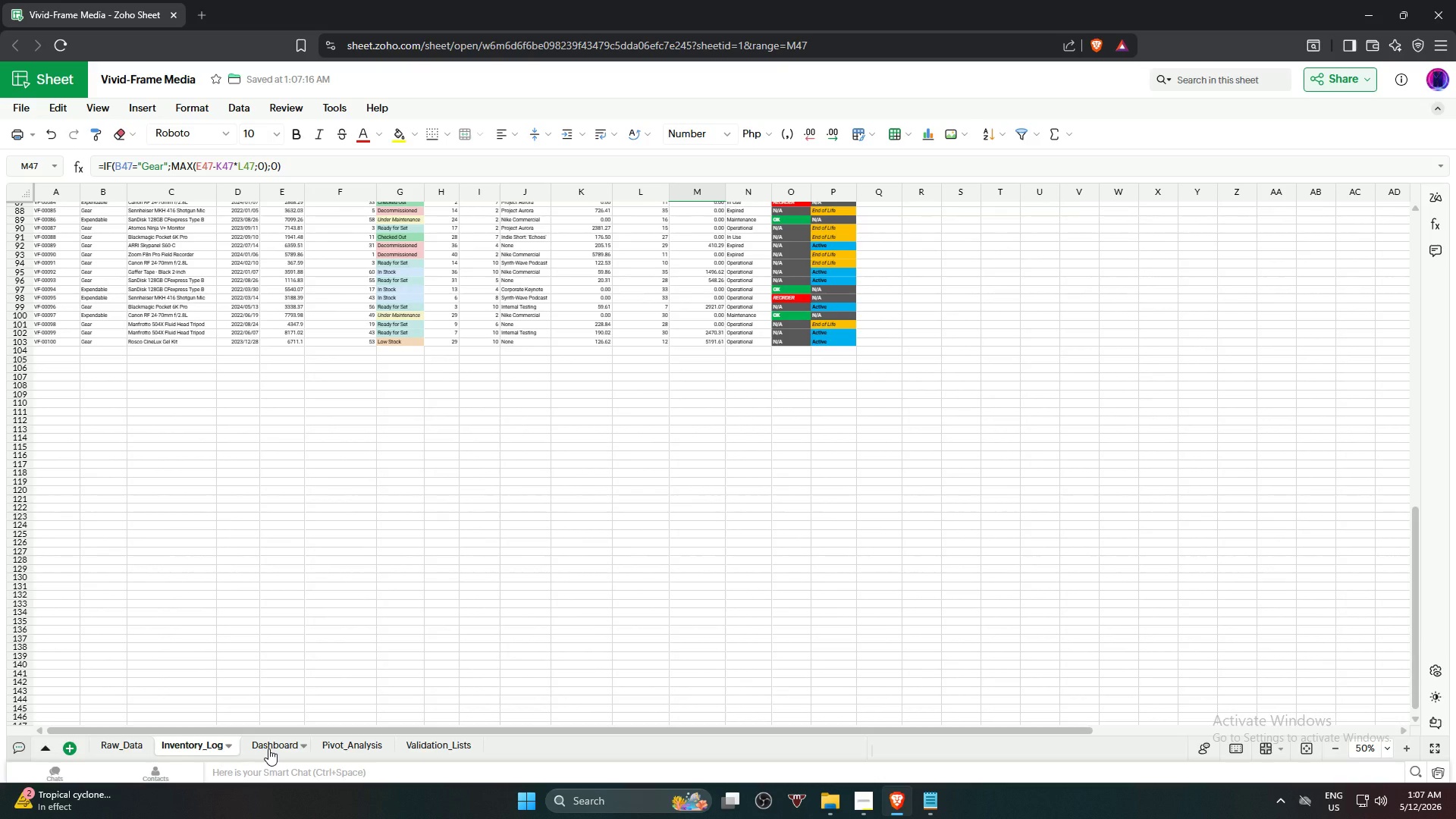 
wait(6.39)
 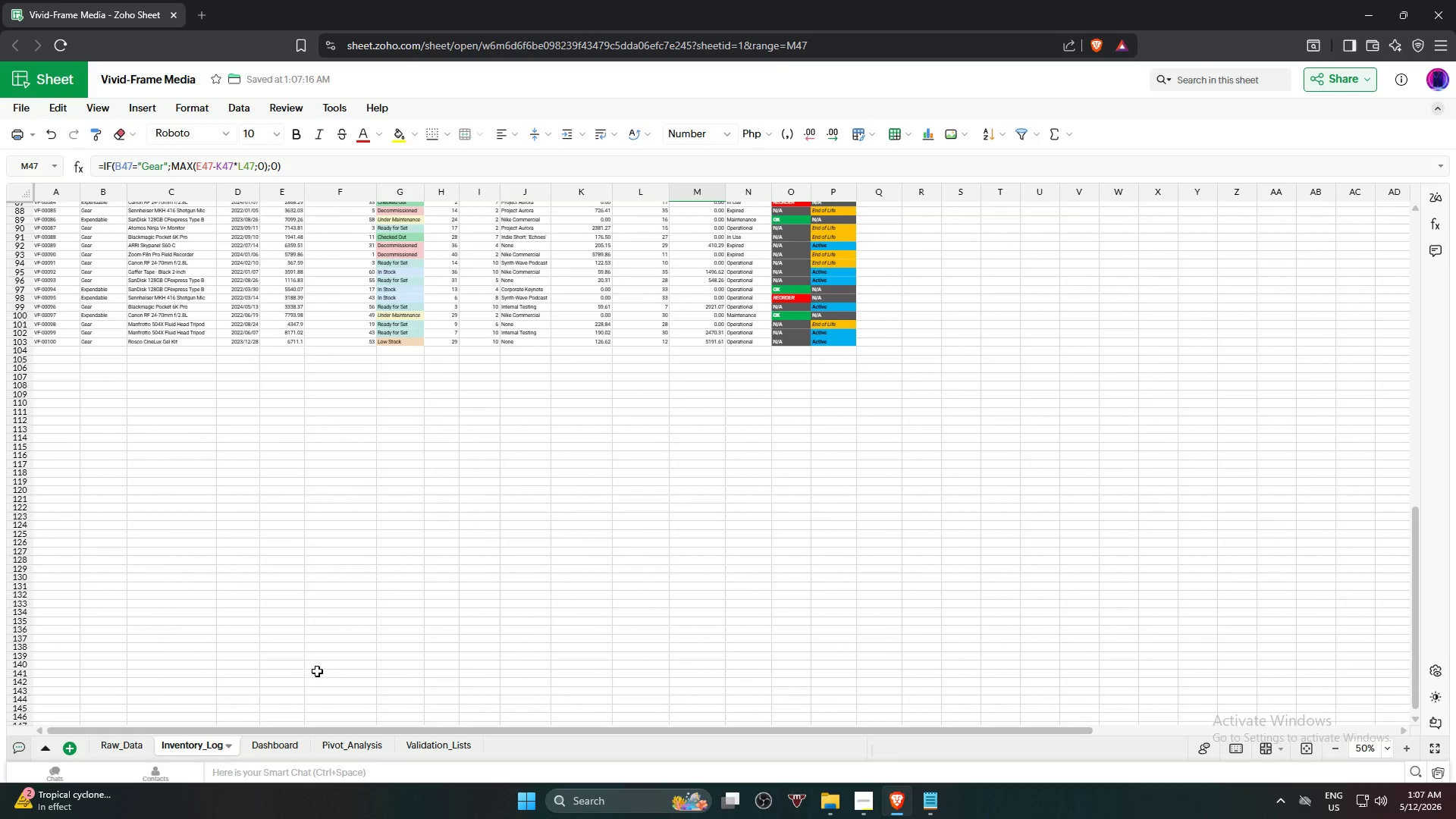 
left_click([268, 748])
 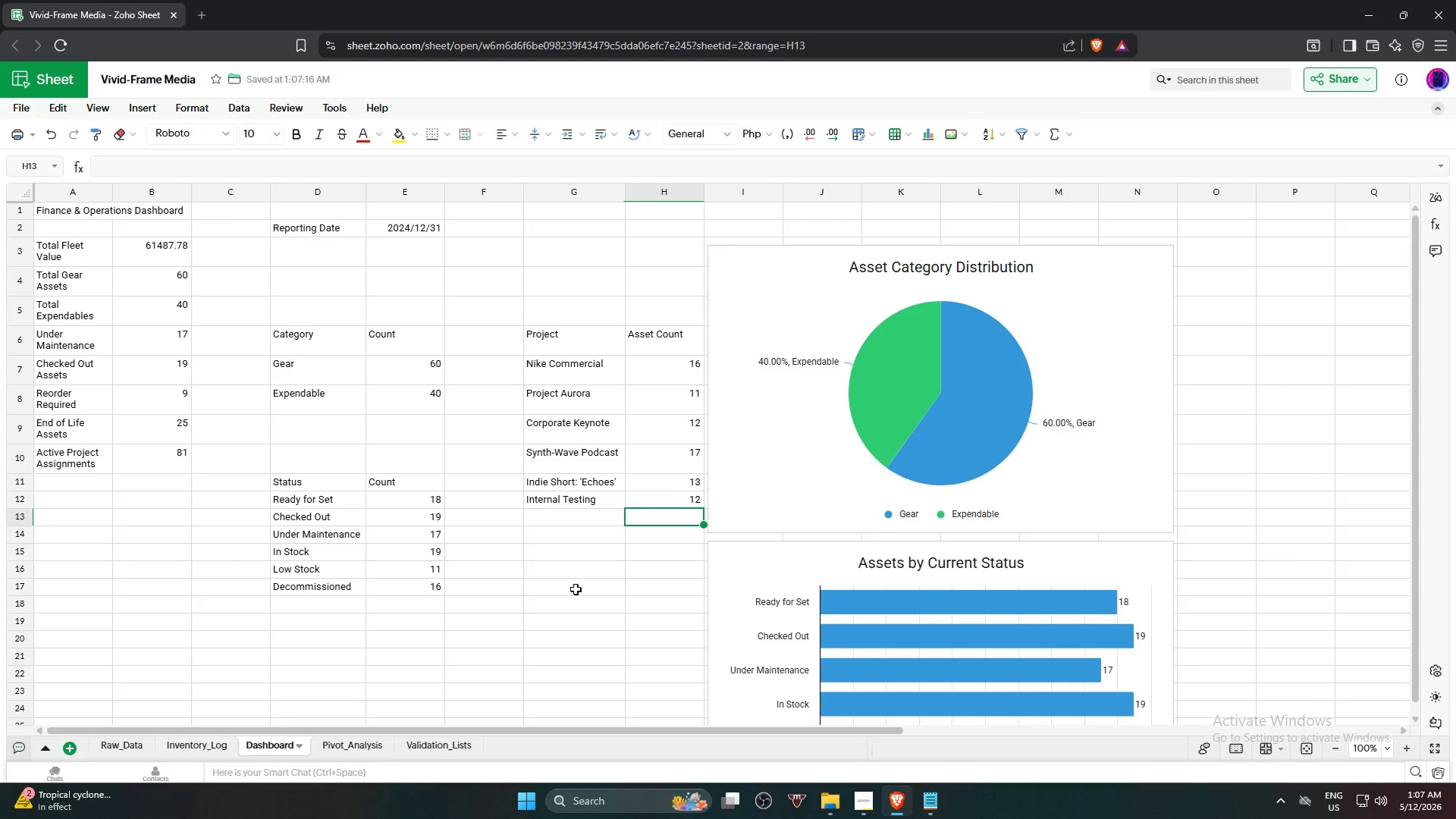 
wait(10.08)
 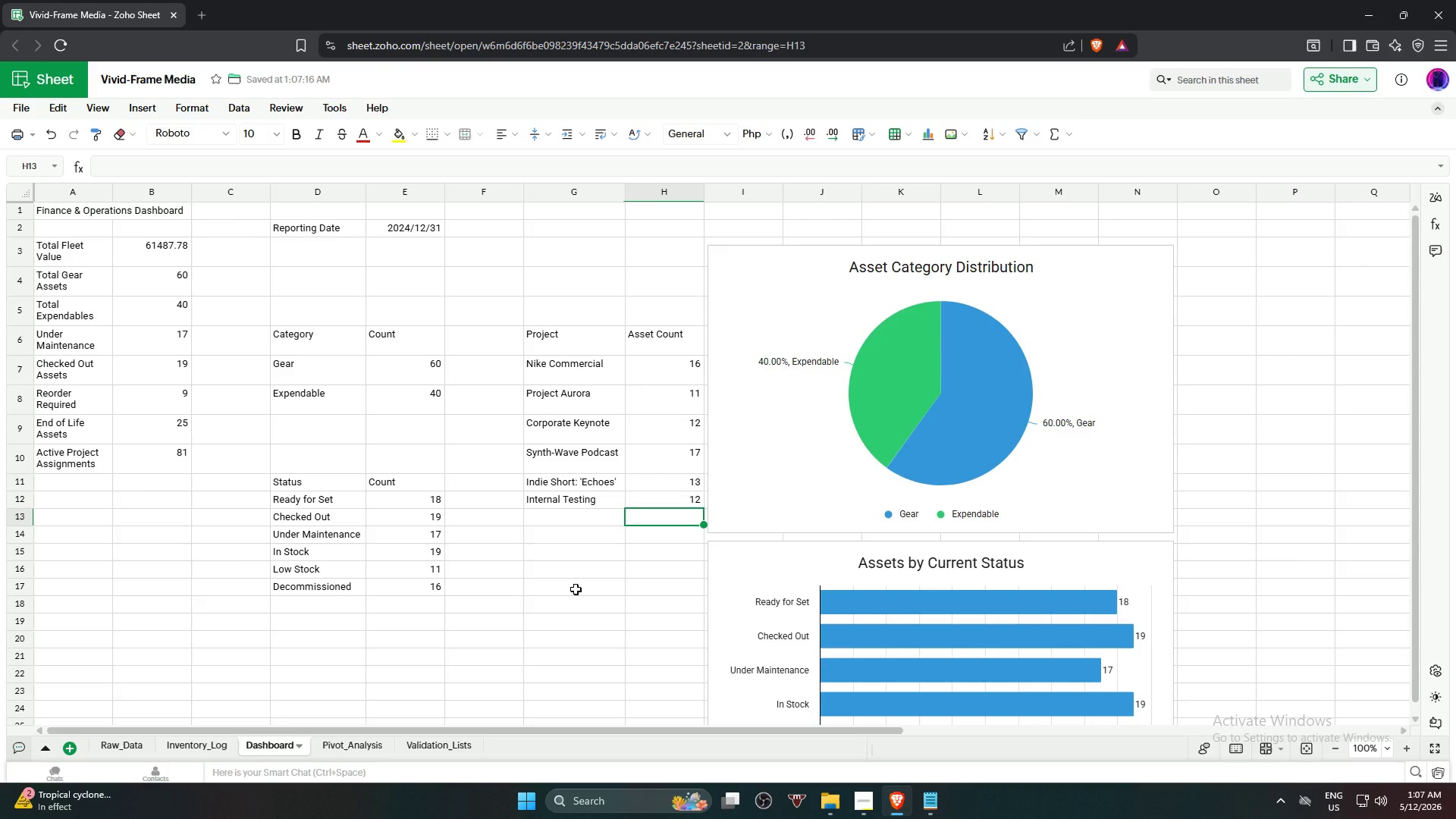 
hold_key(key=ShiftLeft, duration=0.86)
left_click([673, 497])
 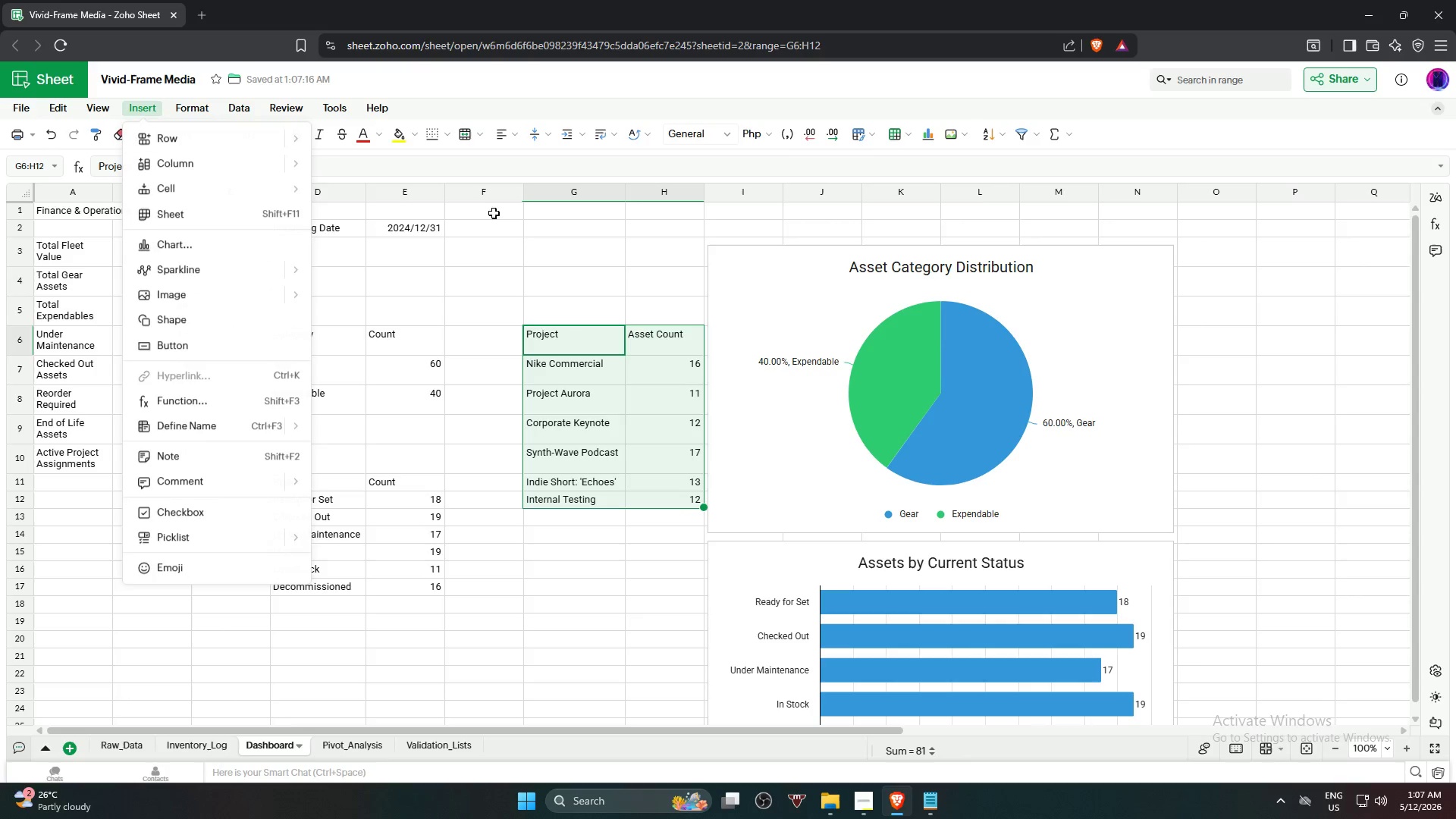 
left_click([215, 240])
 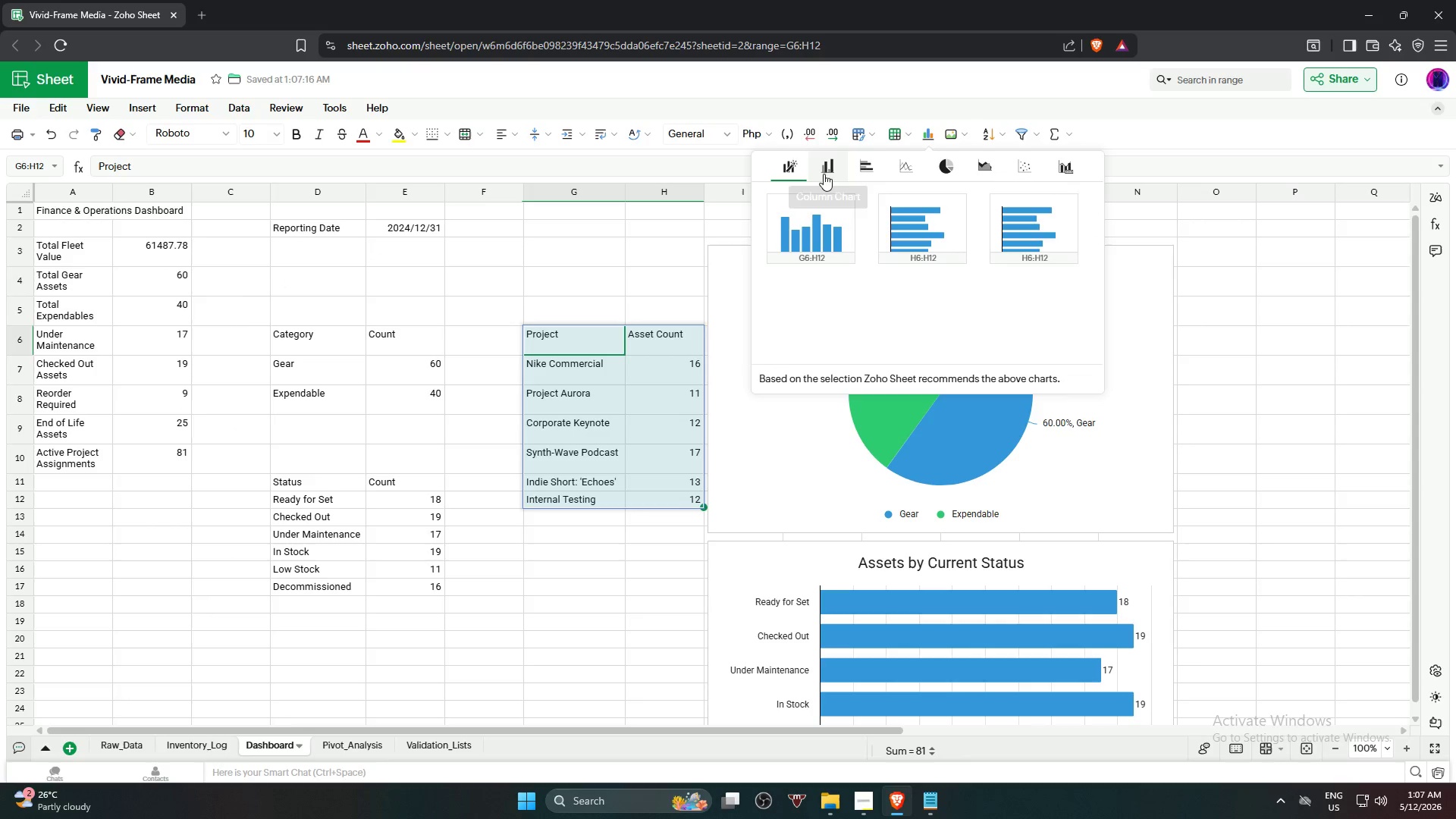 
left_click([827, 165])
 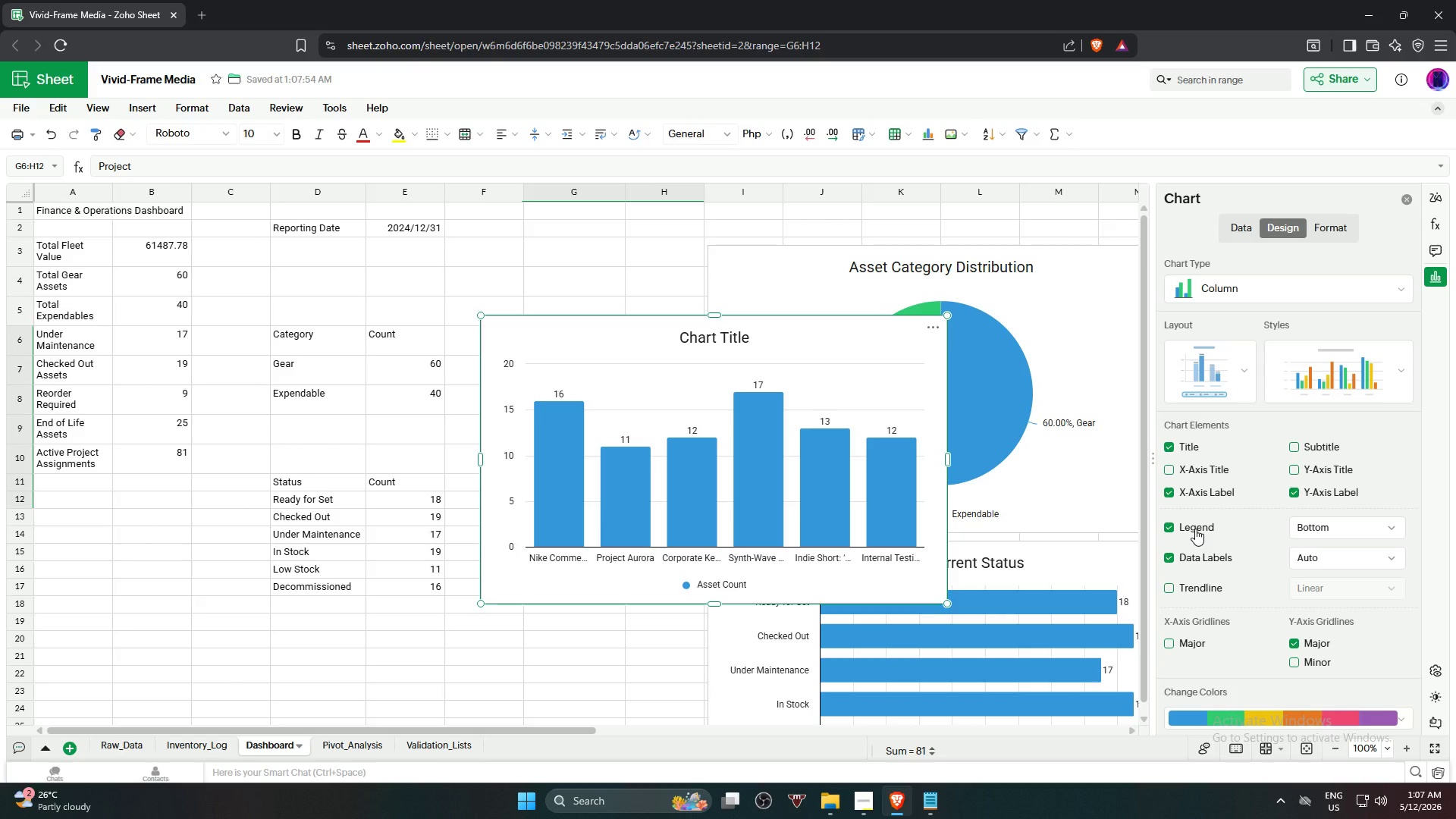 
wait(13.55)
 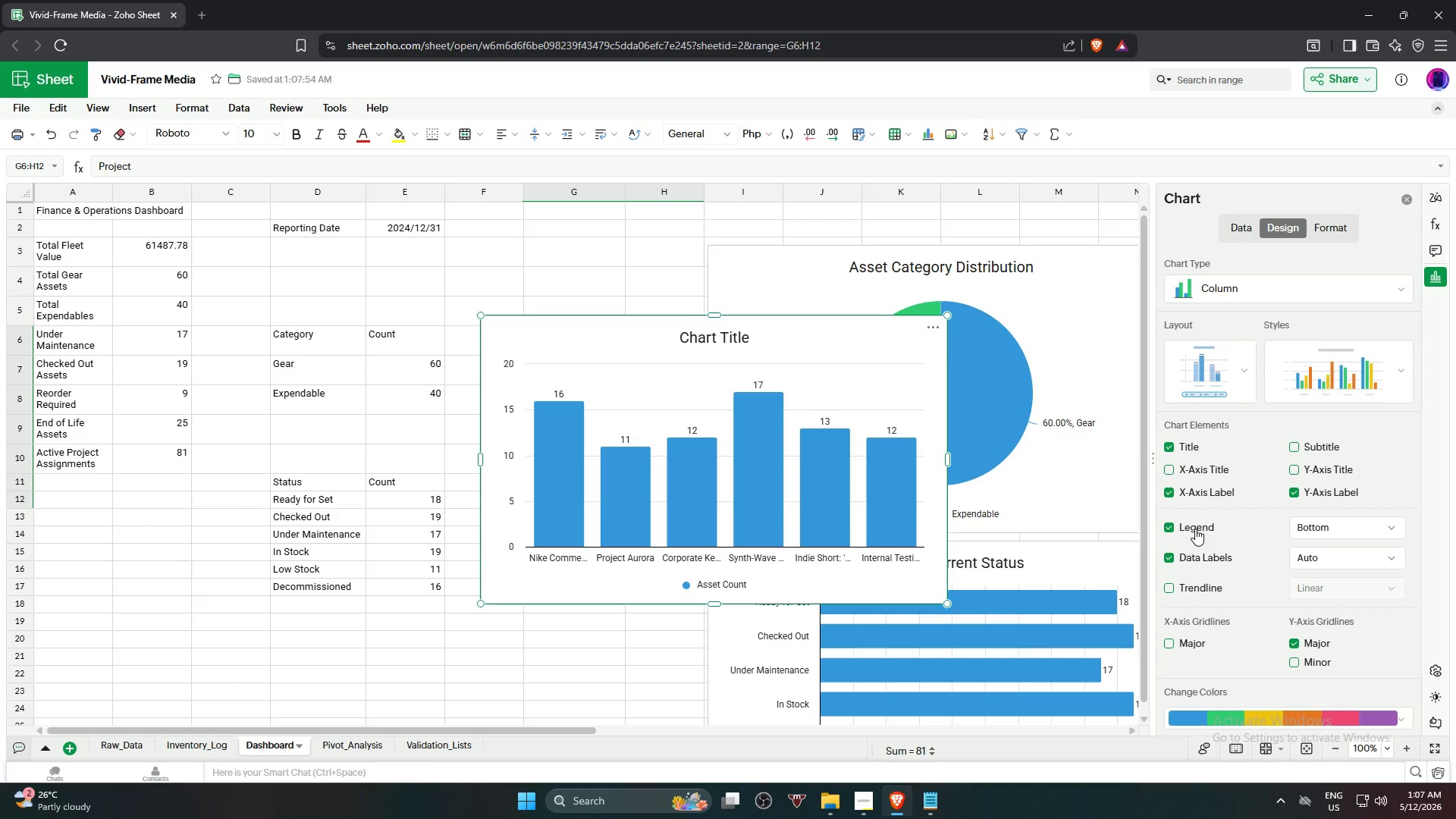 
left_click_drag(start_coordinate=[803, 334], to_coordinate=[889, 415])
 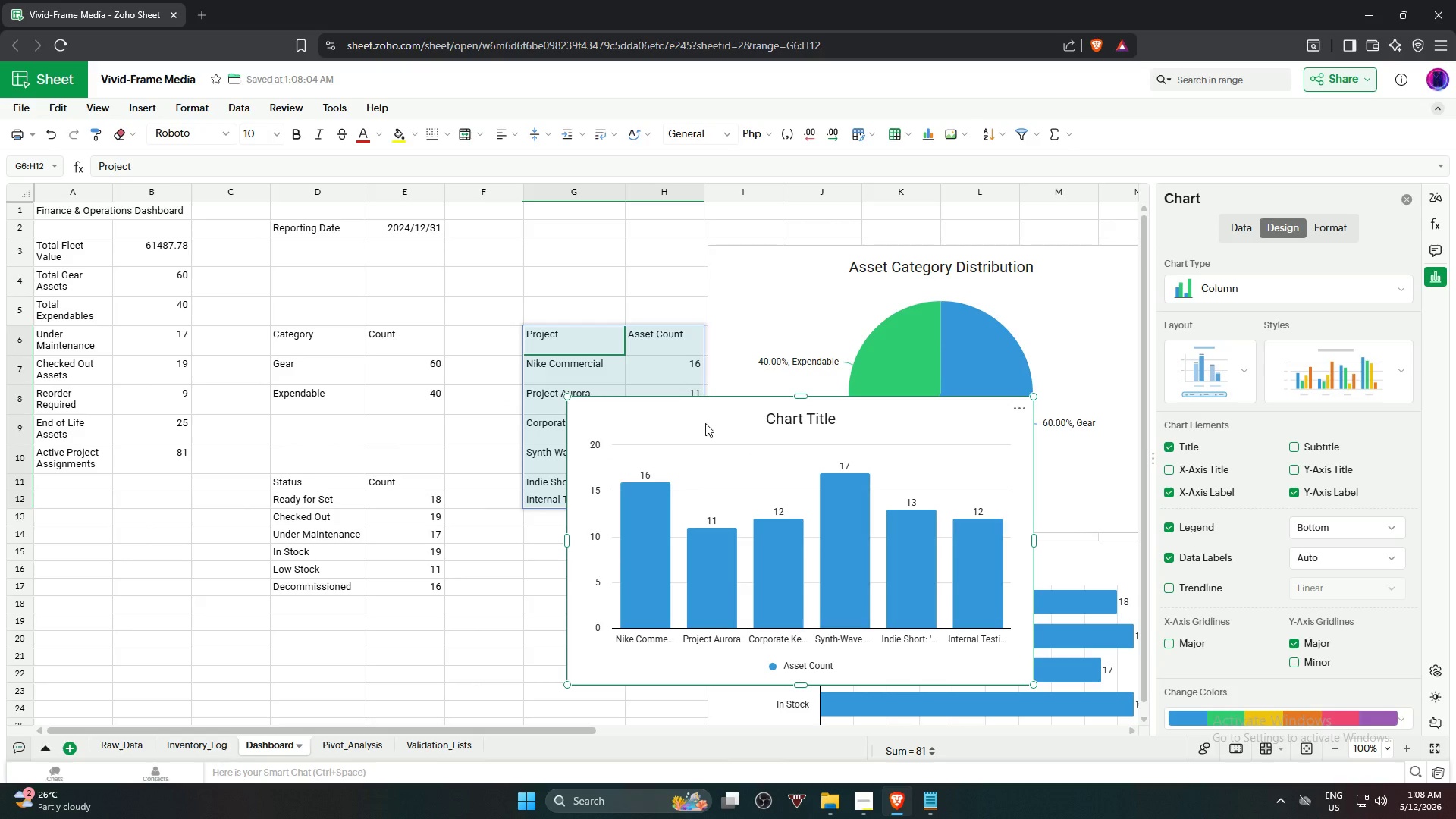 
wait(7.16)
 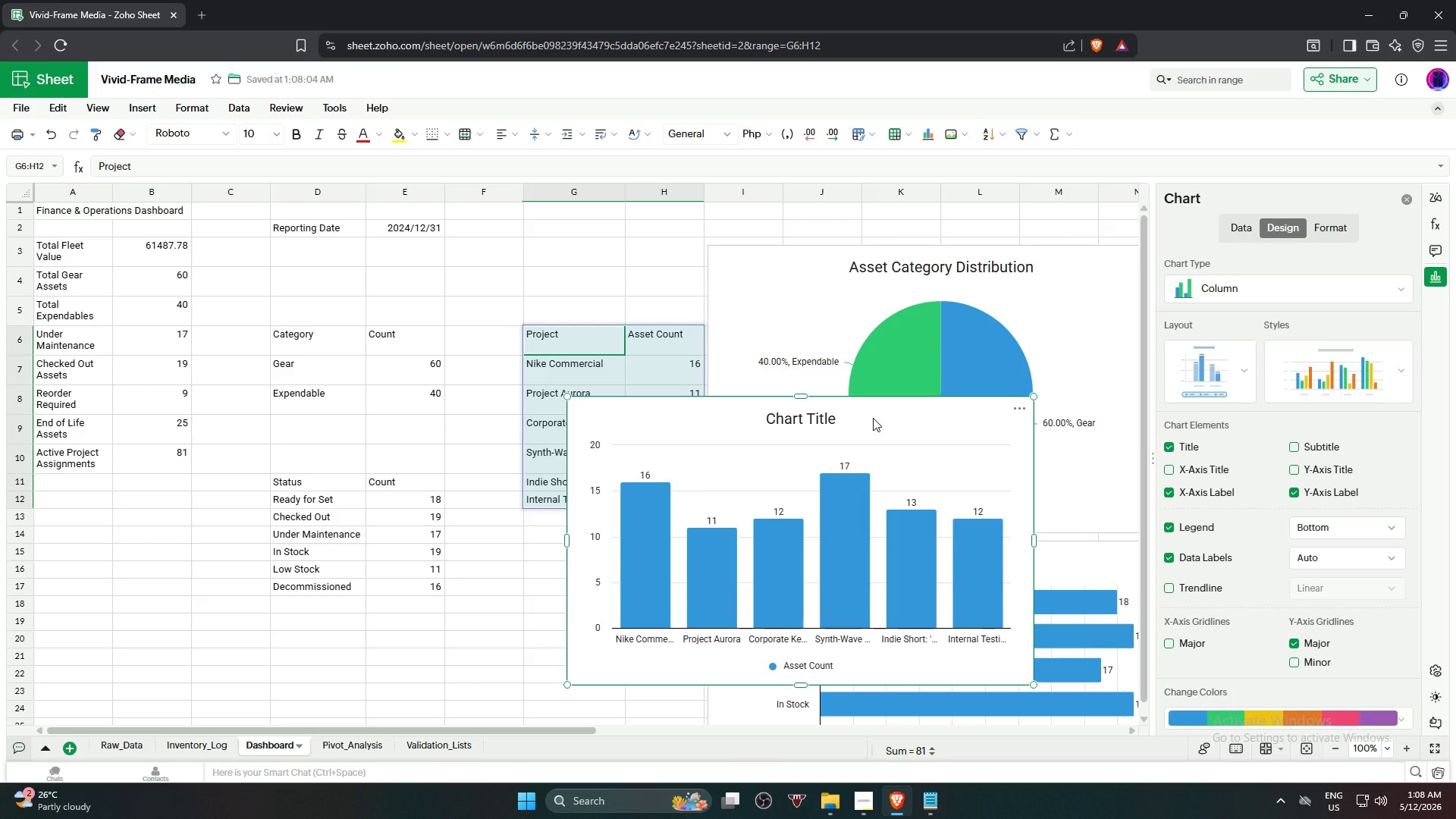 
left_click([801, 422])
 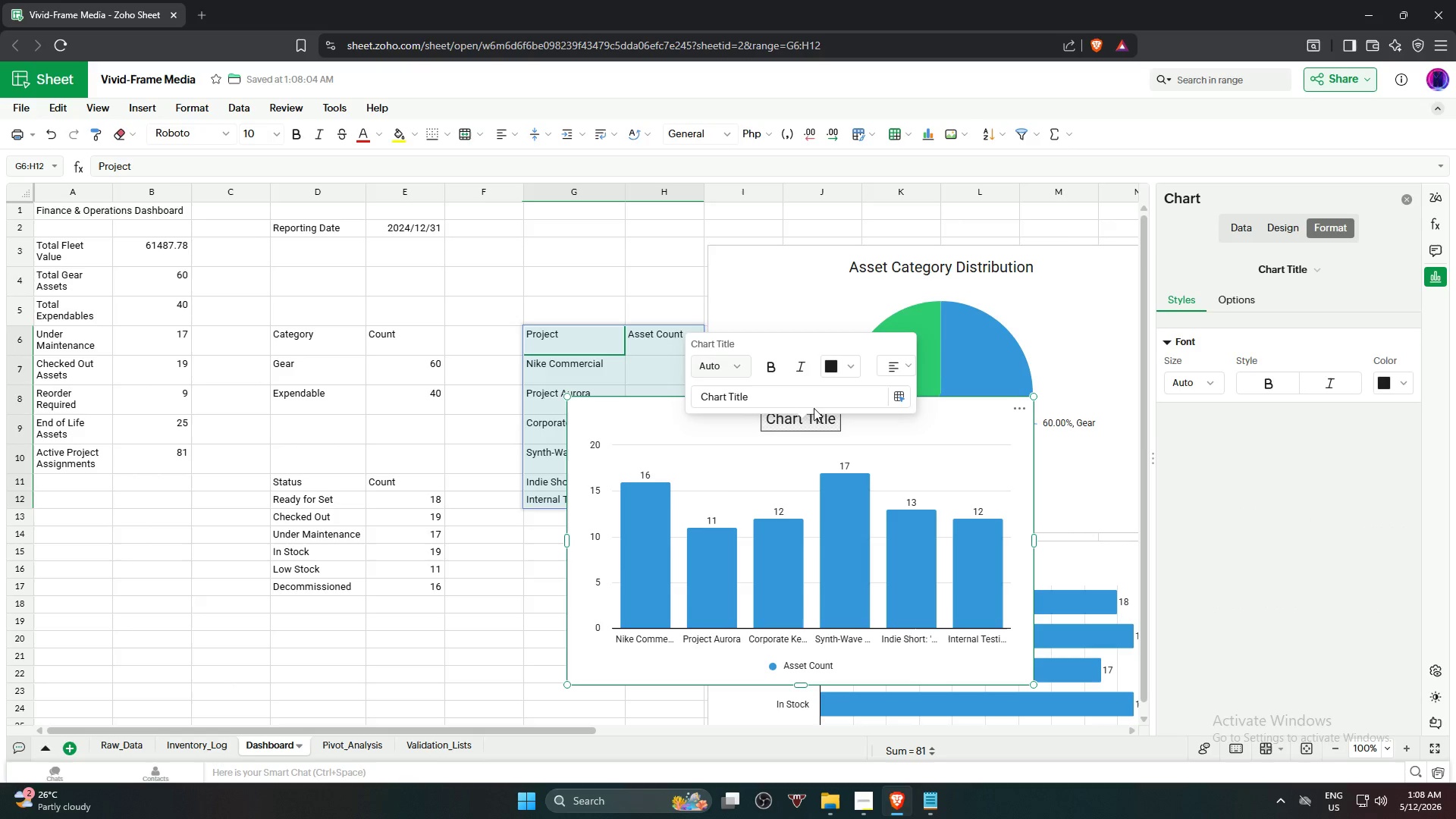 
left_click_drag(start_coordinate=[815, 392], to_coordinate=[679, 399])
 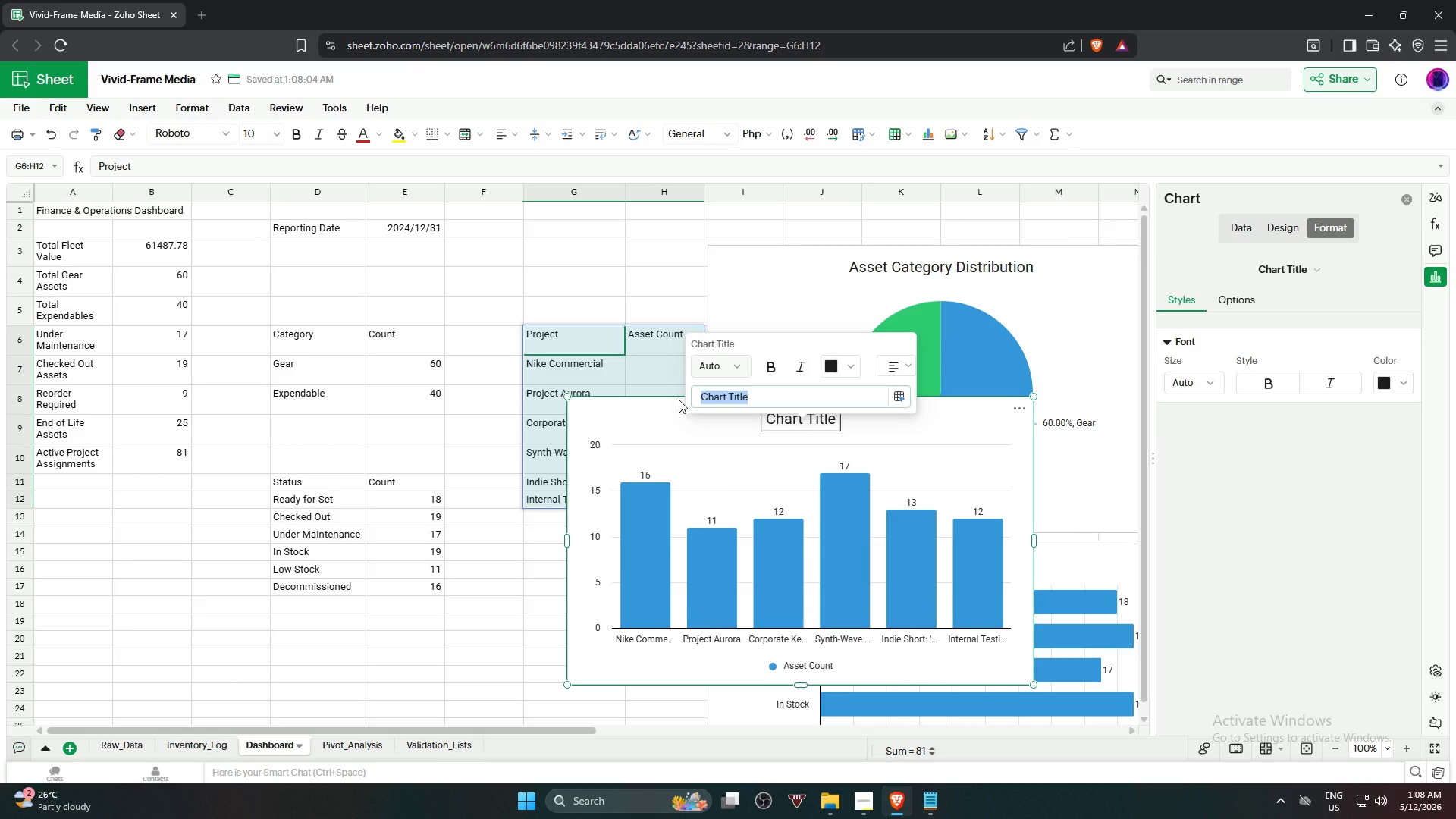 
type(Project Asset Allocation)
 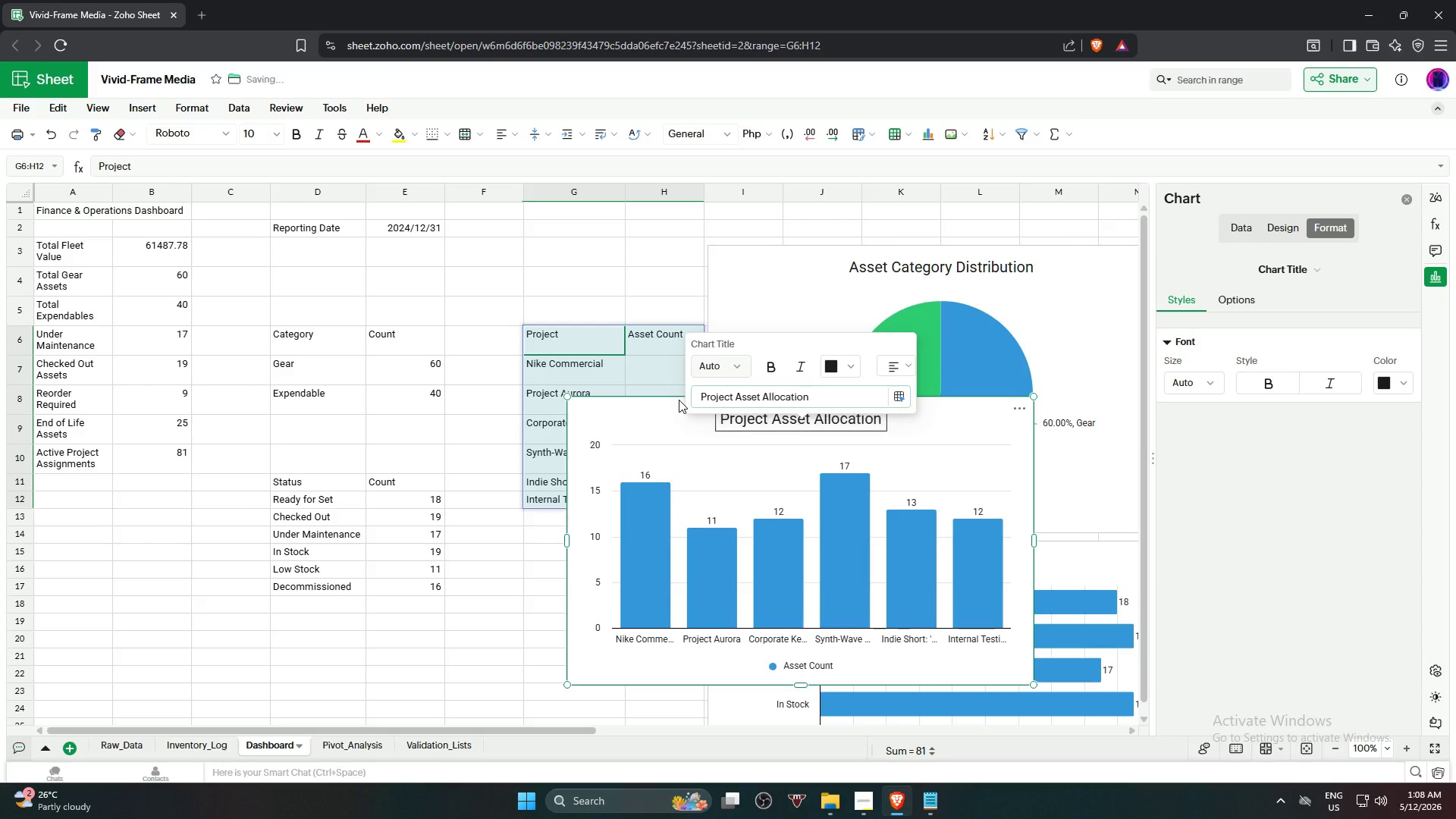 
wait(7.5)
 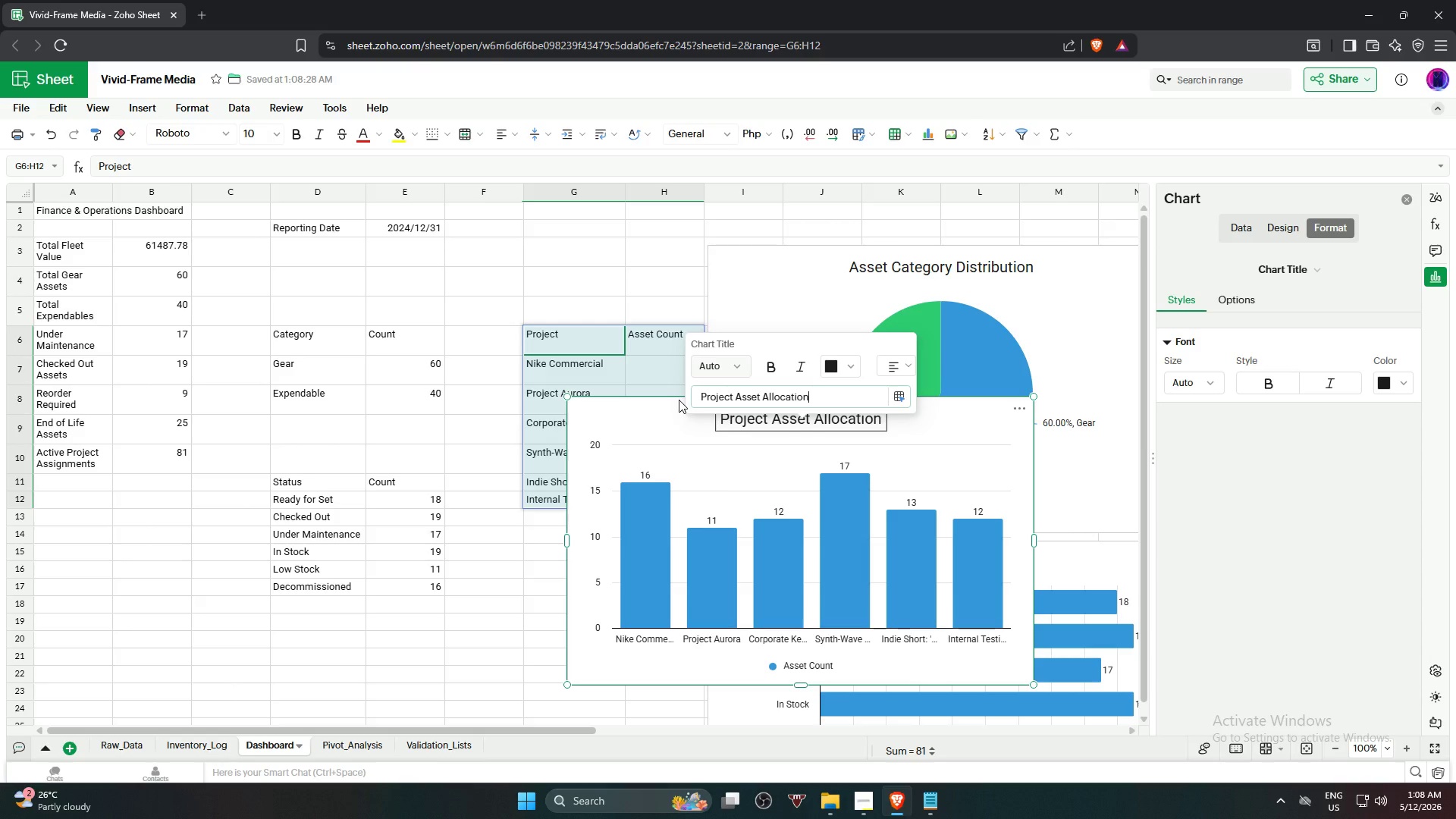 
key(Enter)
 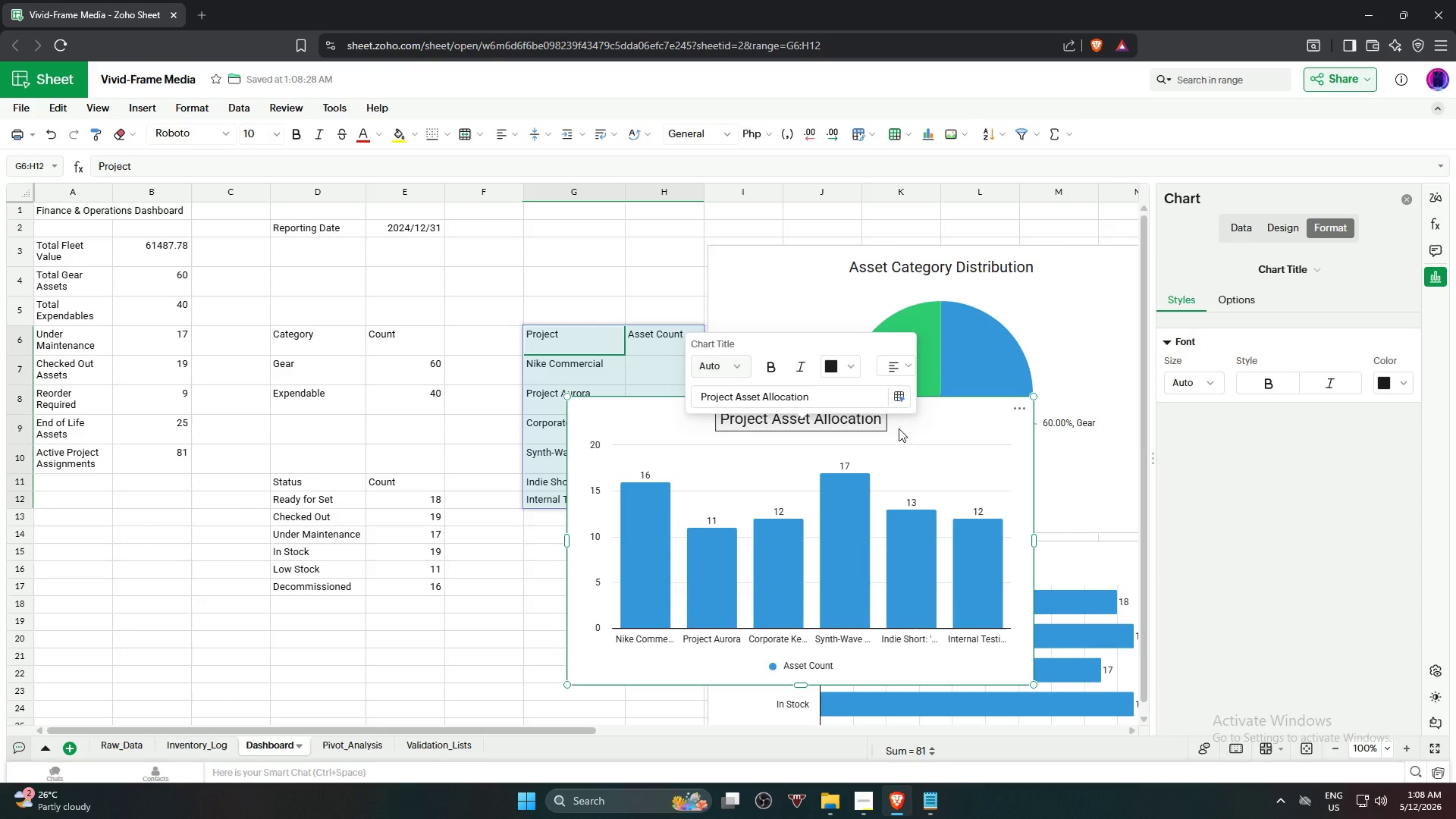 
left_click([941, 428])
 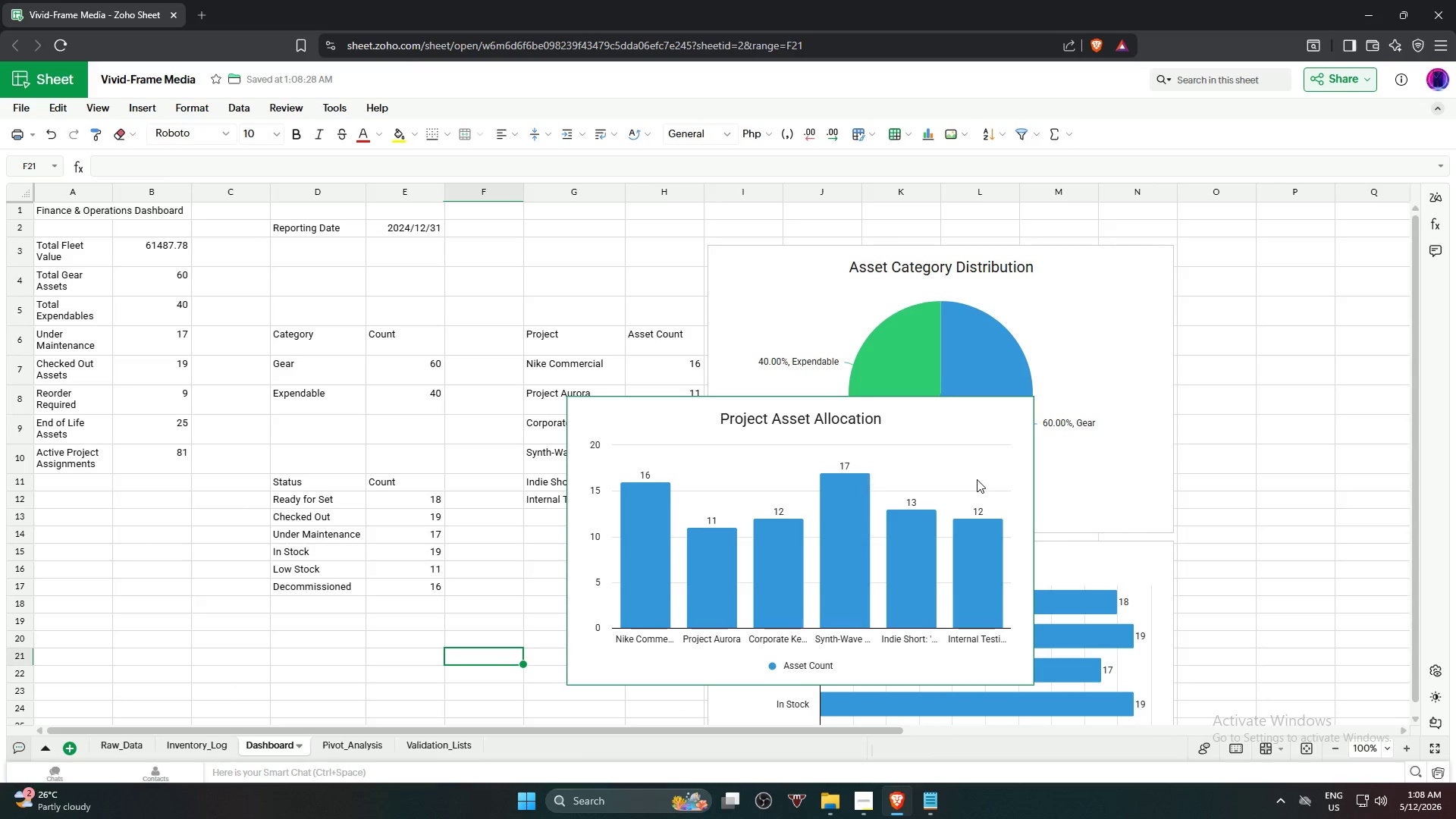 
scroll: coordinate [1163, 418], scroll_direction: down, amount: 2.0
 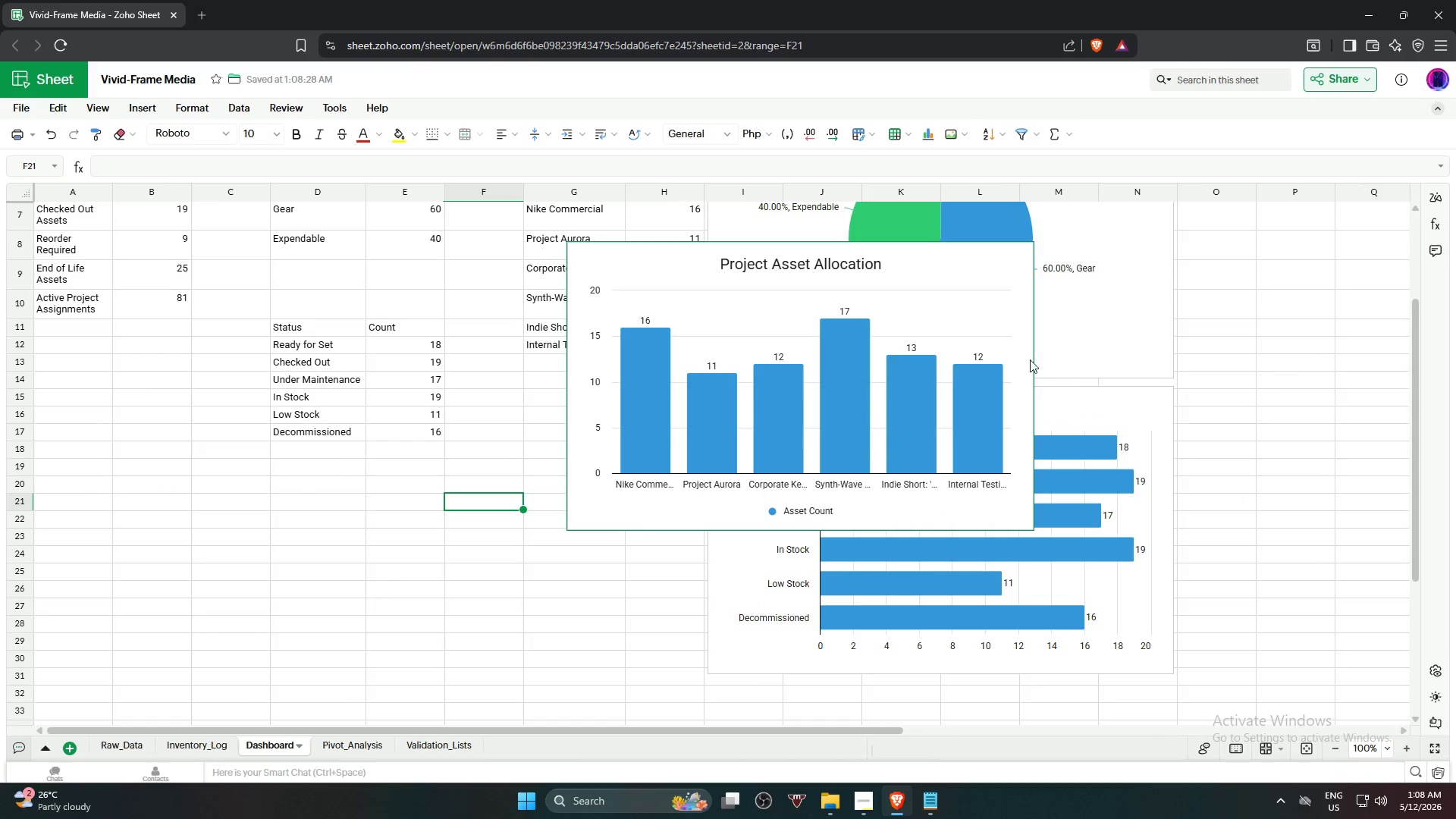 
scroll: coordinate [1068, 390], scroll_direction: up, amount: 3.0
 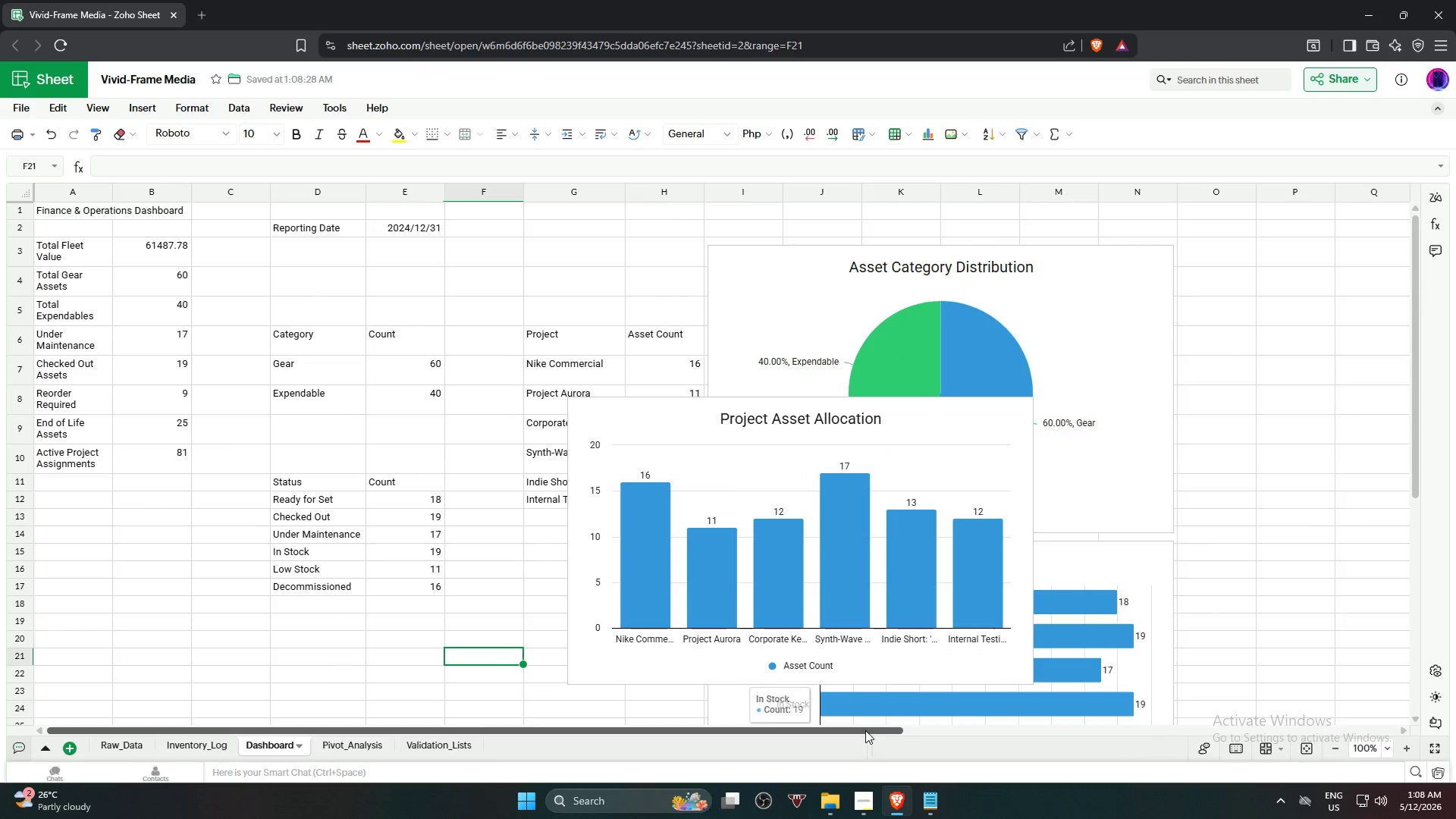 
left_click_drag(start_coordinate=[864, 731], to_coordinate=[1101, 722])
 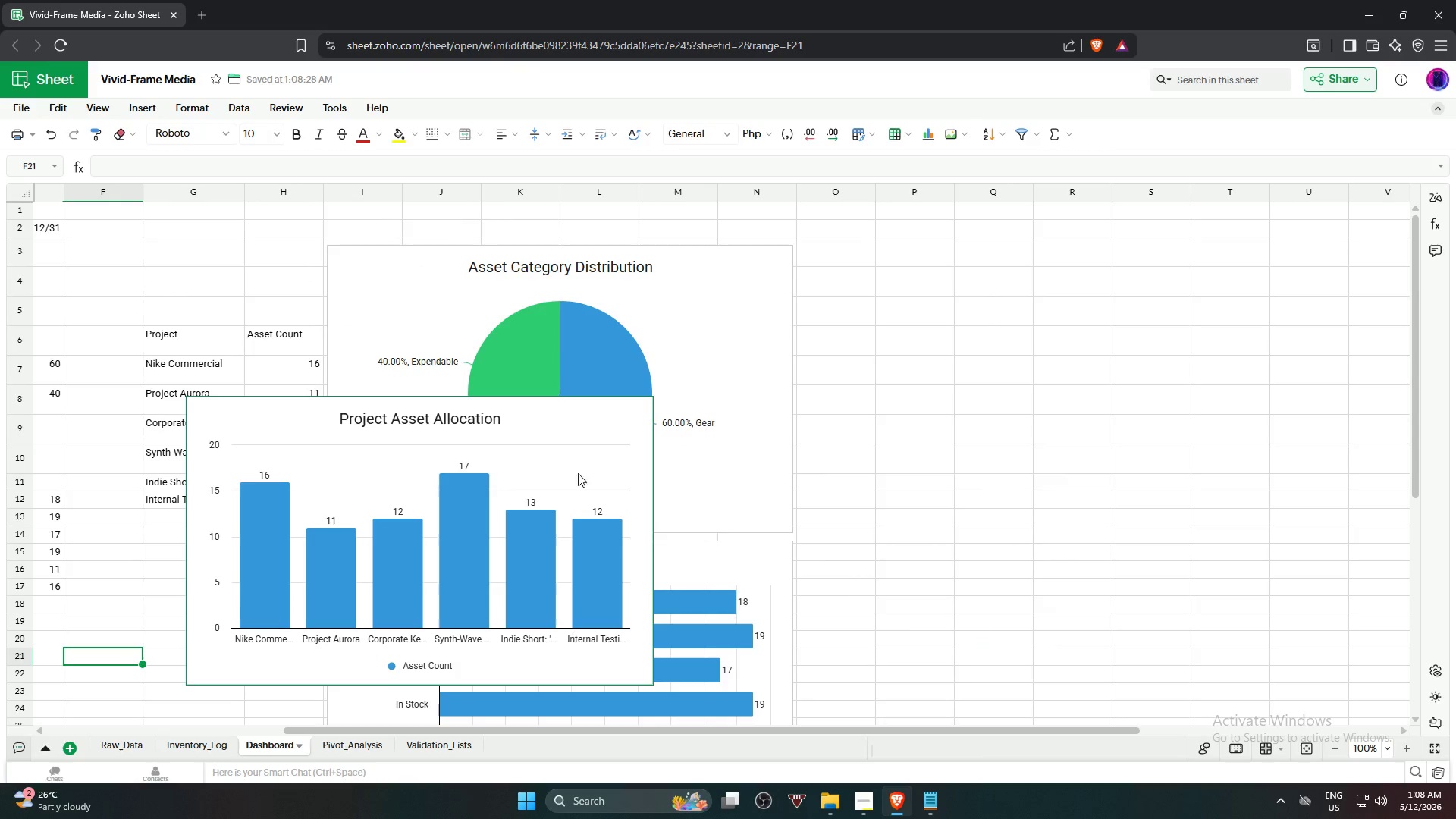 
left_click_drag(start_coordinate=[564, 473], to_coordinate=[1166, 325])
 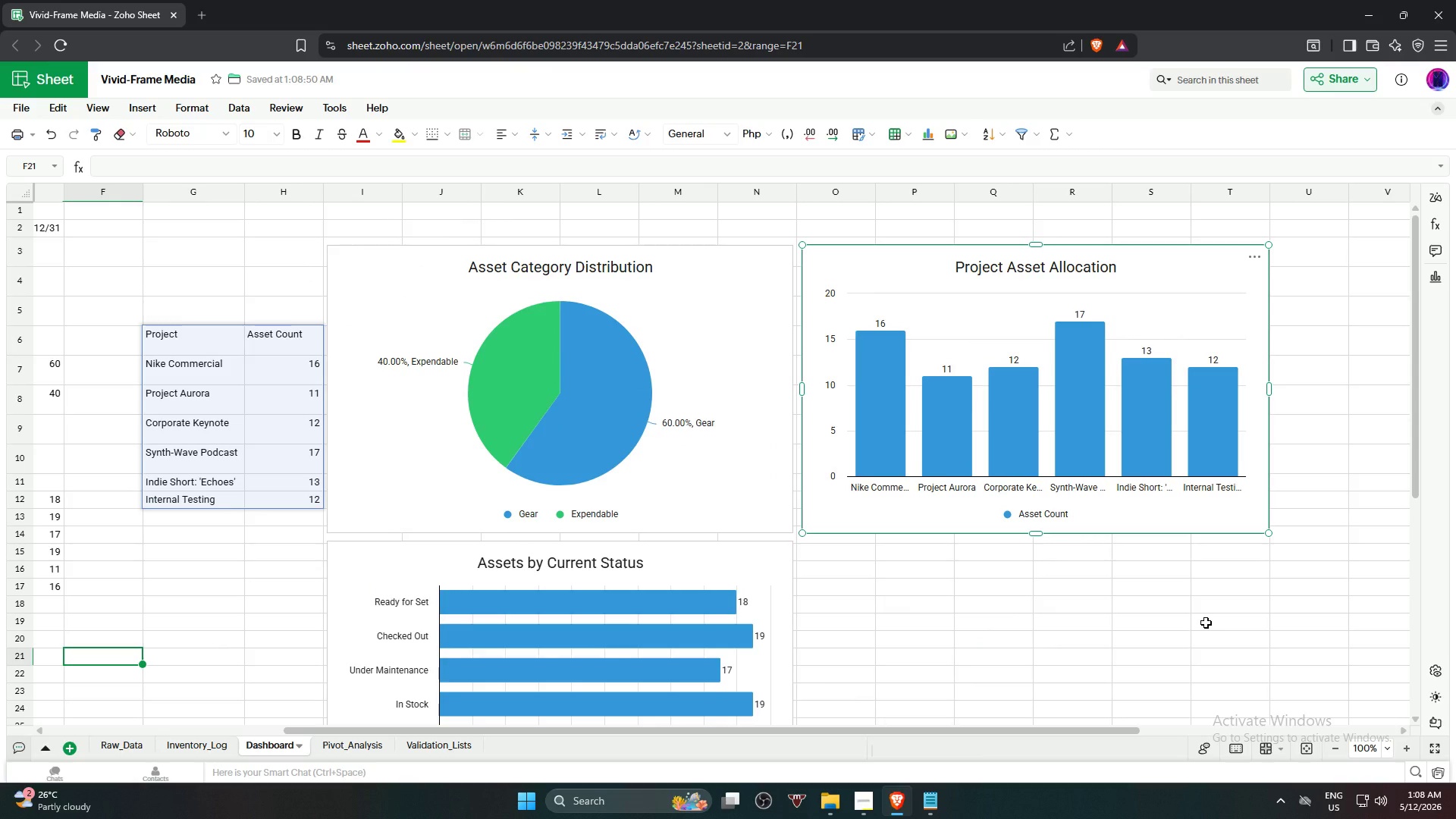 
left_click([1206, 623])
 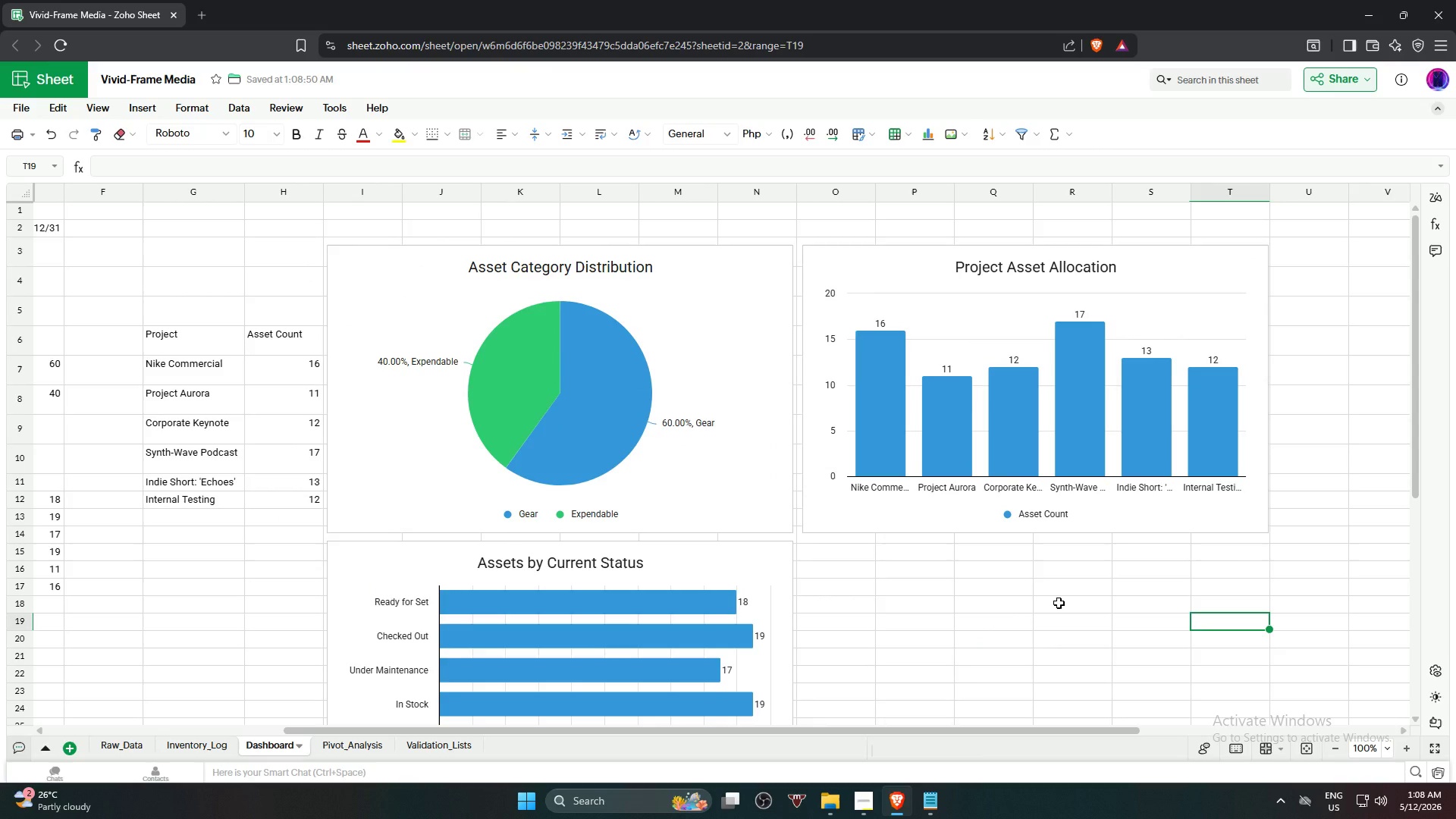 
scroll: coordinate [1059, 603], scroll_direction: down, amount: 1.0
 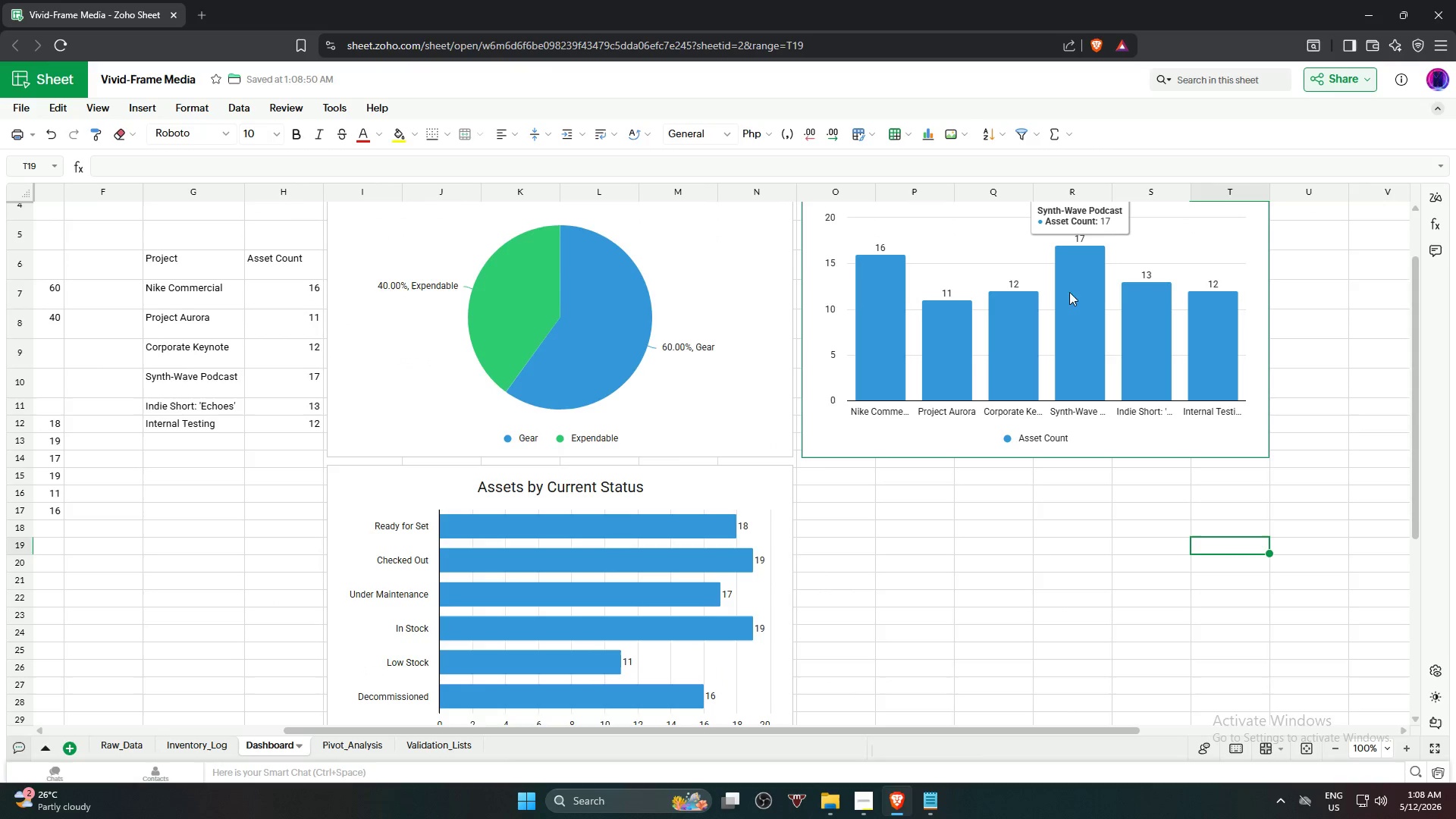 
scroll: coordinate [1048, 425], scroll_direction: up, amount: 1.0
 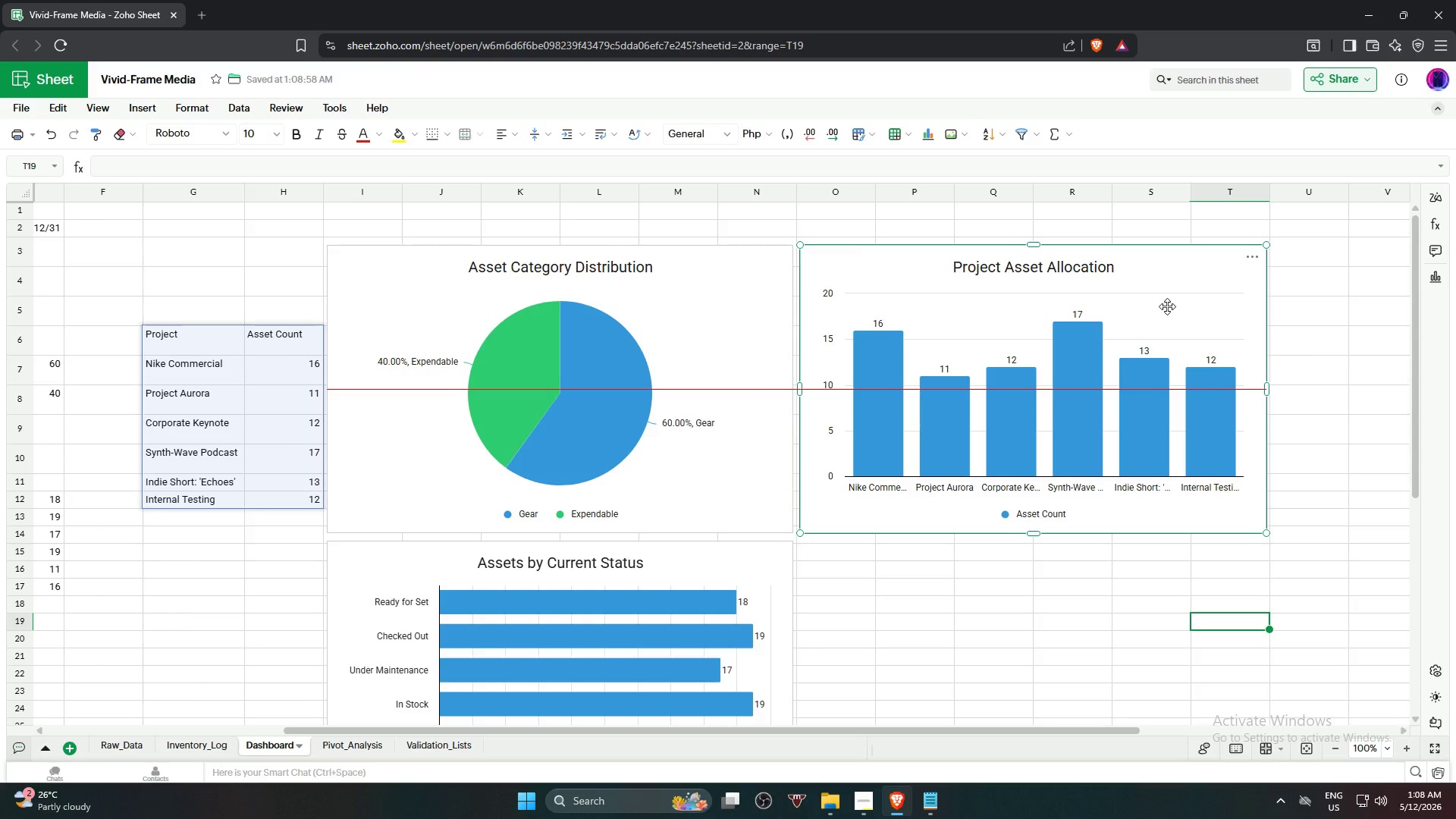 
left_click([1125, 600])
 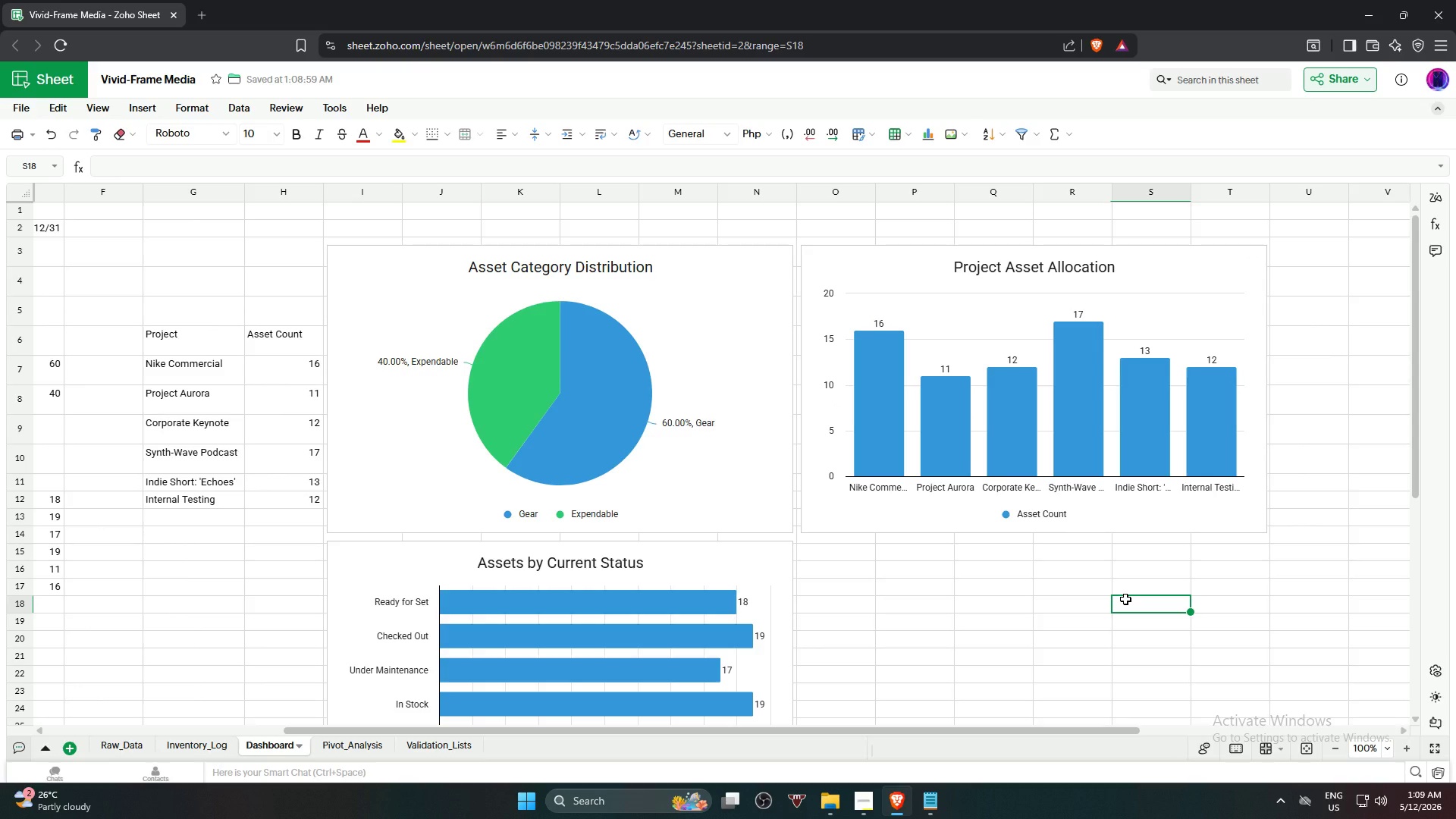 
wait(12.84)
 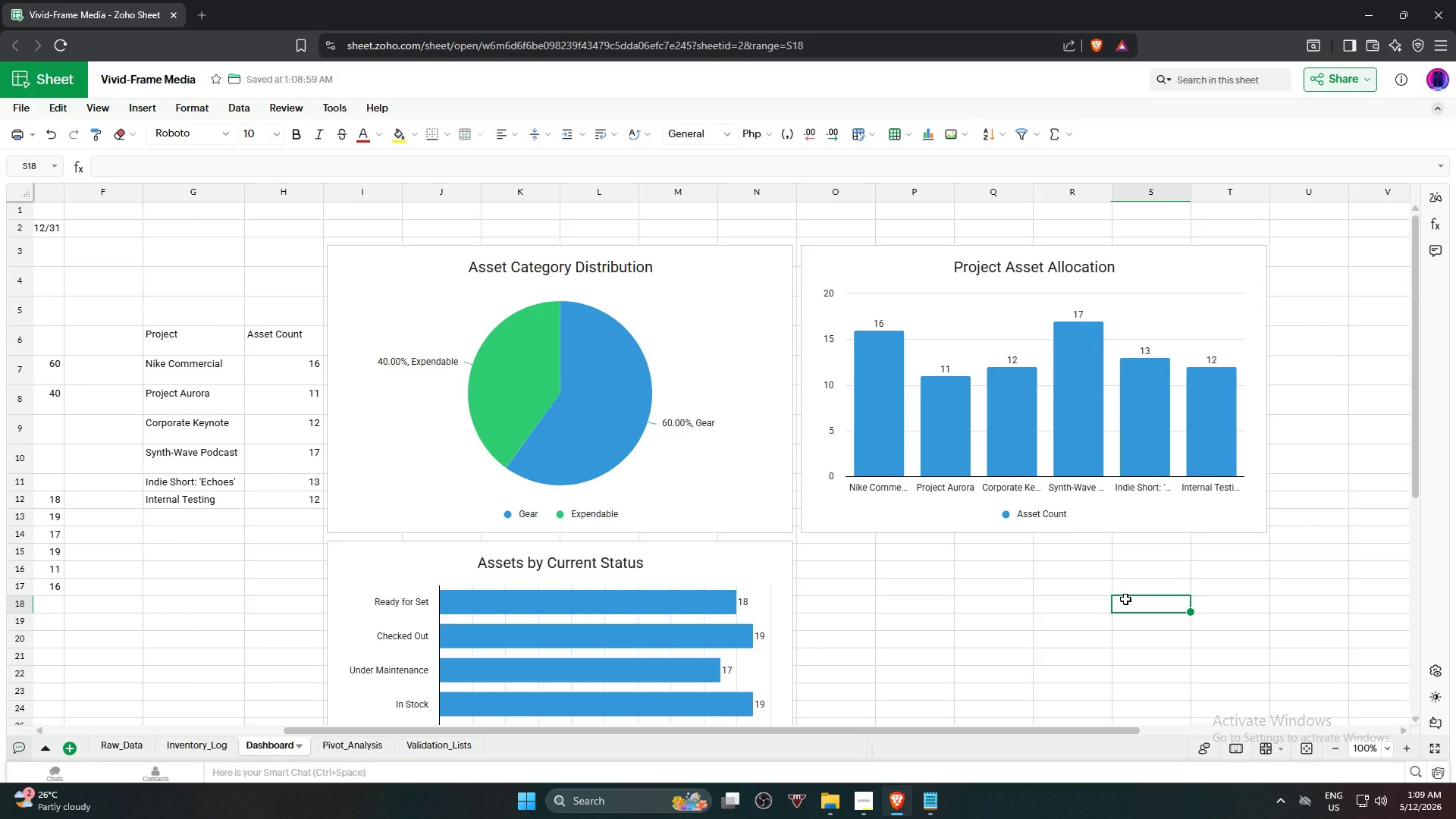 
left_click_drag(start_coordinate=[496, 729], to_coordinate=[196, 718])
 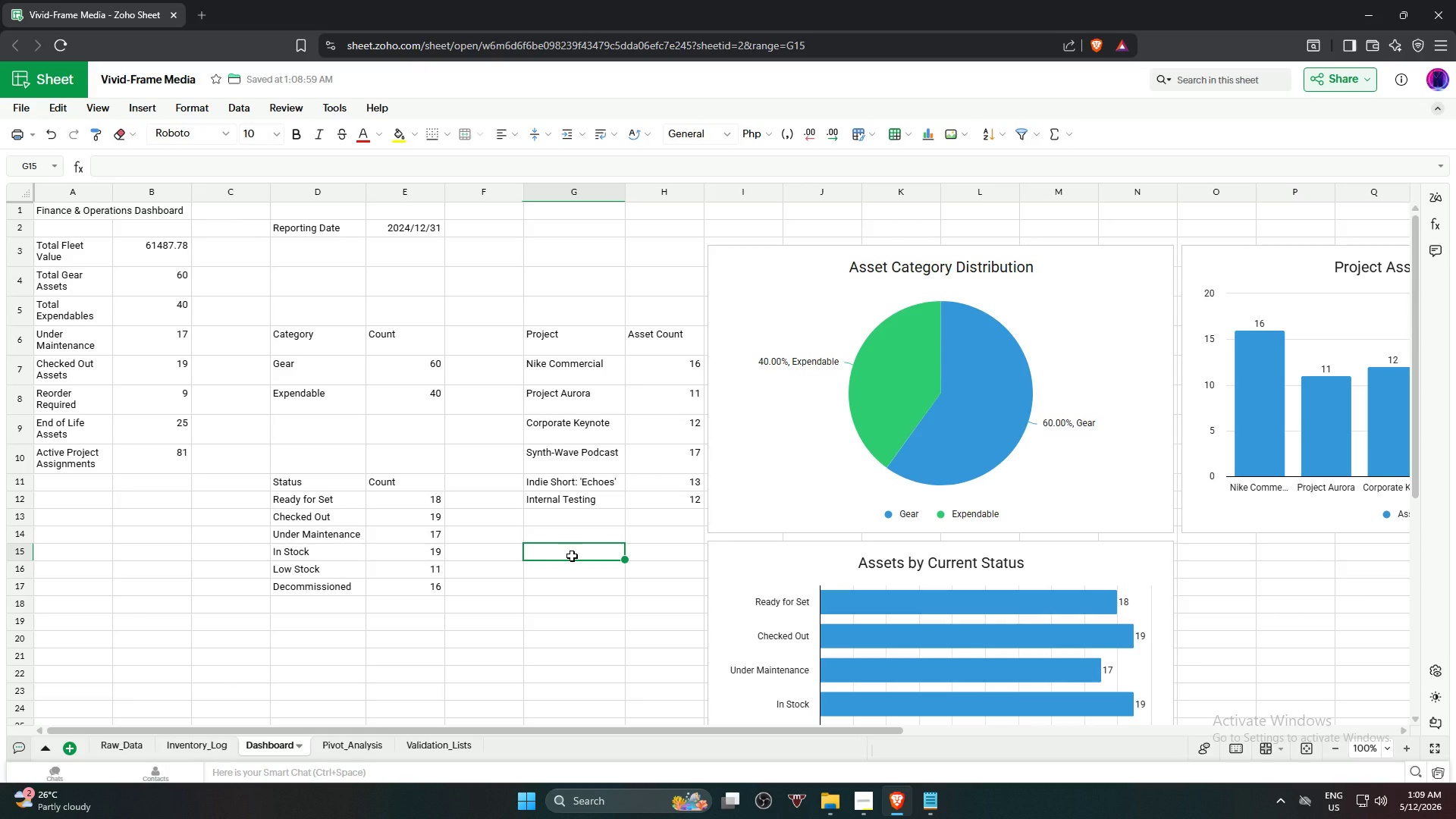 
wait(14.19)
 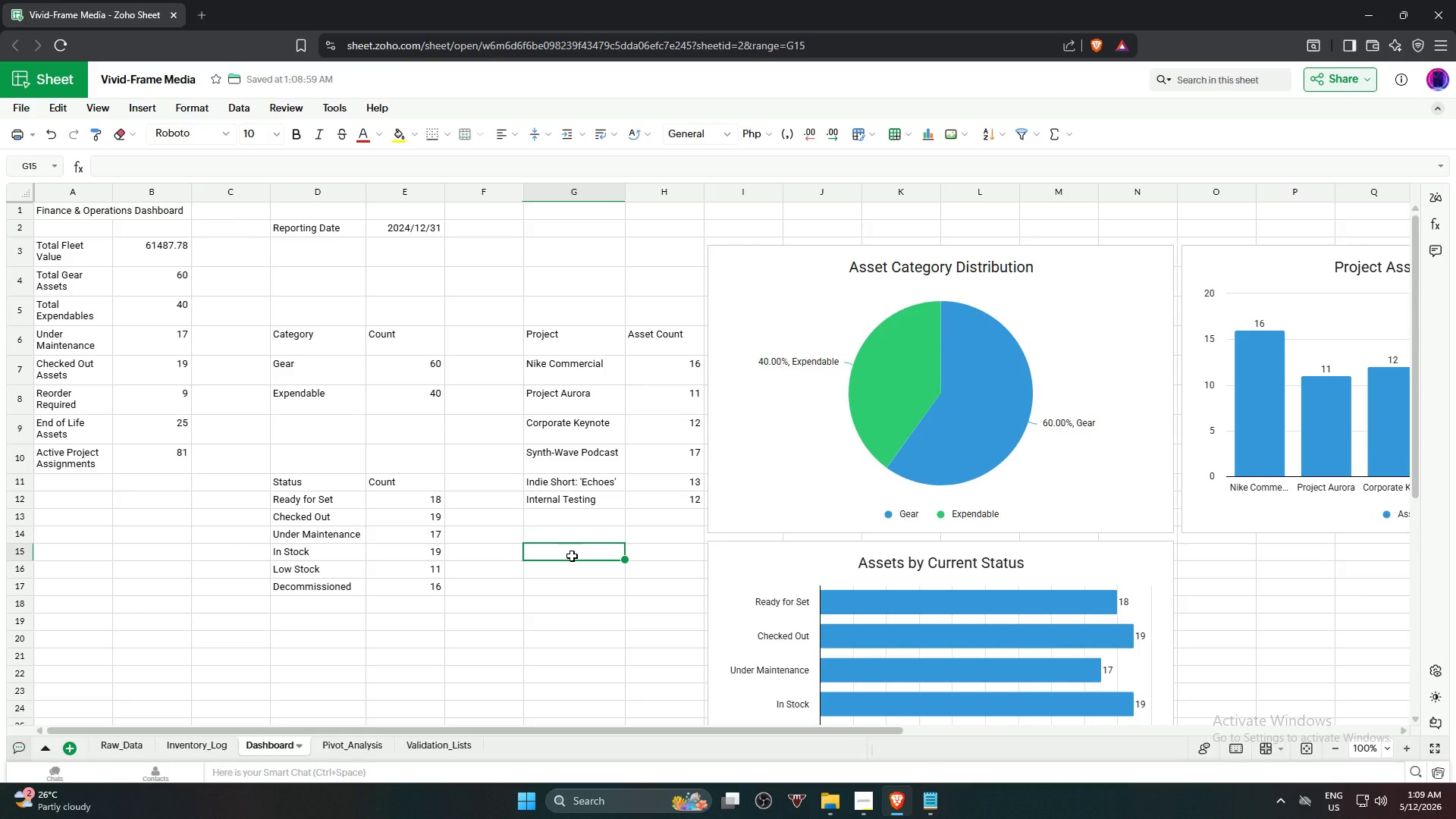 
key(Shift+A)
 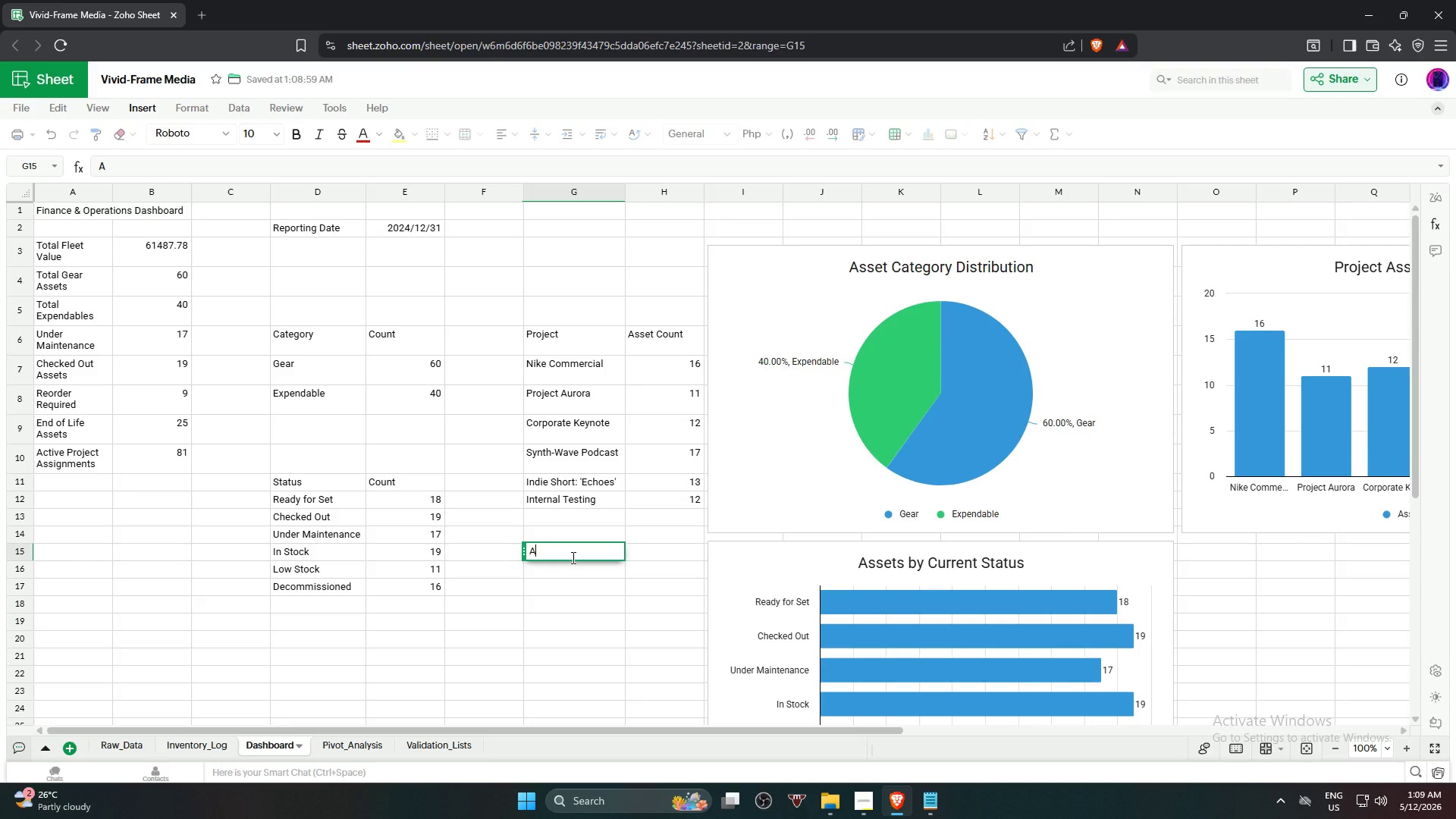 
wait(5.89)
 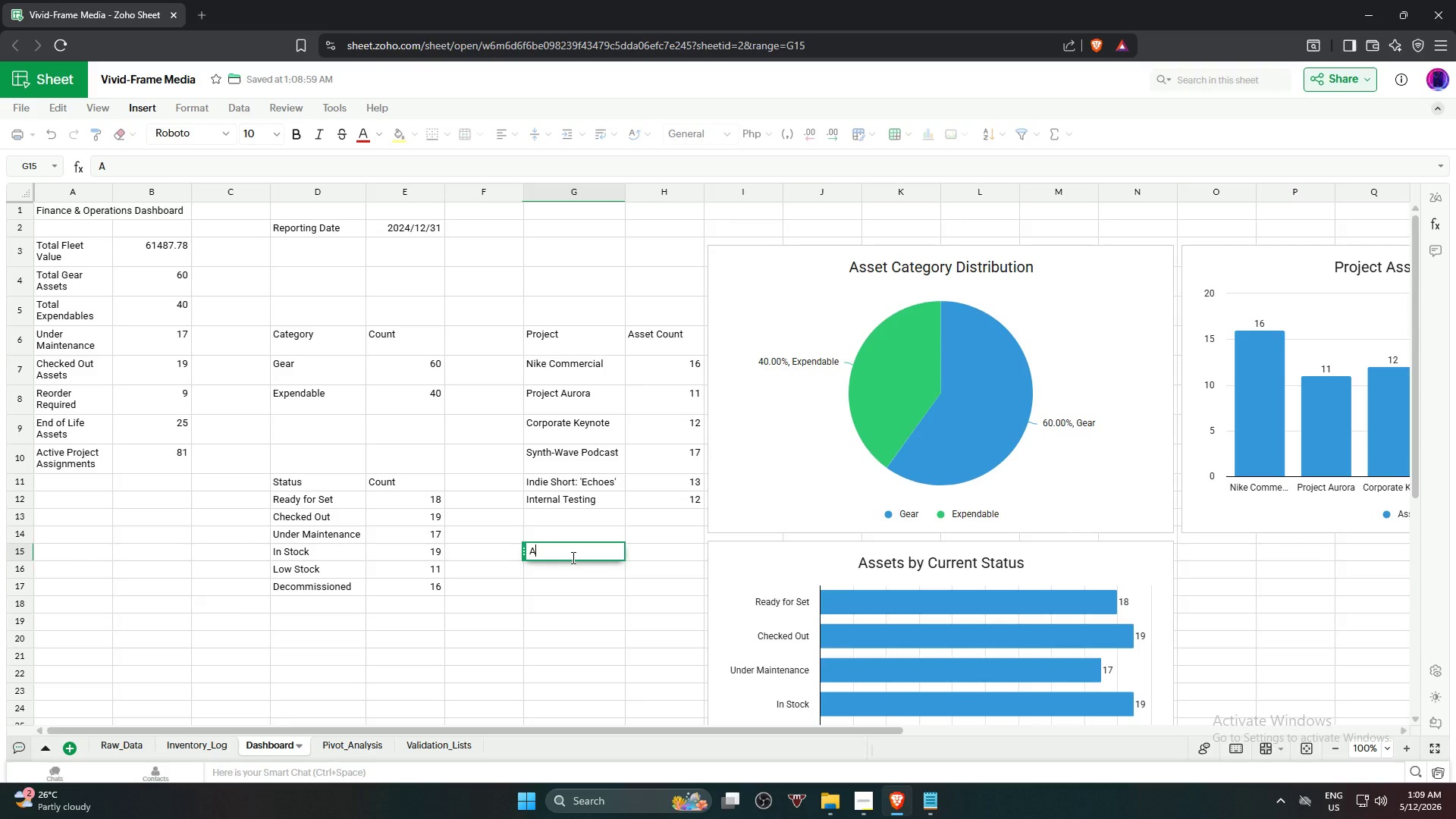 
type(lert Status)
 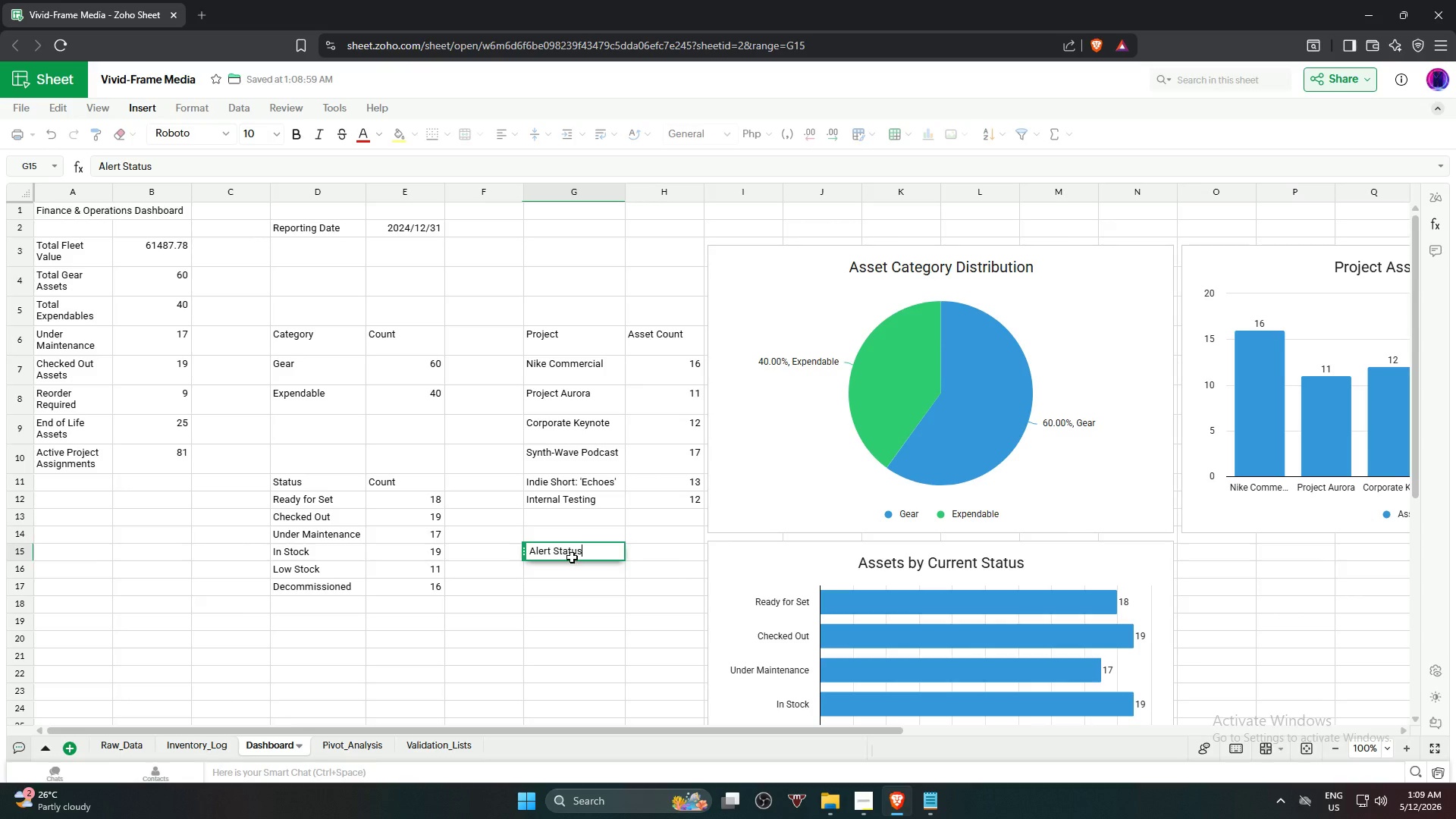 
key(Enter)
 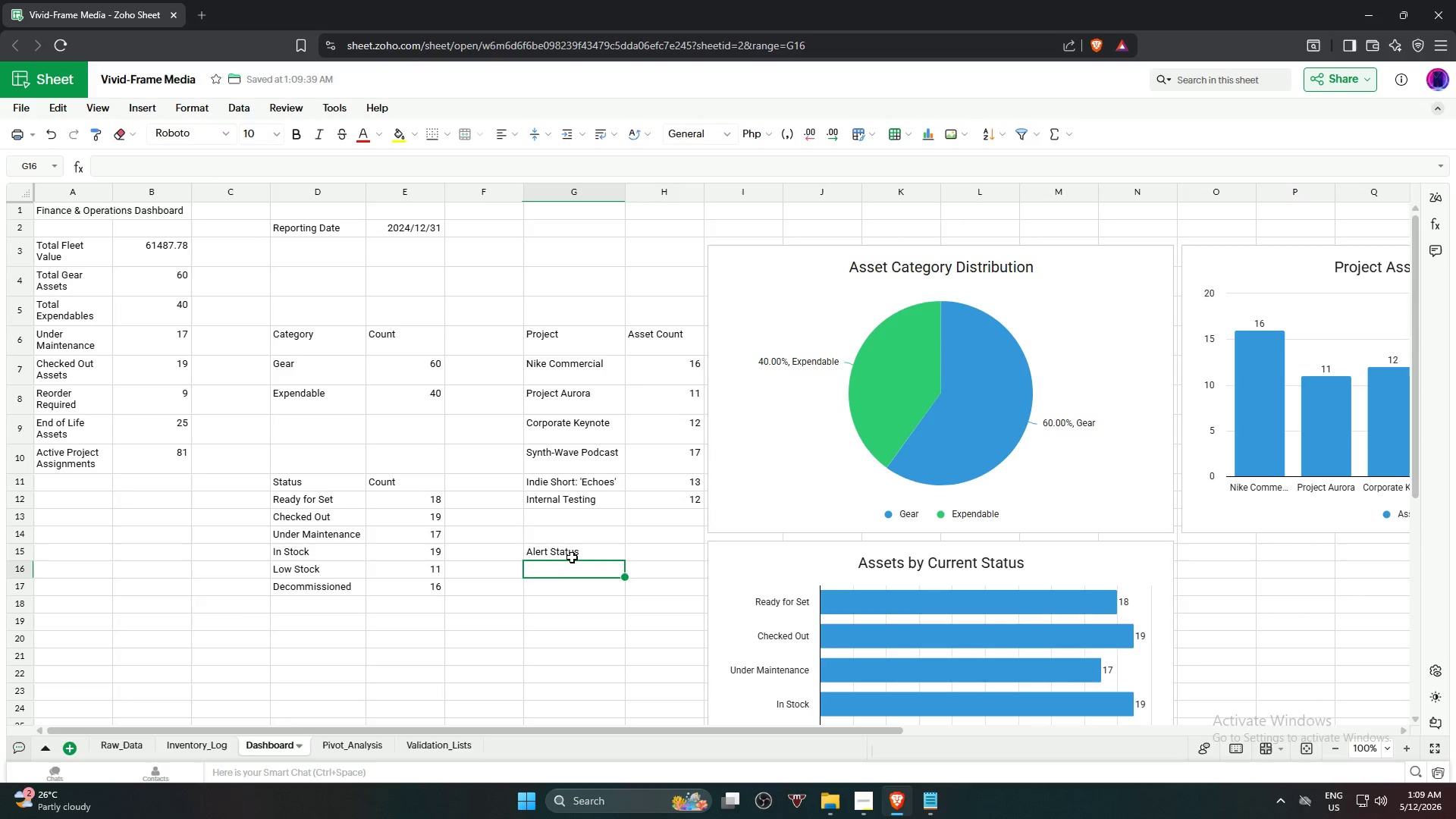 
key(ArrowRight)
 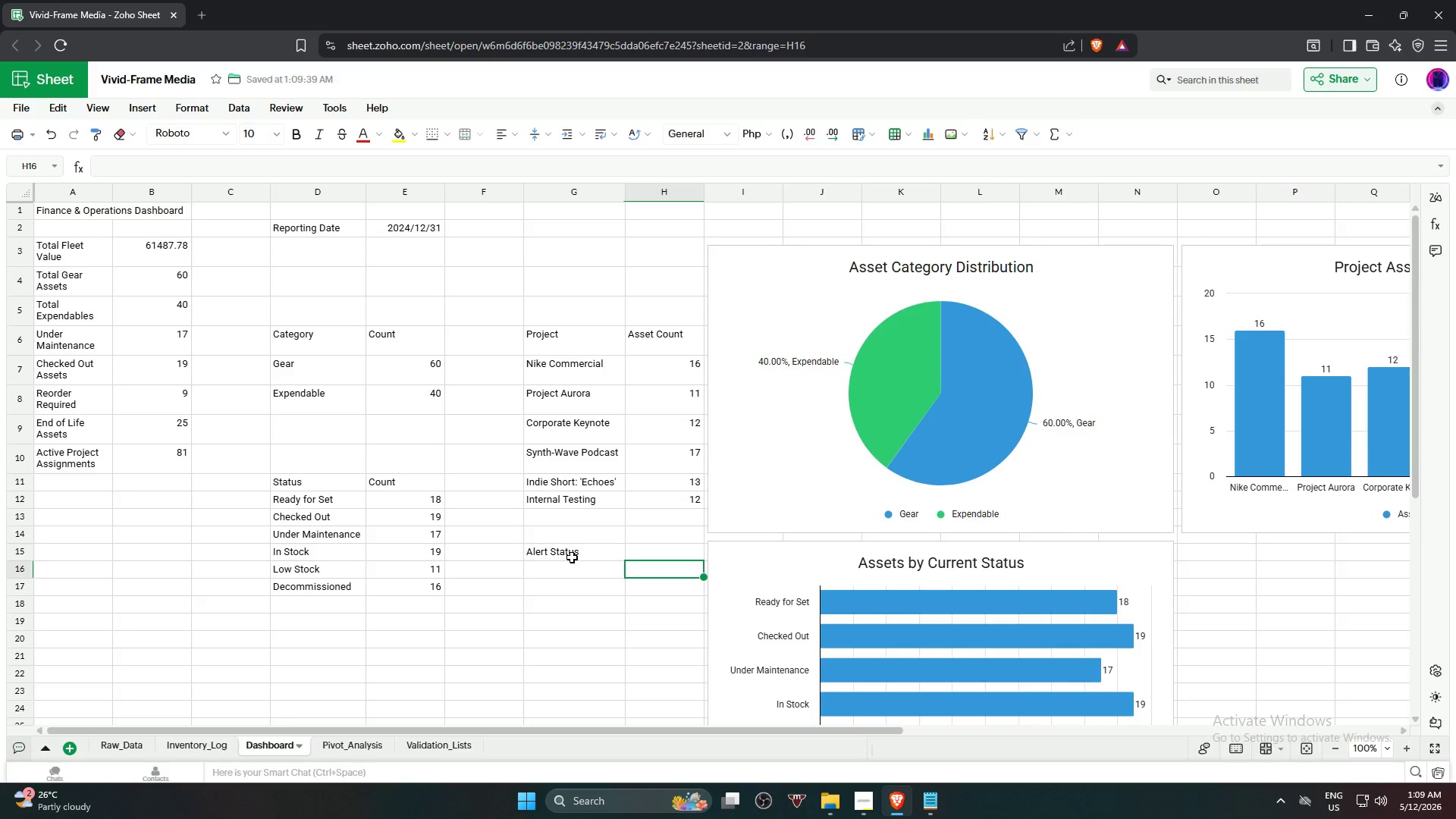 
key(ArrowUp)
 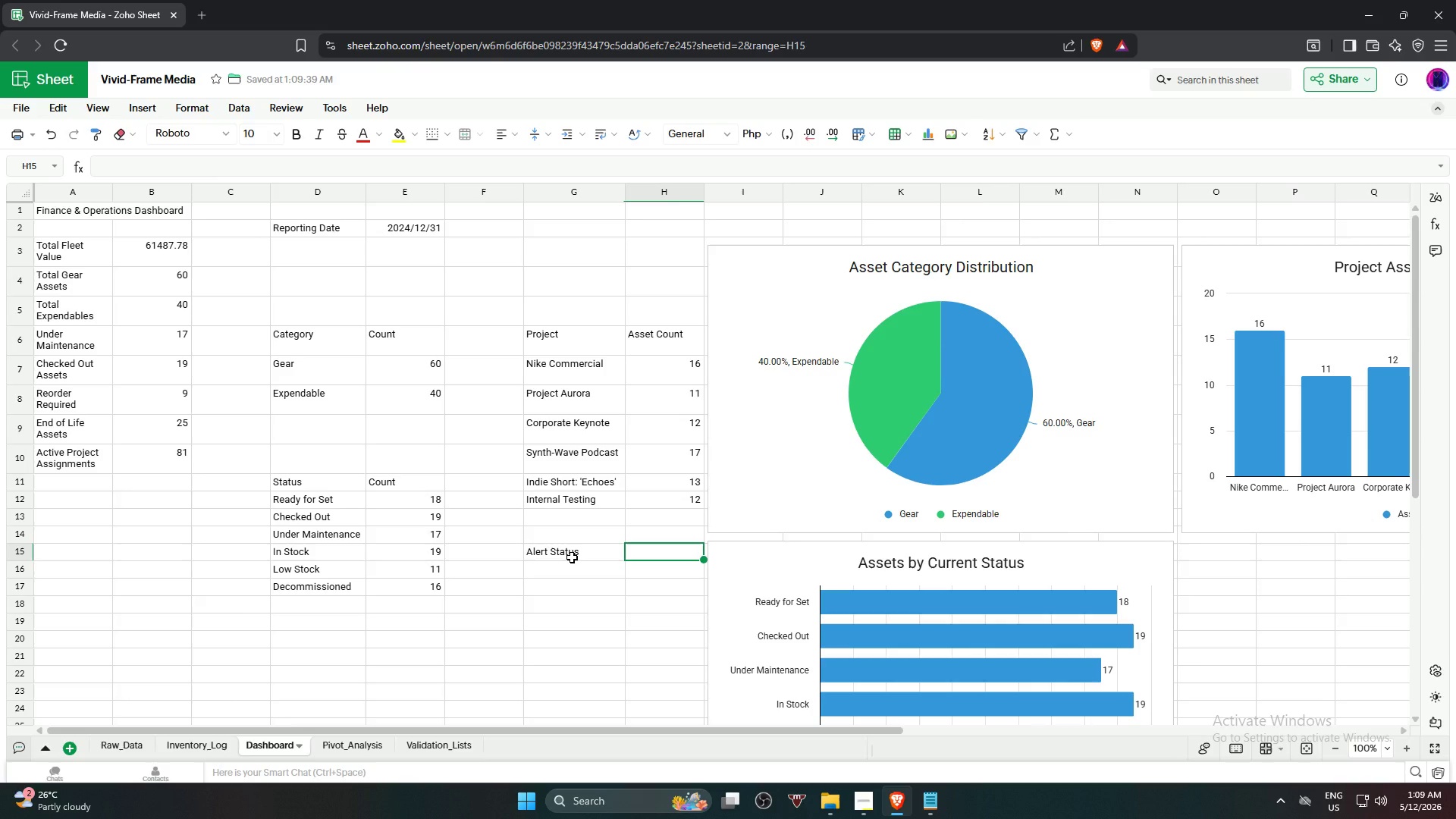 
type(Count)
 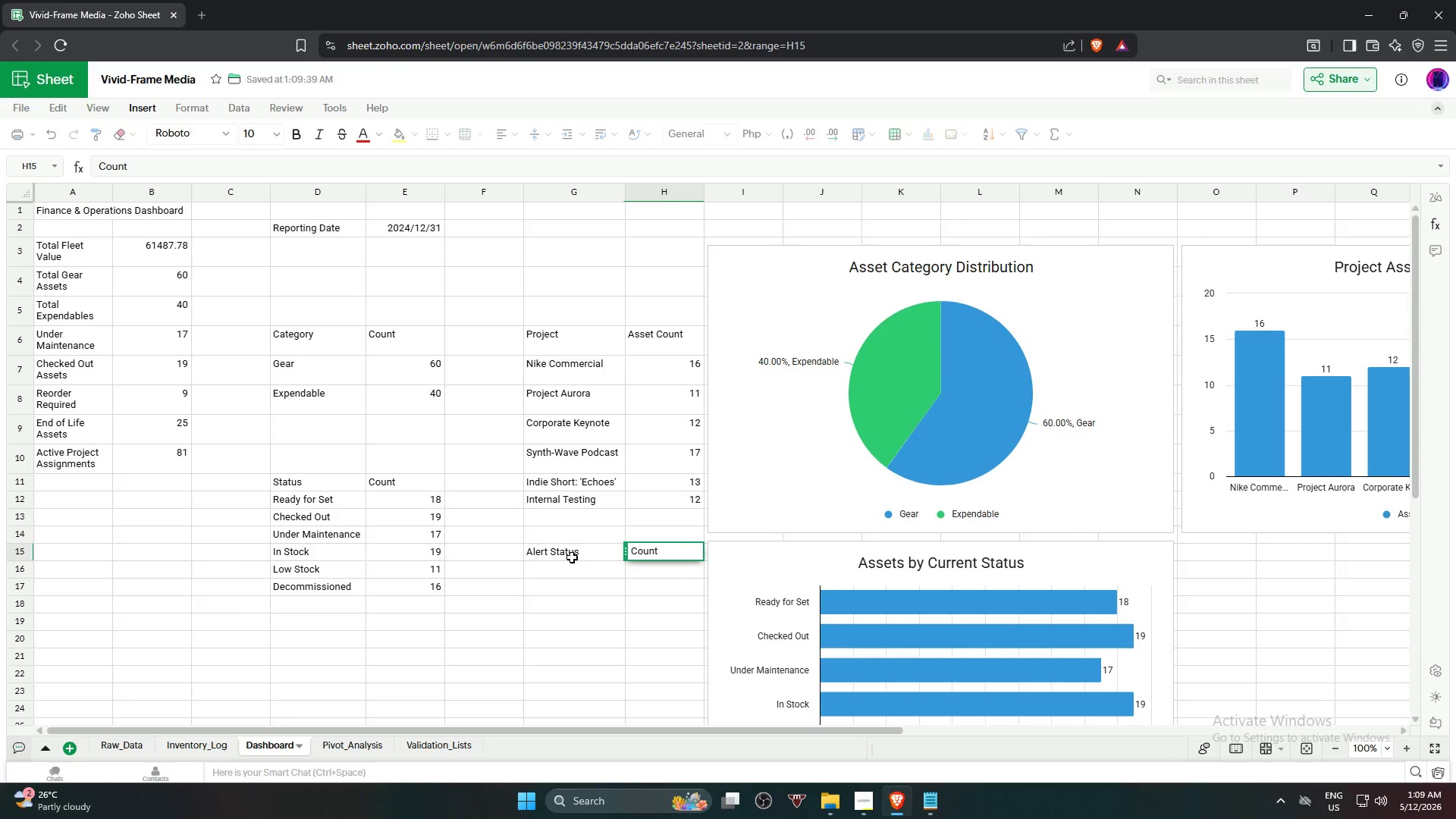 
key(Enter)
 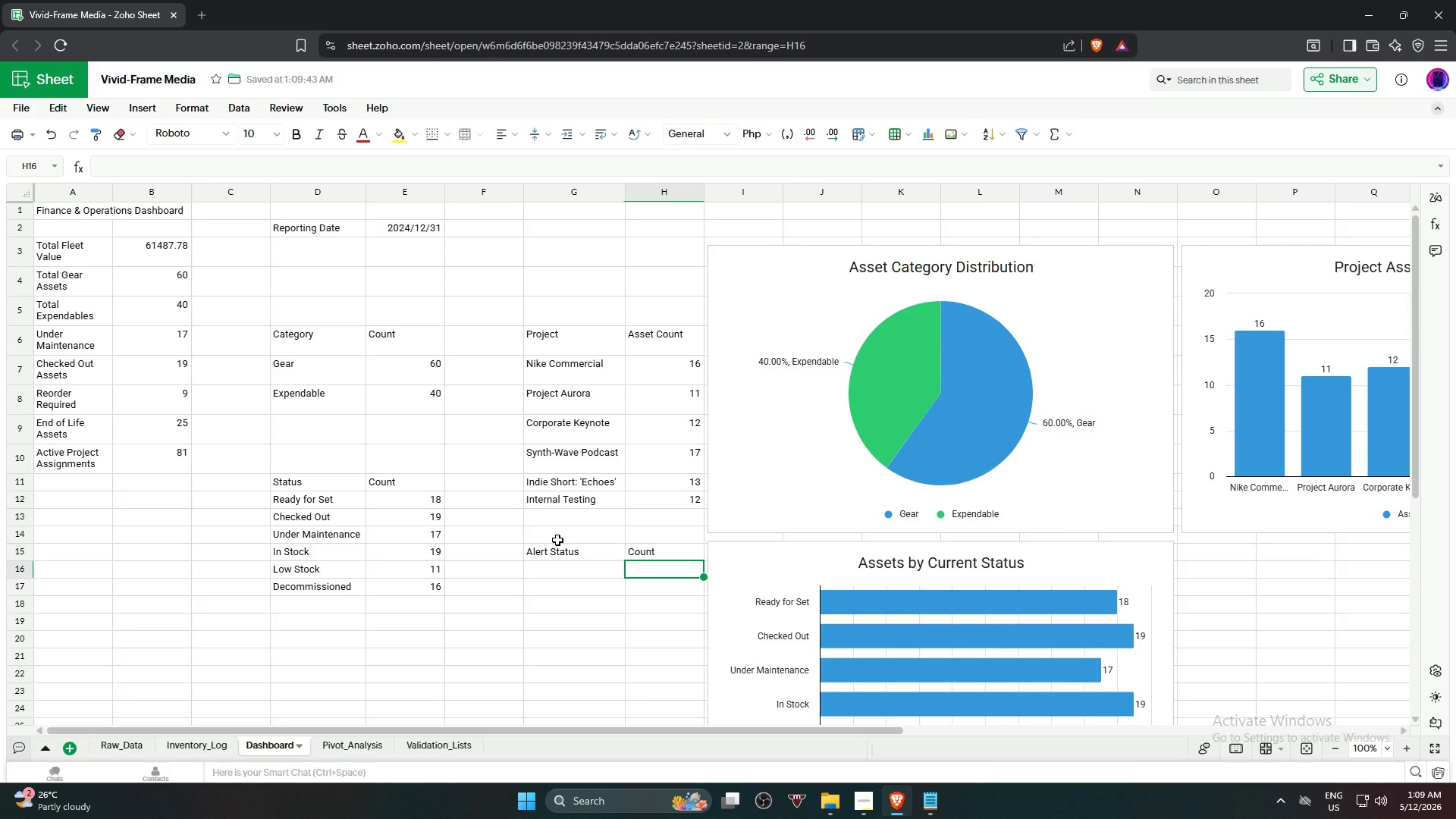 
wait(10.2)
 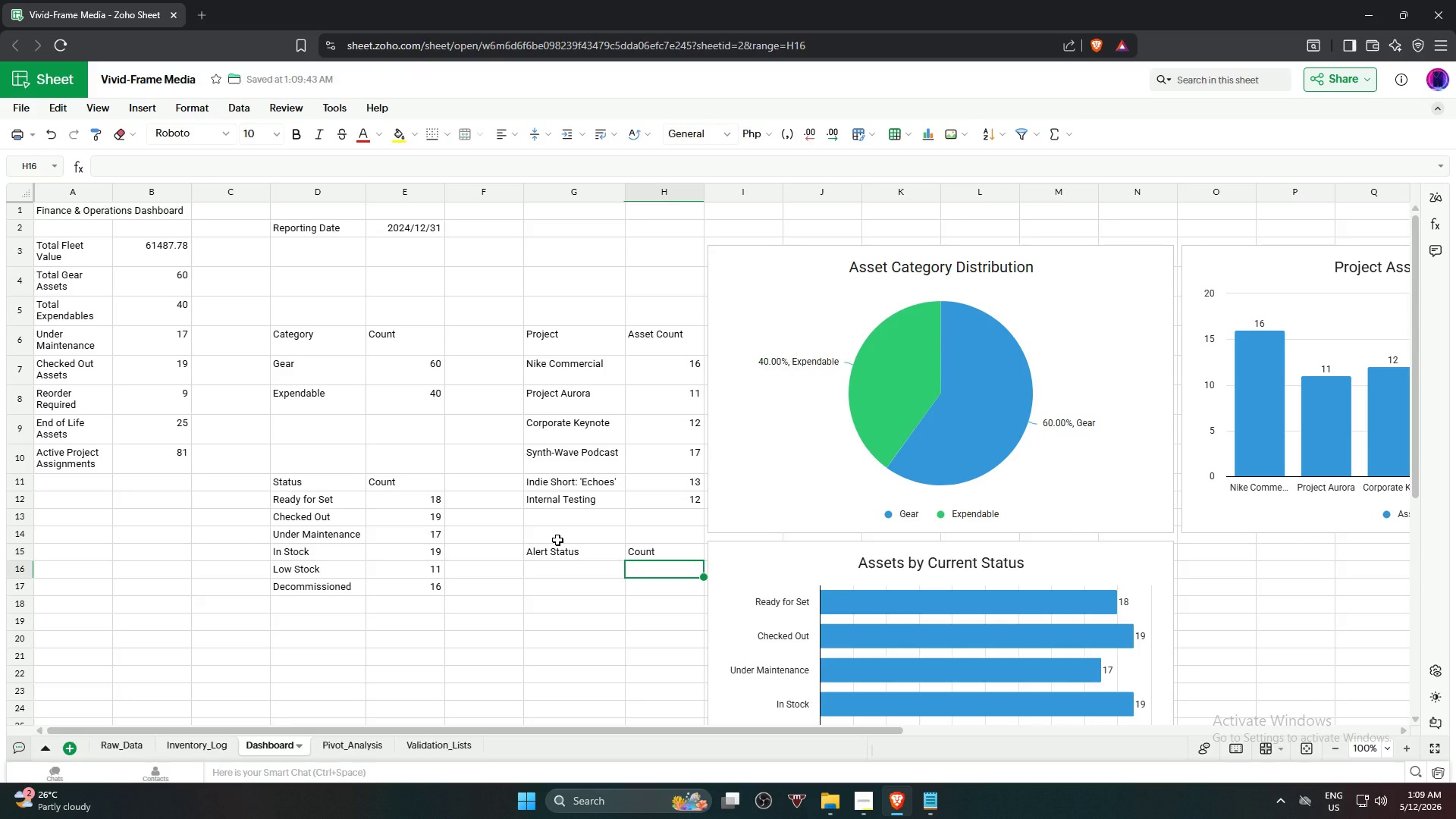 
key(ArrowLeft)
 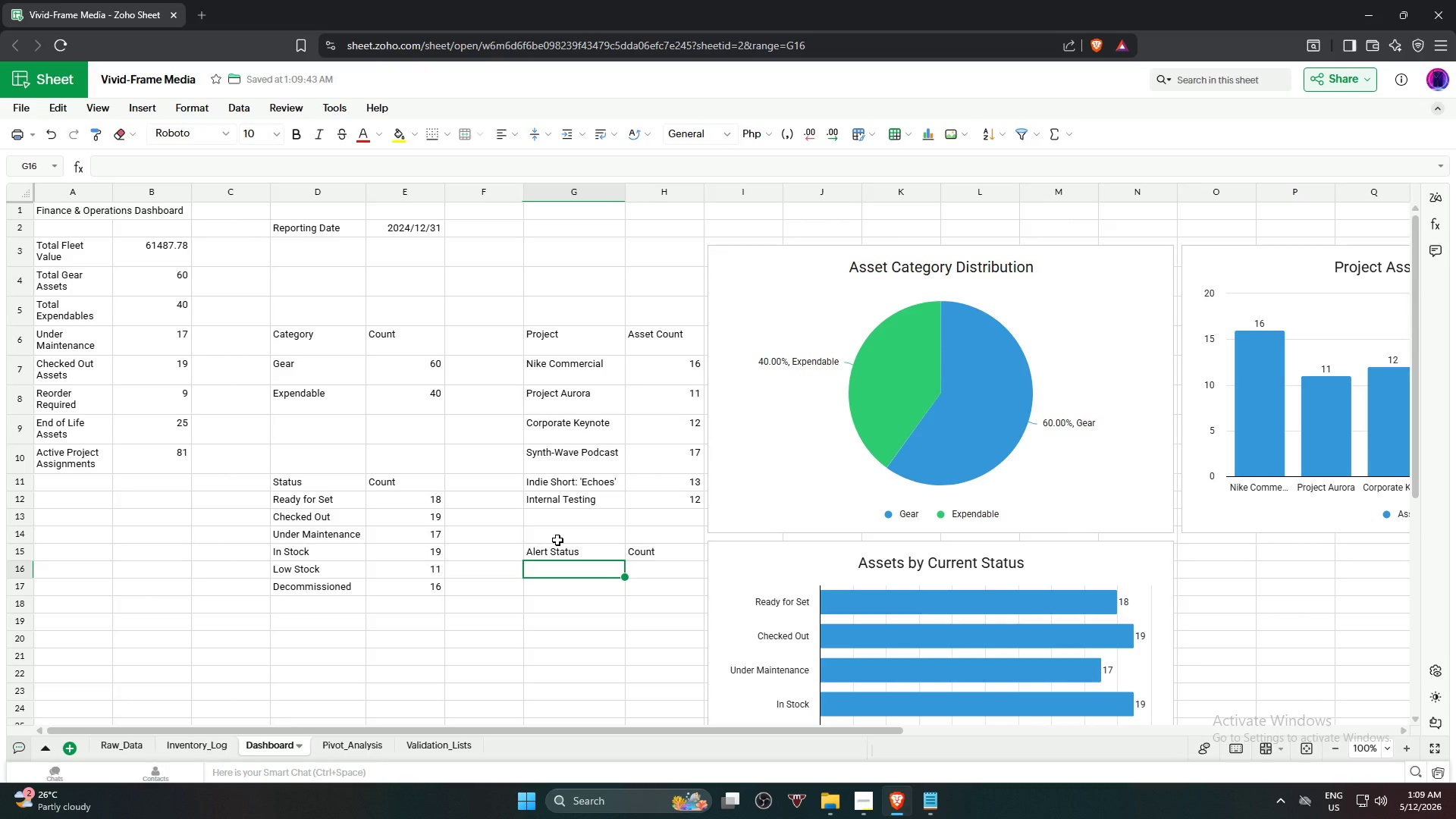 
type(REORDER)
 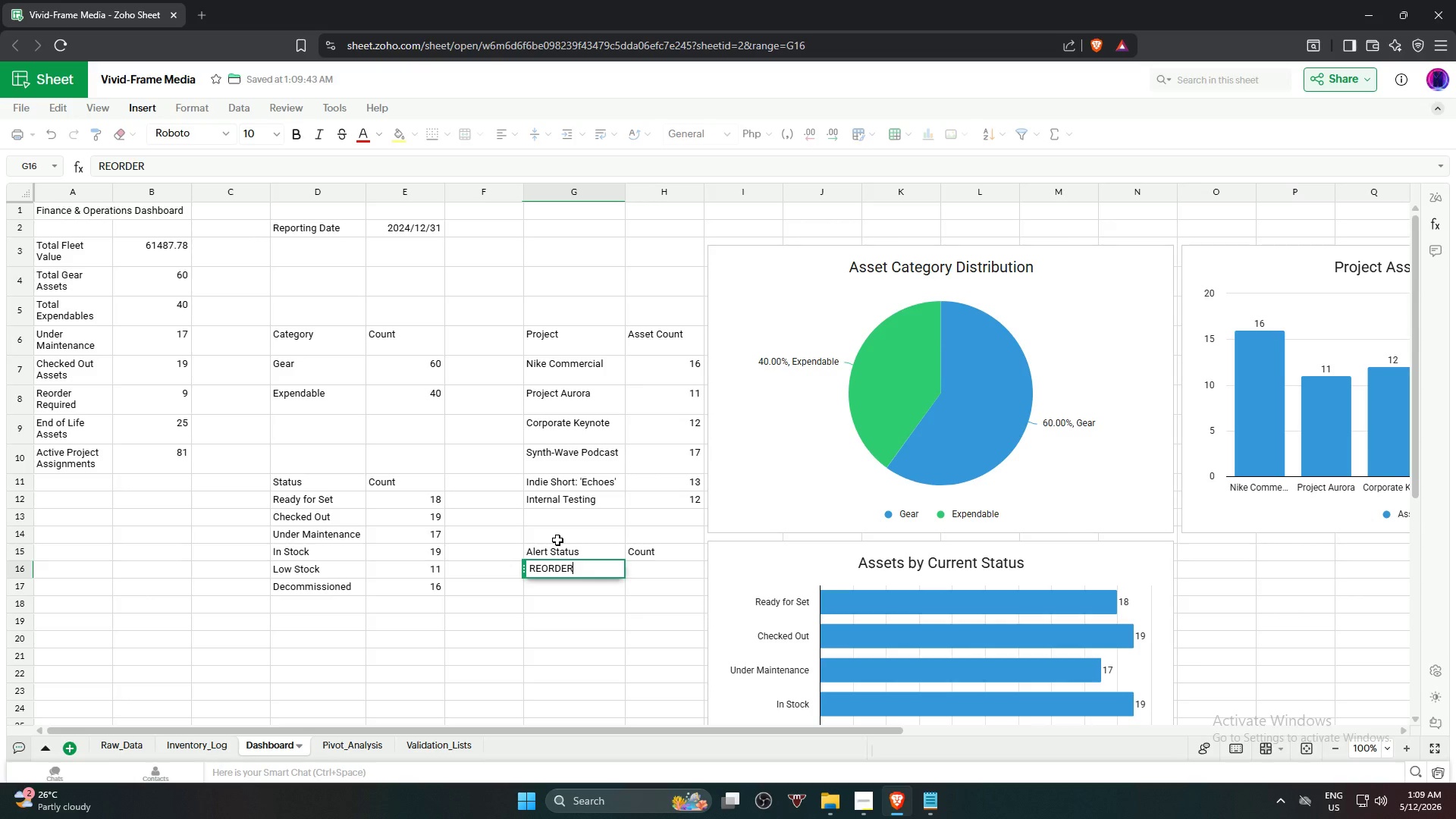 
key(Enter)
 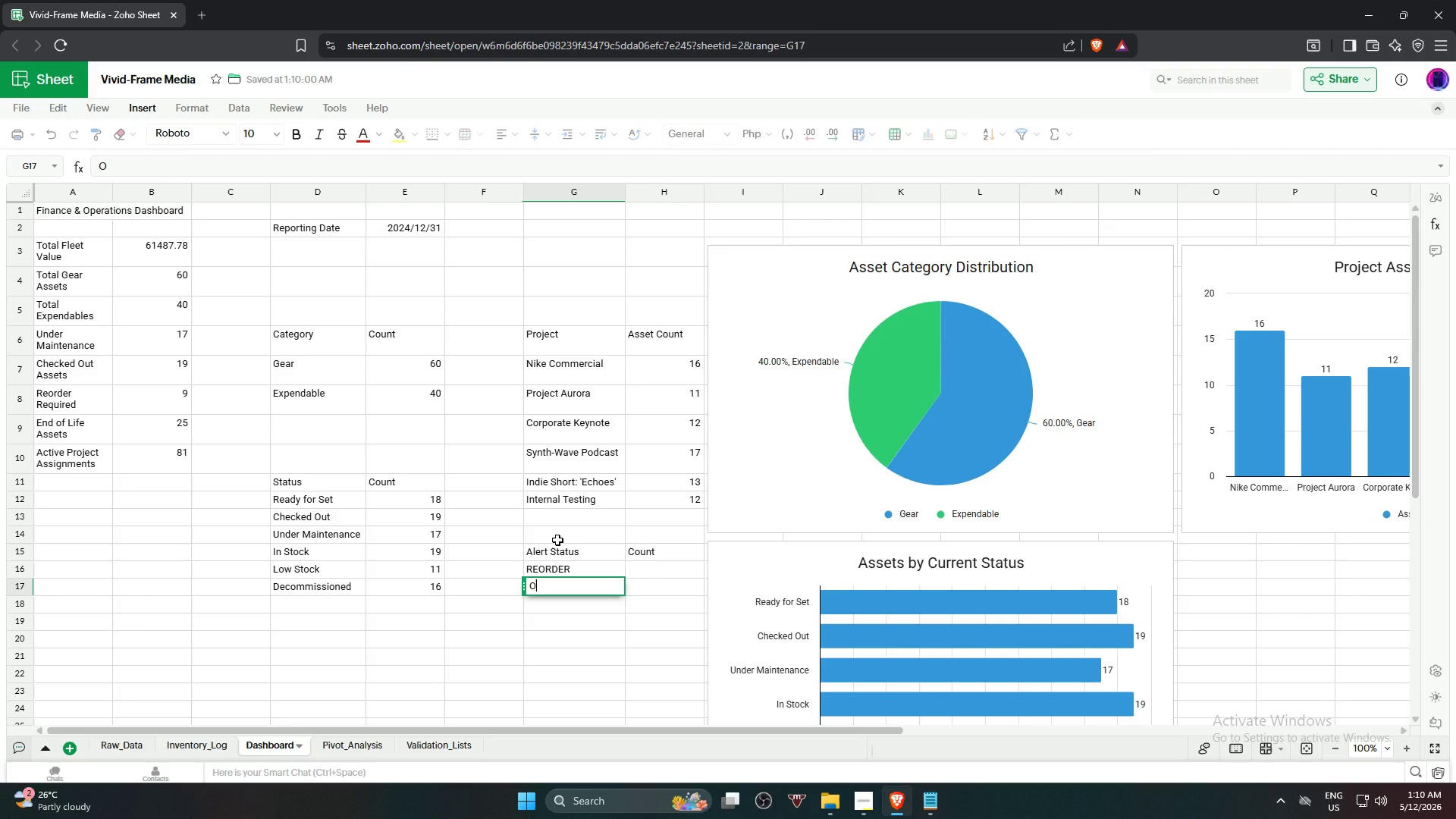 
type(OK)
 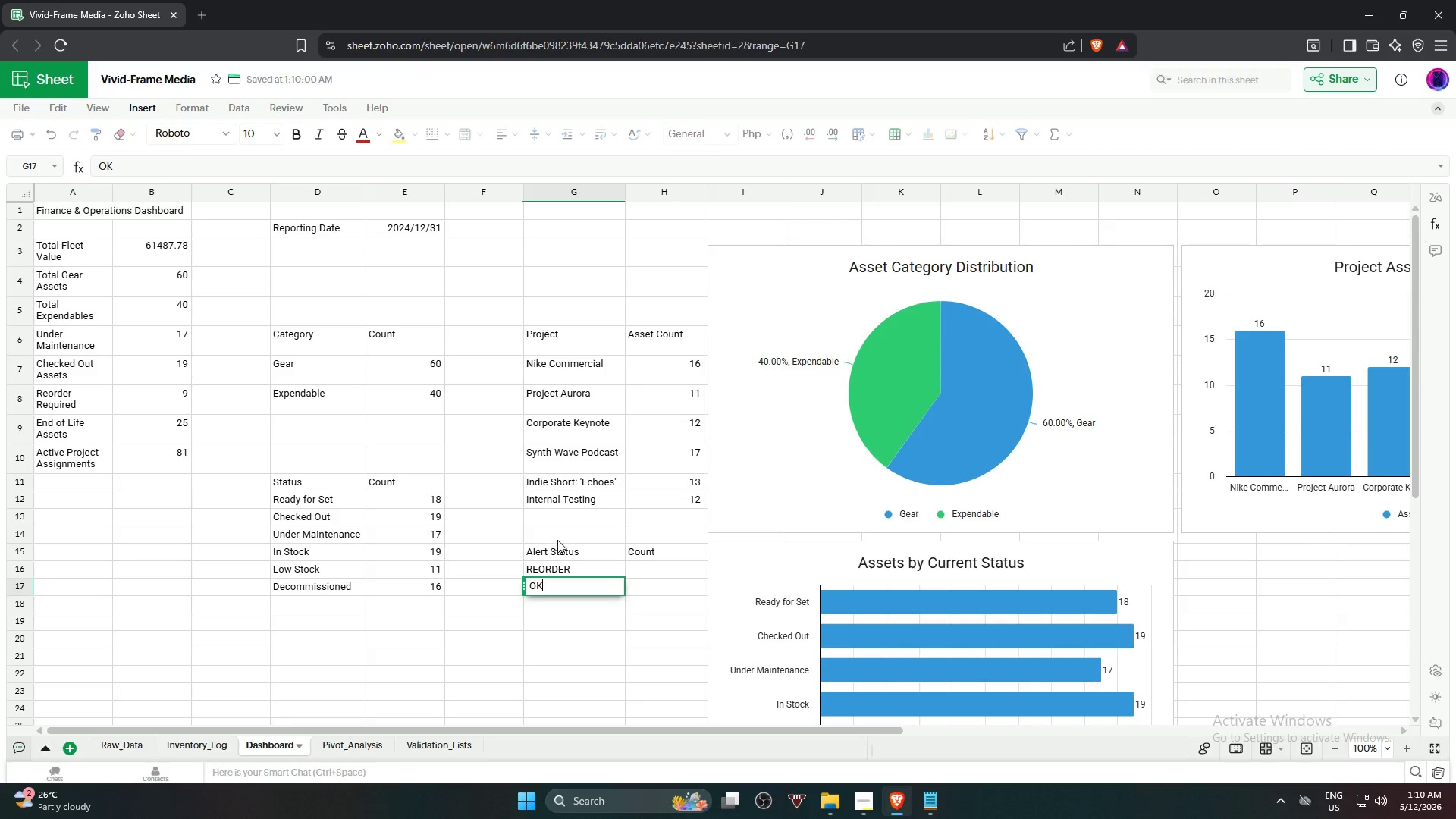 
key(Enter)
 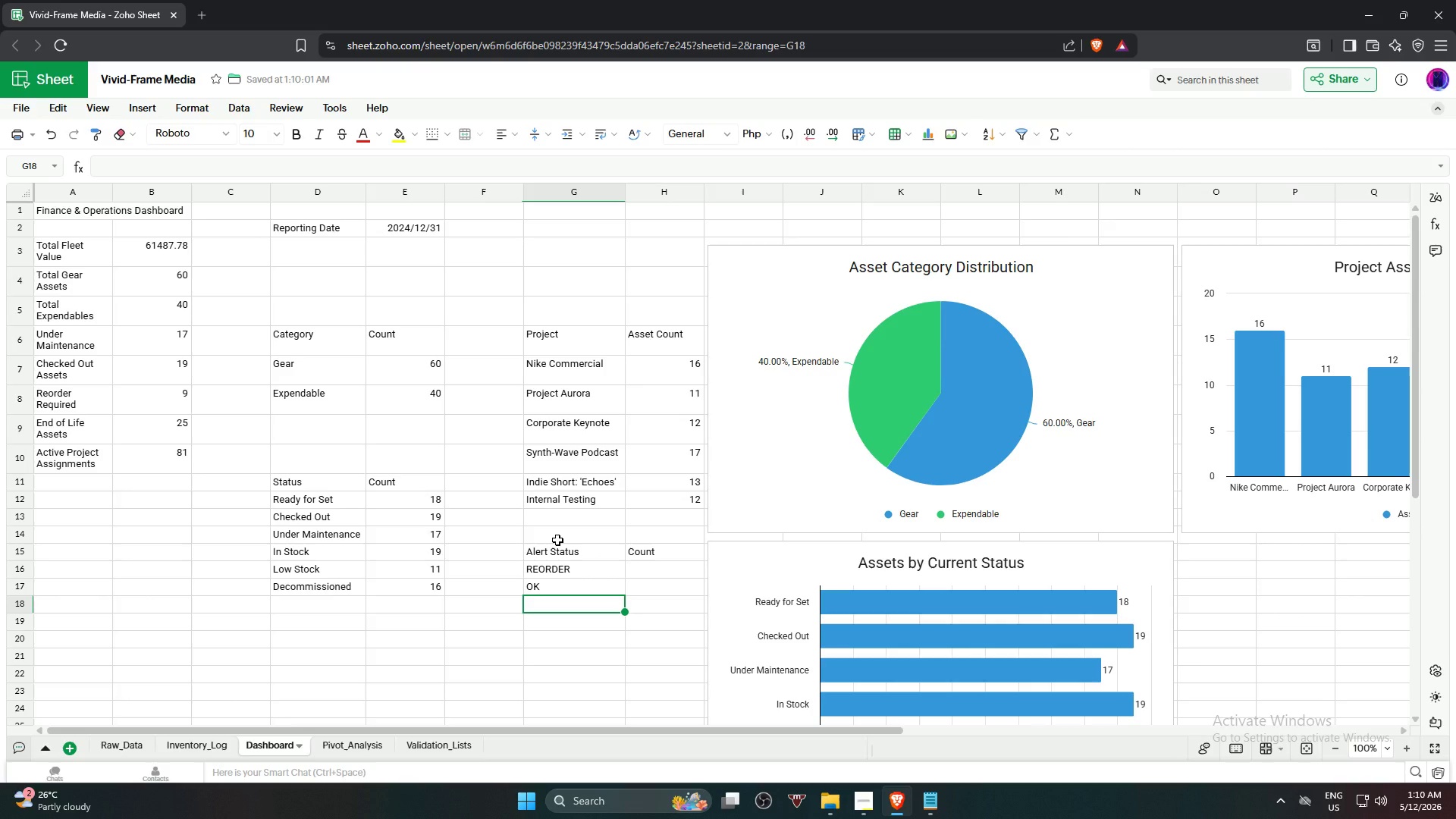 
wait(17.03)
 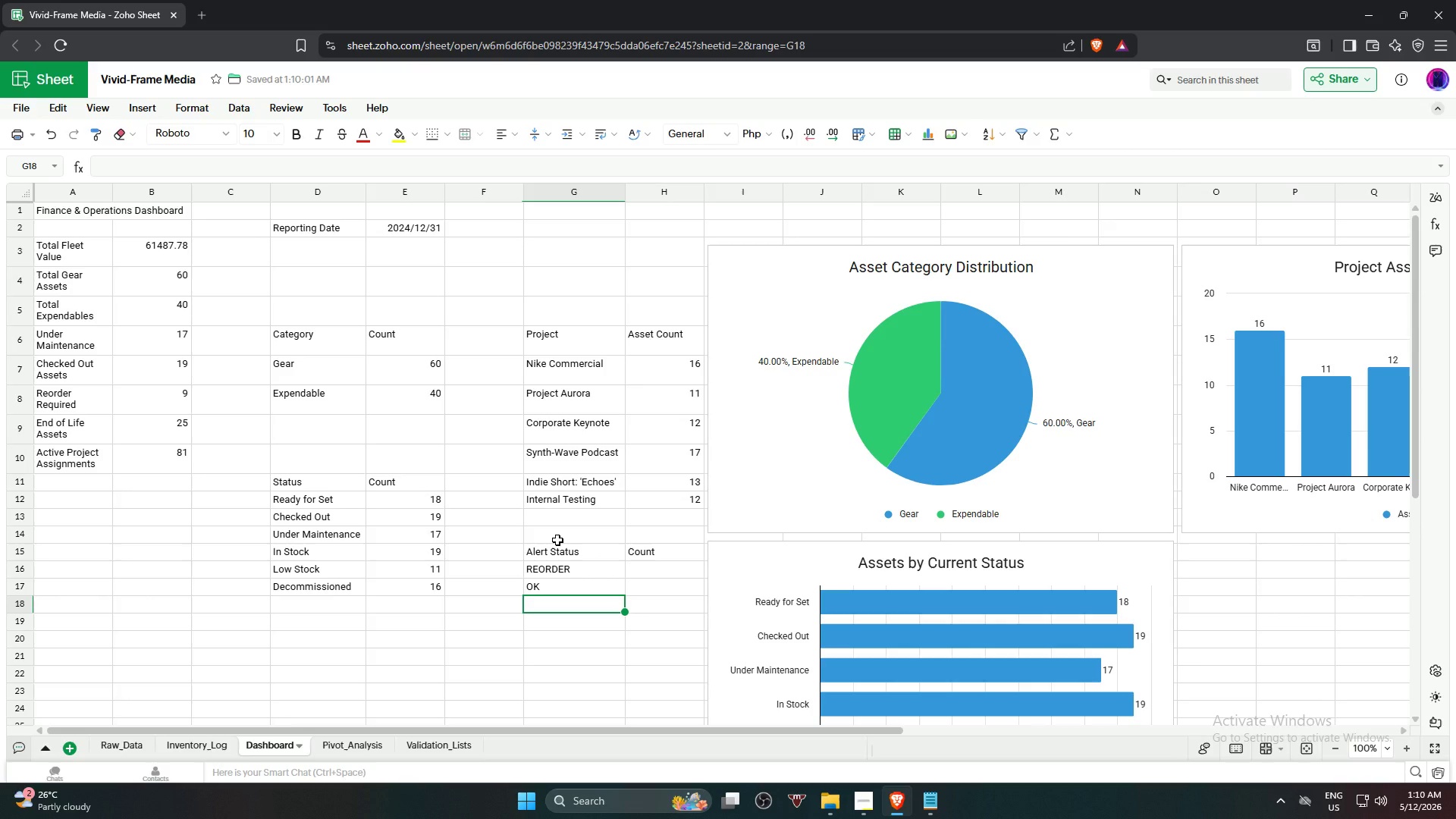 
left_click([564, 555])
 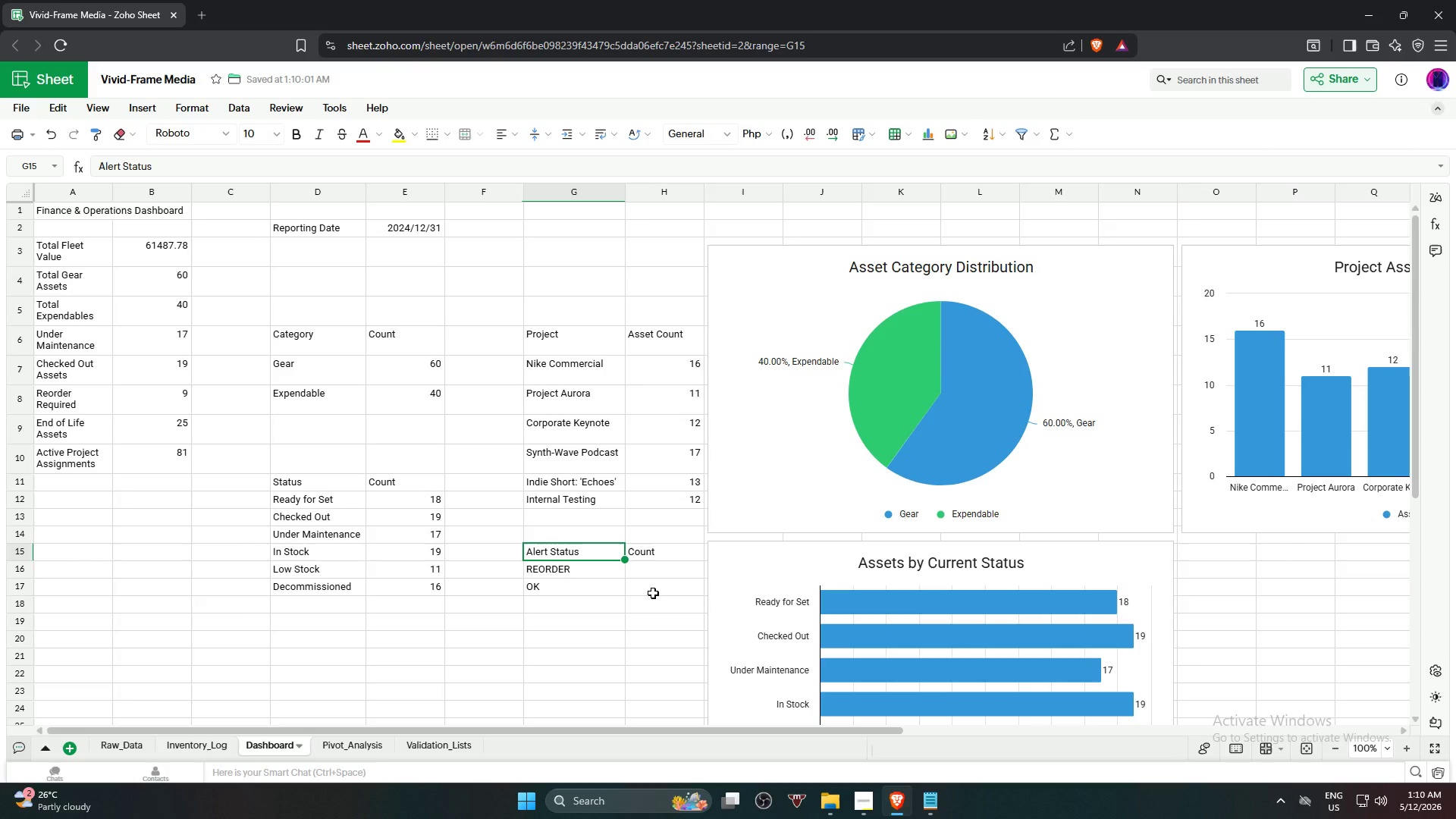 
wait(5.62)
 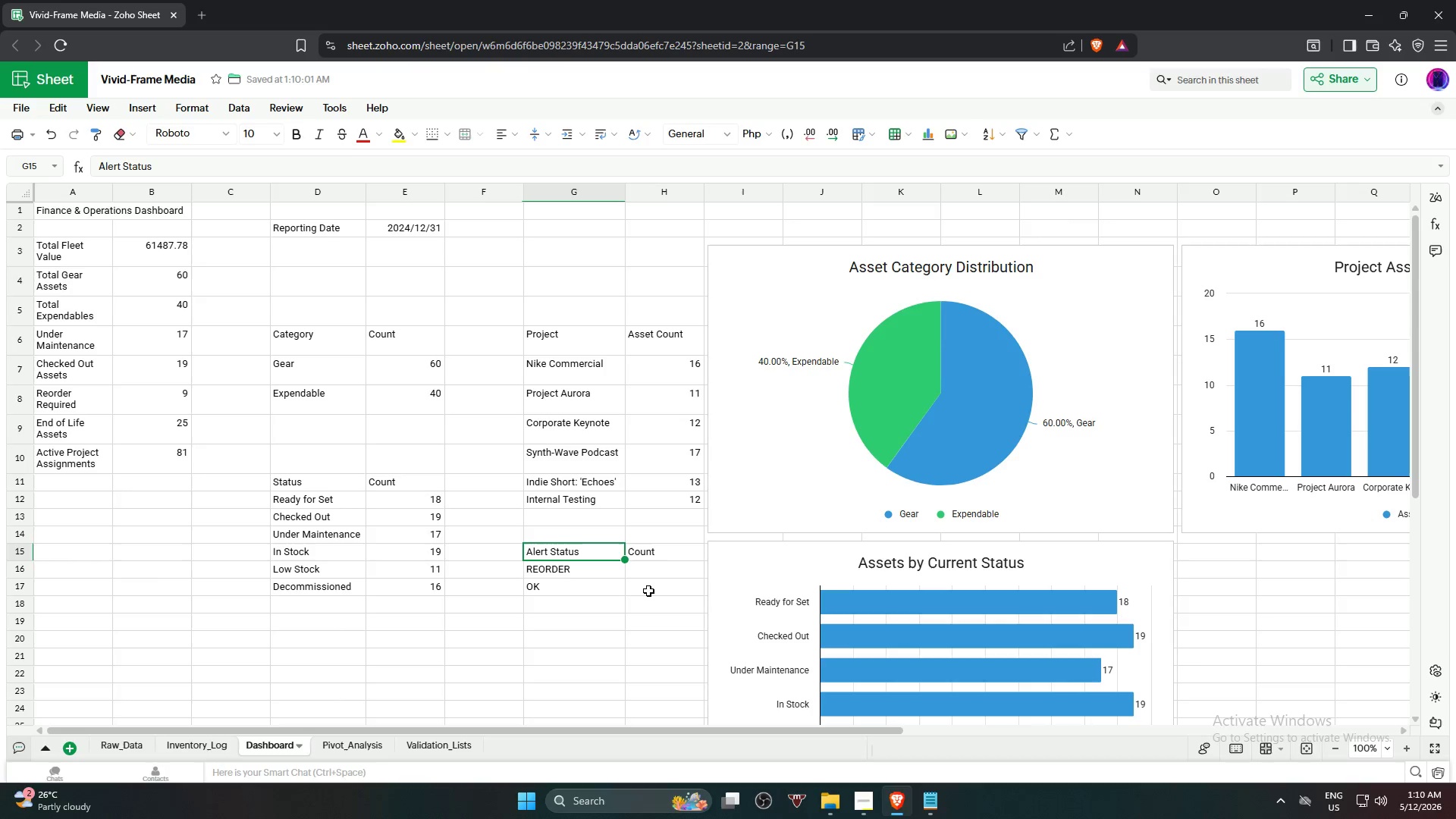 
left_click([654, 570])
 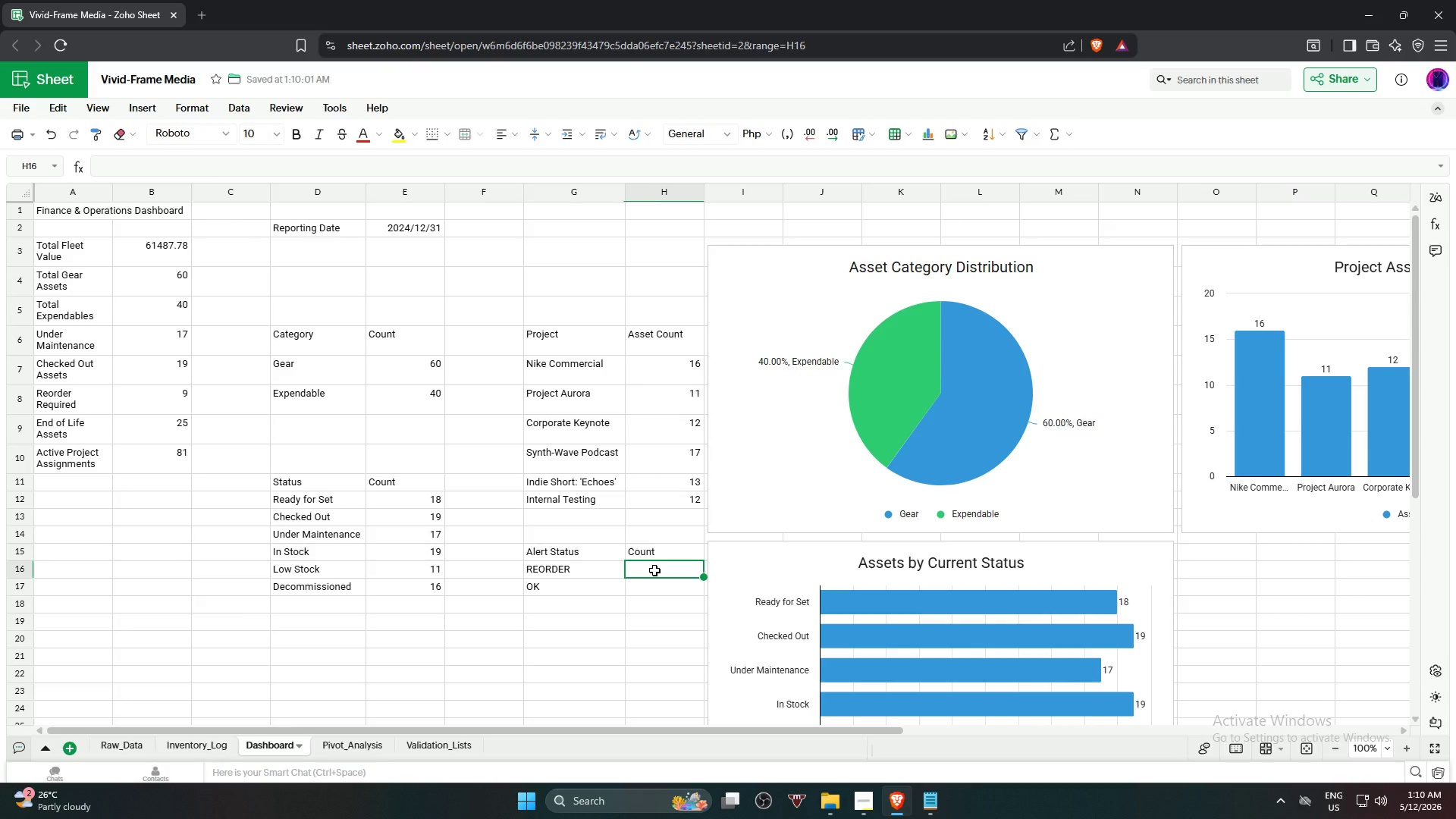 
type(=COUN)
 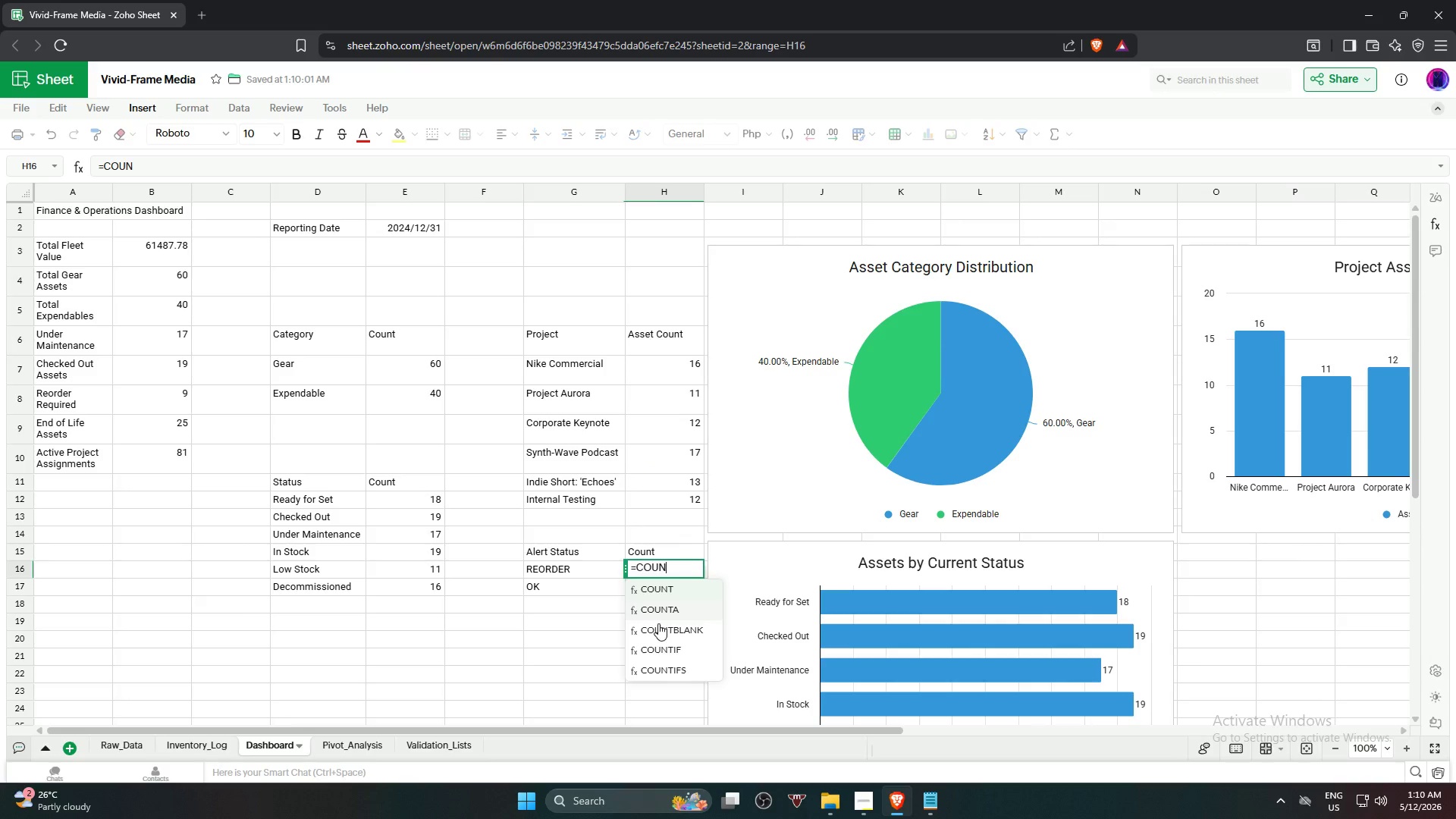 
left_click([678, 648])
 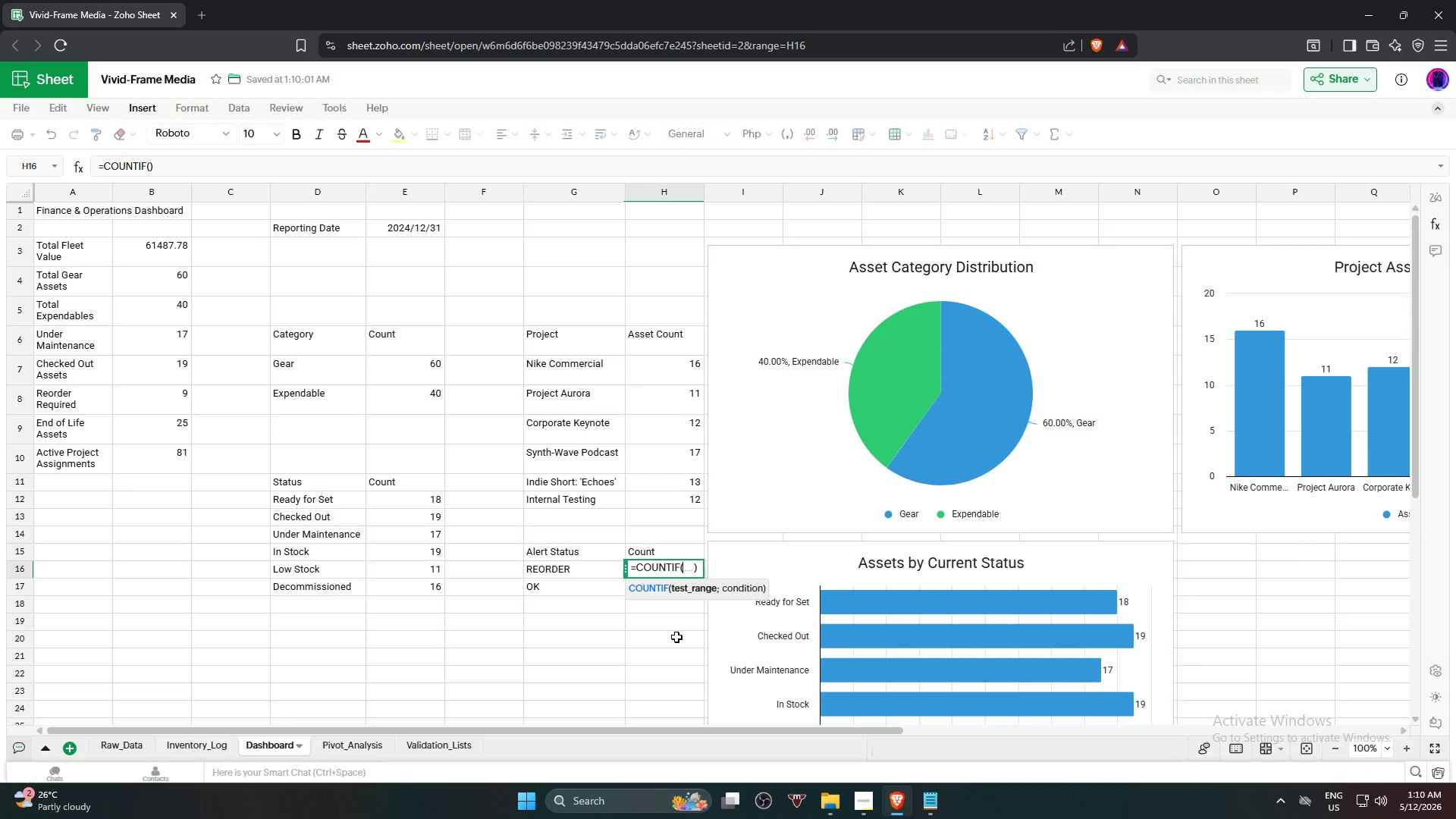 
wait(8.56)
 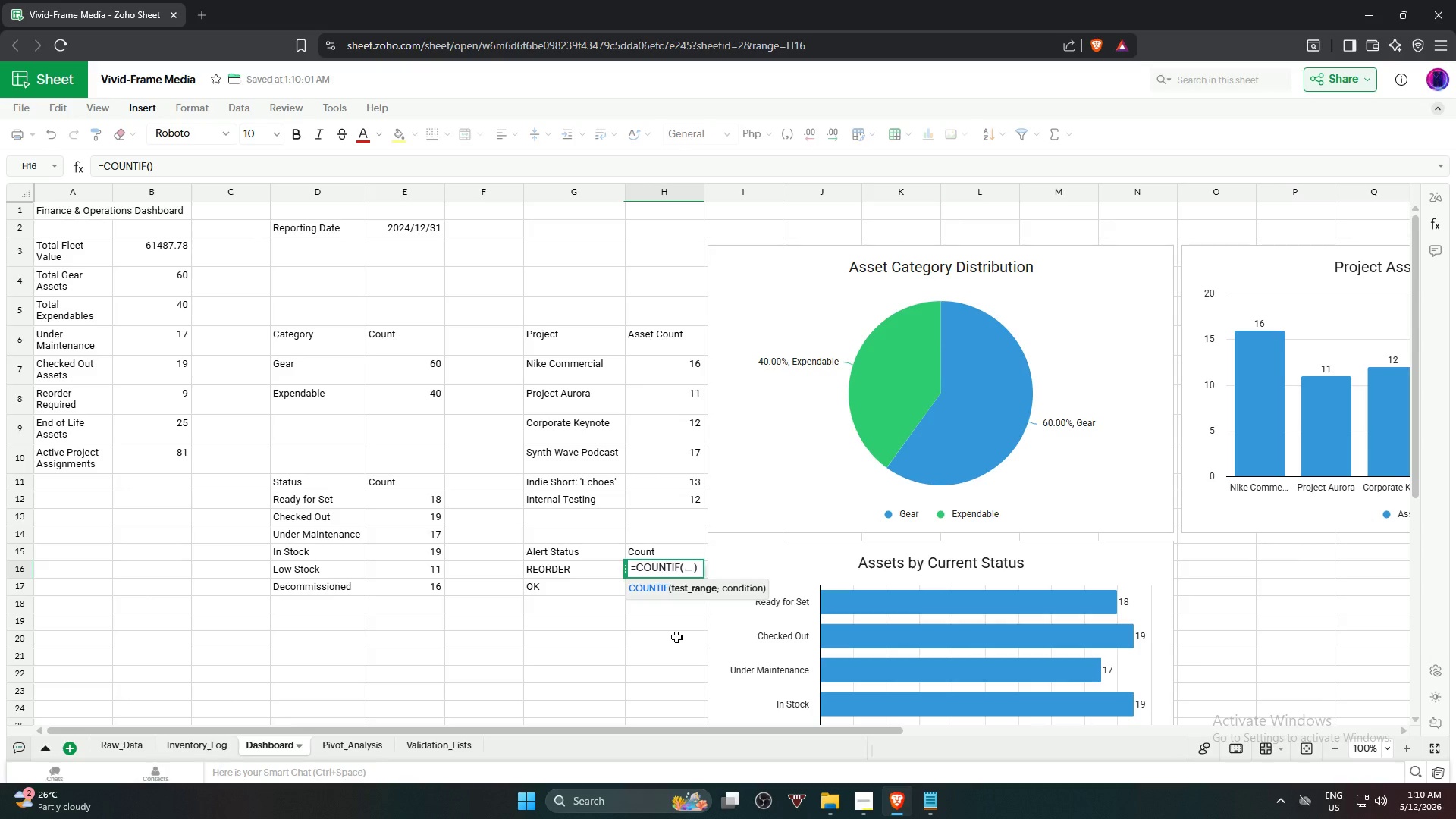 
left_click([199, 746])
 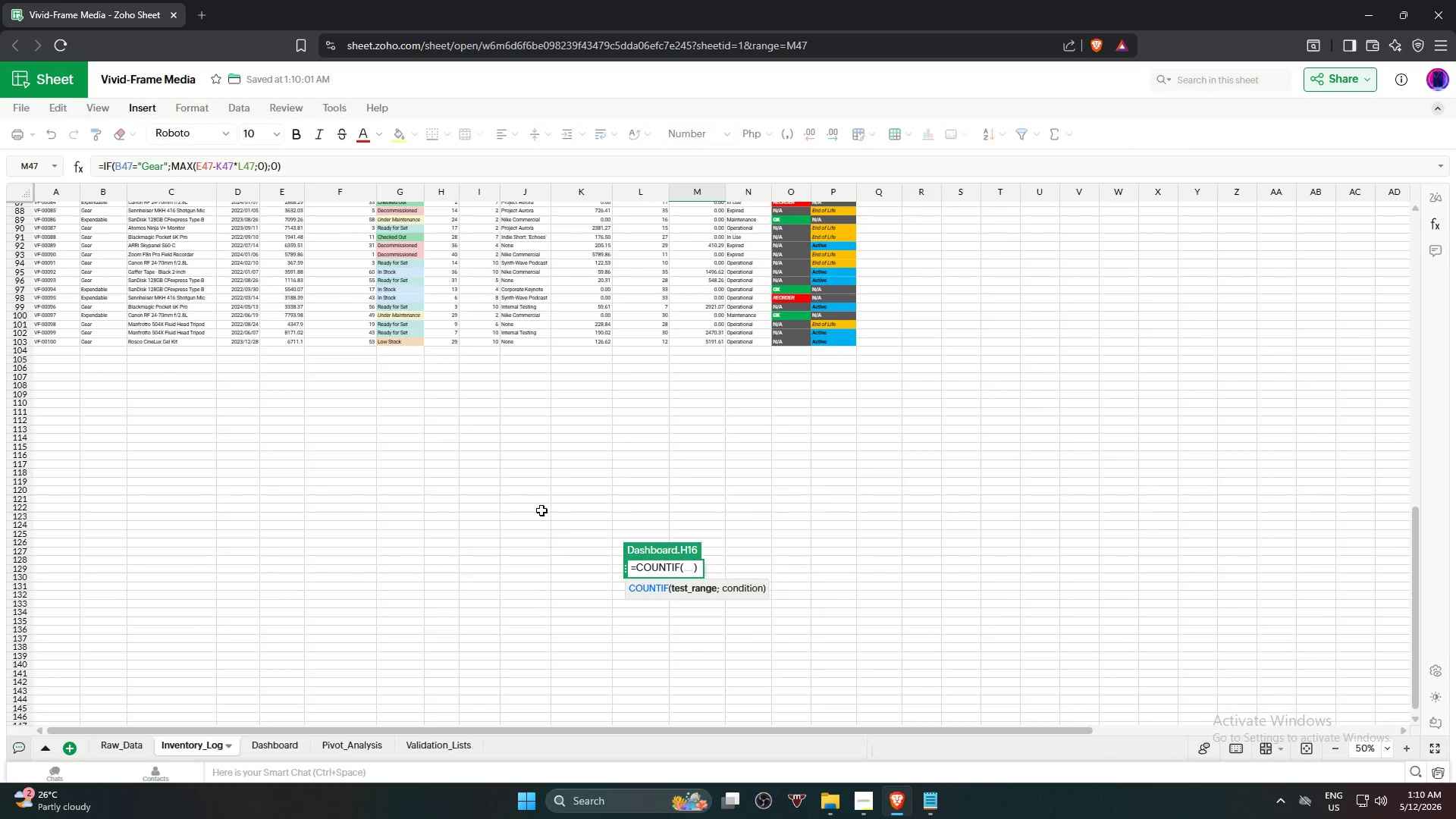 
scroll: coordinate [701, 489], scroll_direction: up, amount: 20.0
 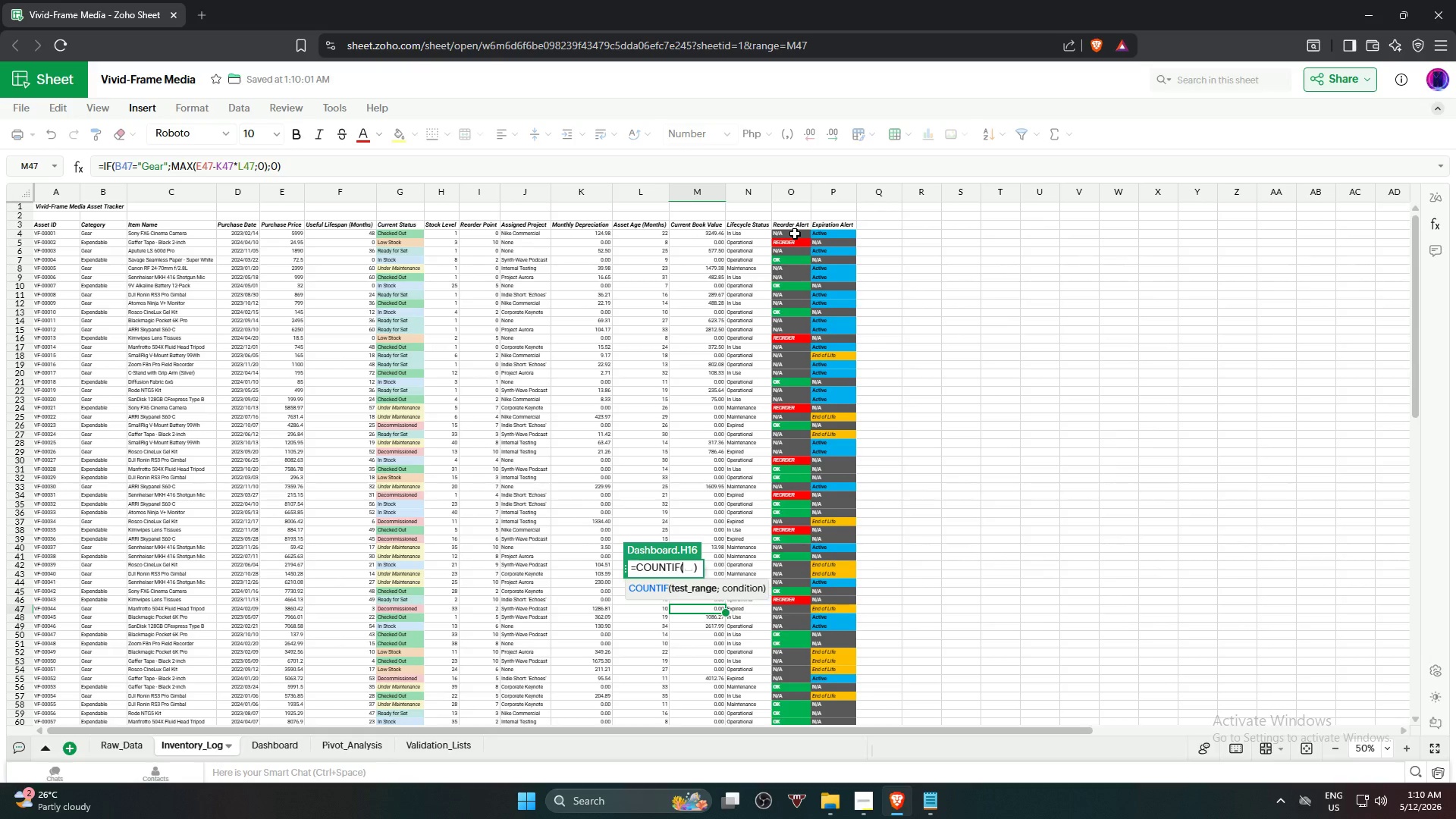 
left_click([795, 233])
 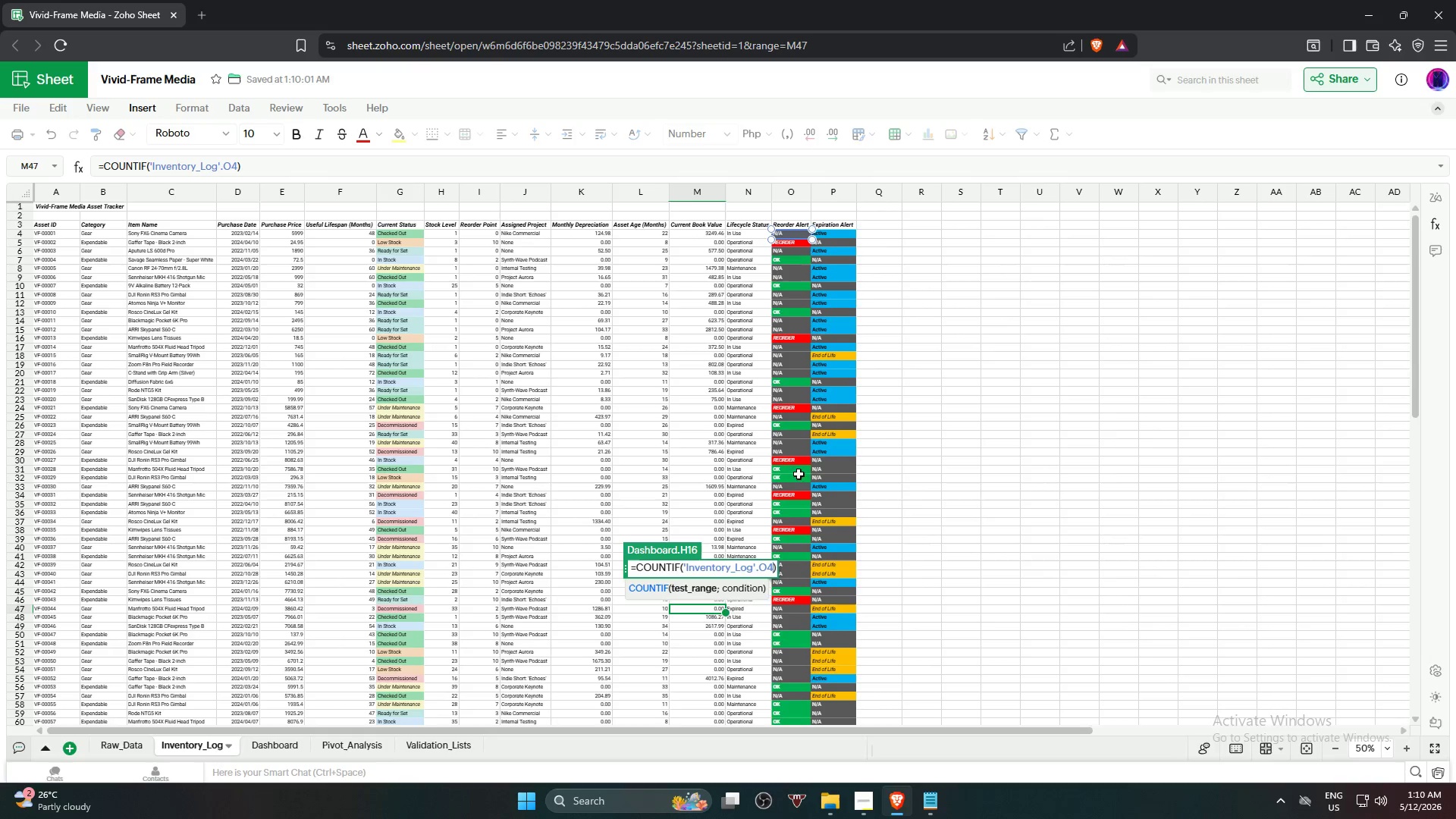 
scroll: coordinate [798, 517], scroll_direction: down, amount: 9.0
 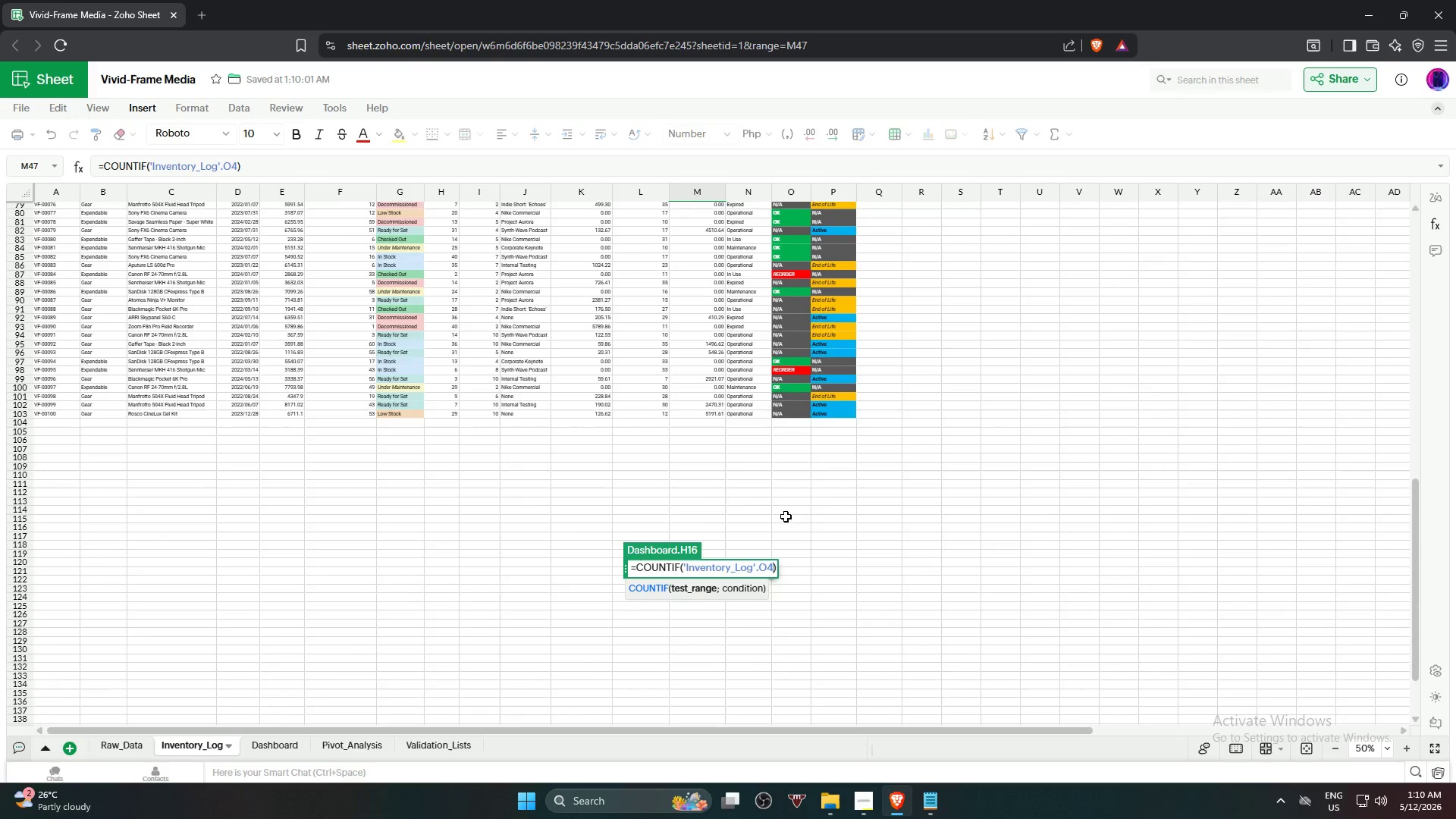 
hold_key(key=ShiftLeft, duration=1.22)
 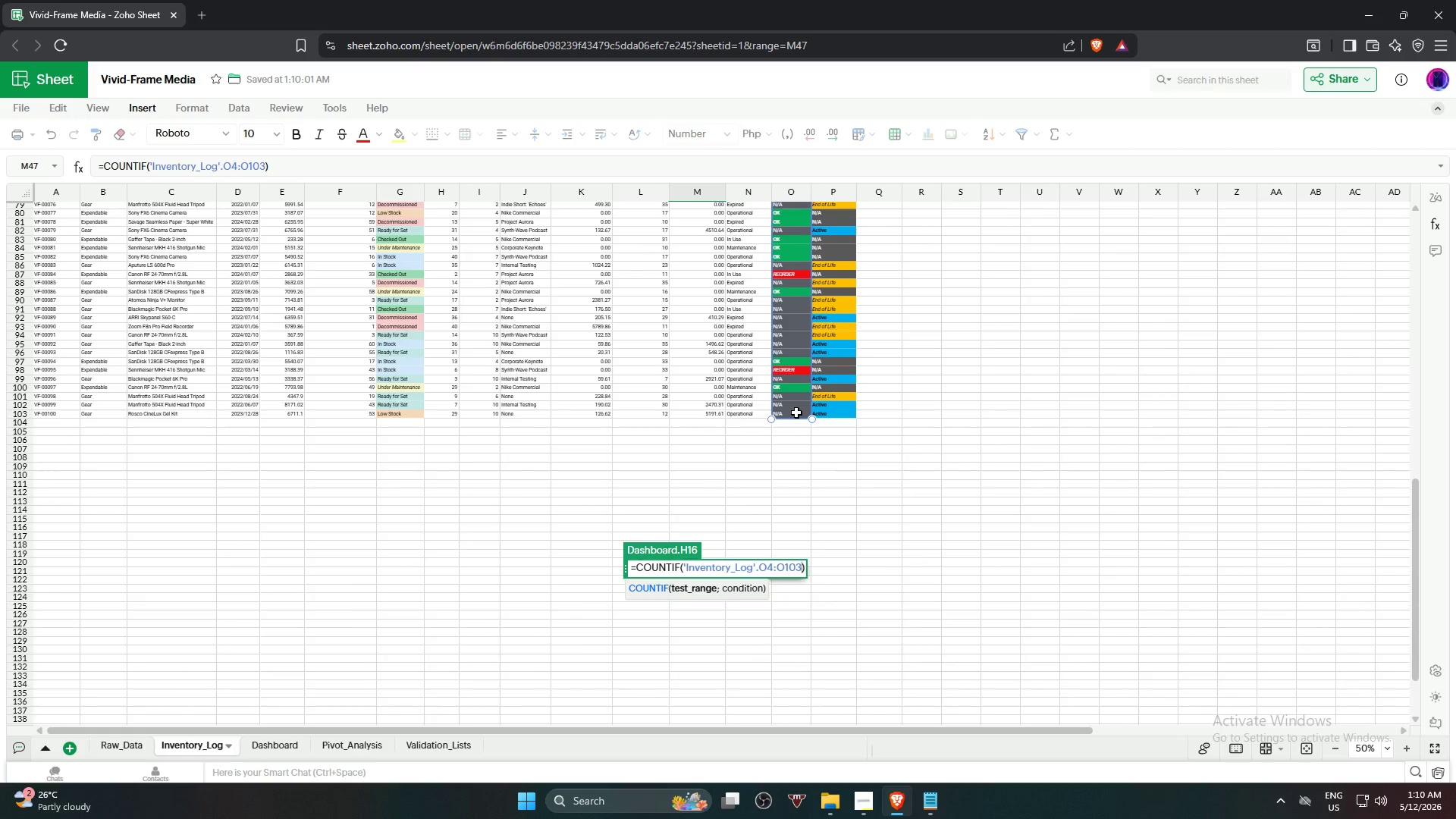 
key(NumpadEnter)
 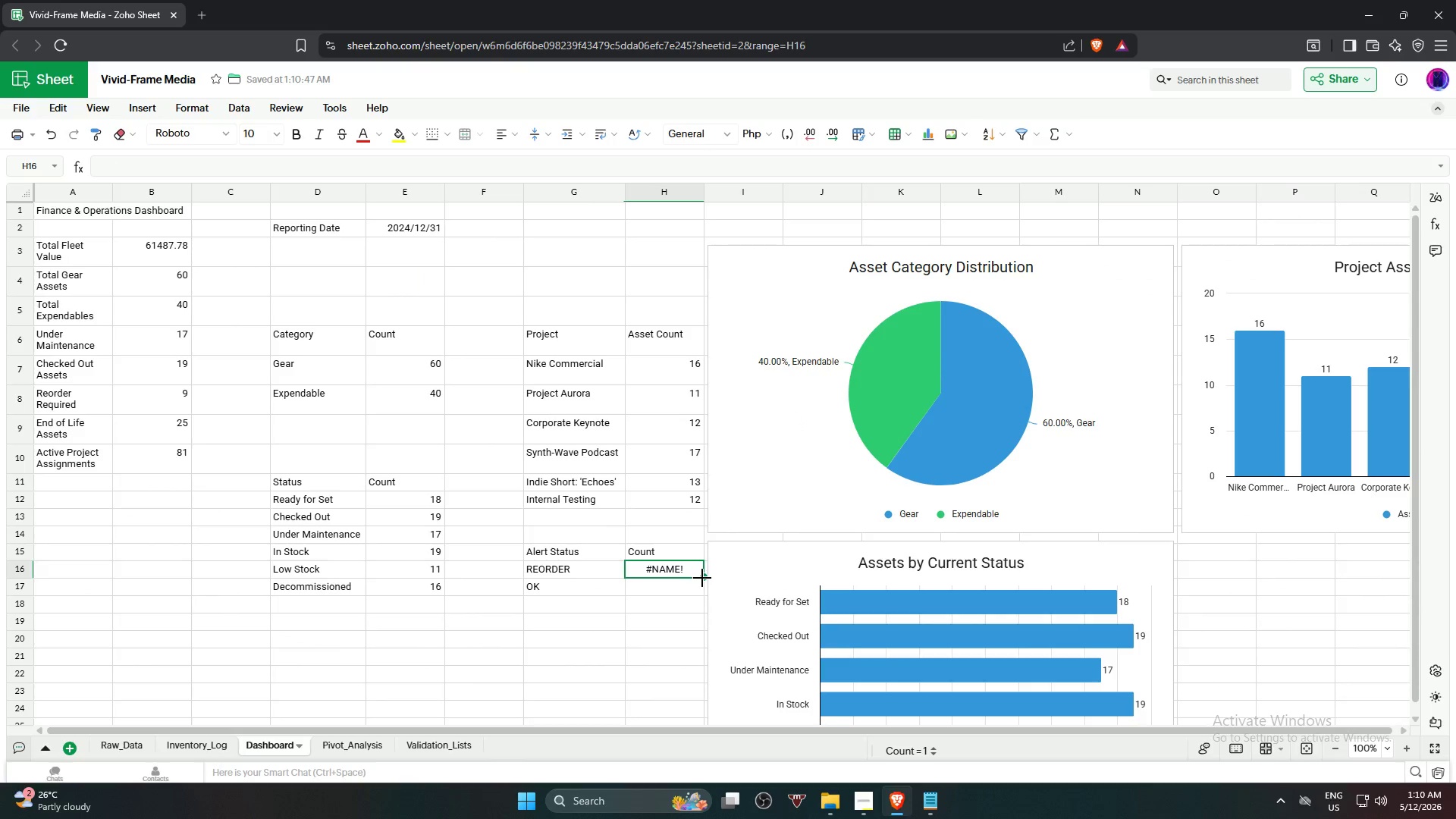 
left_click_drag(start_coordinate=[703, 579], to_coordinate=[701, 593])
 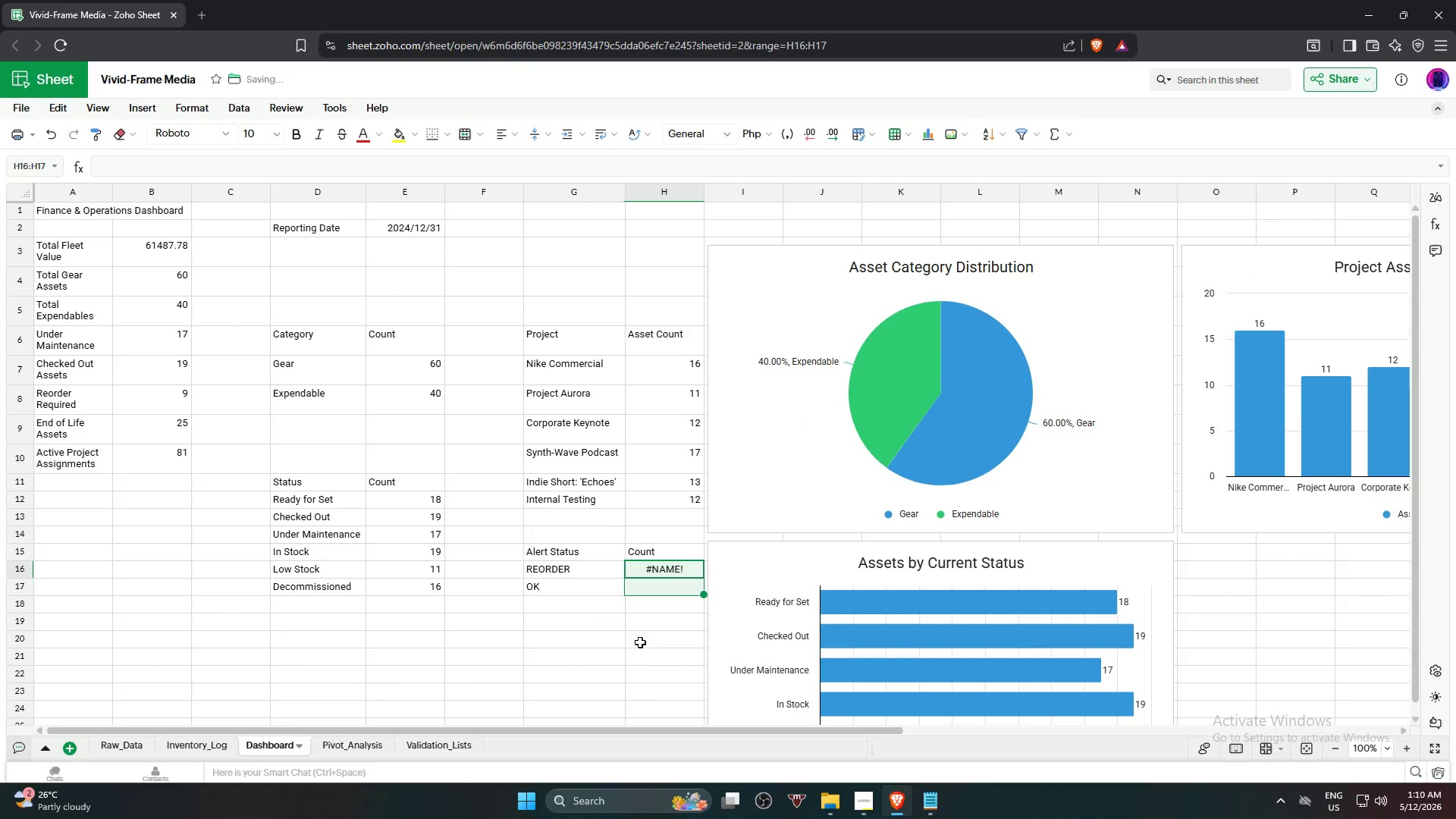 
left_click([640, 642])
 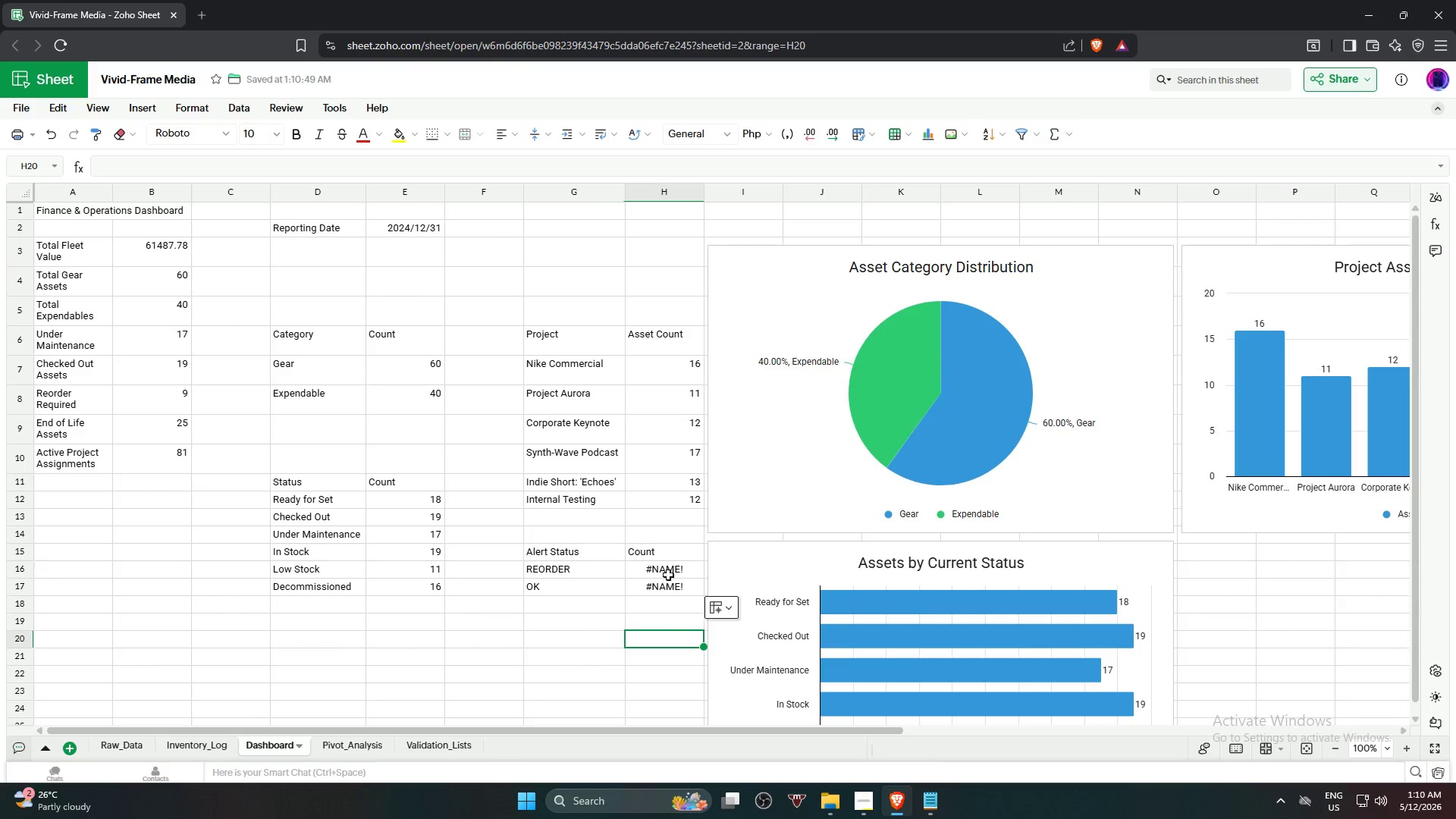 
left_click([666, 571])
 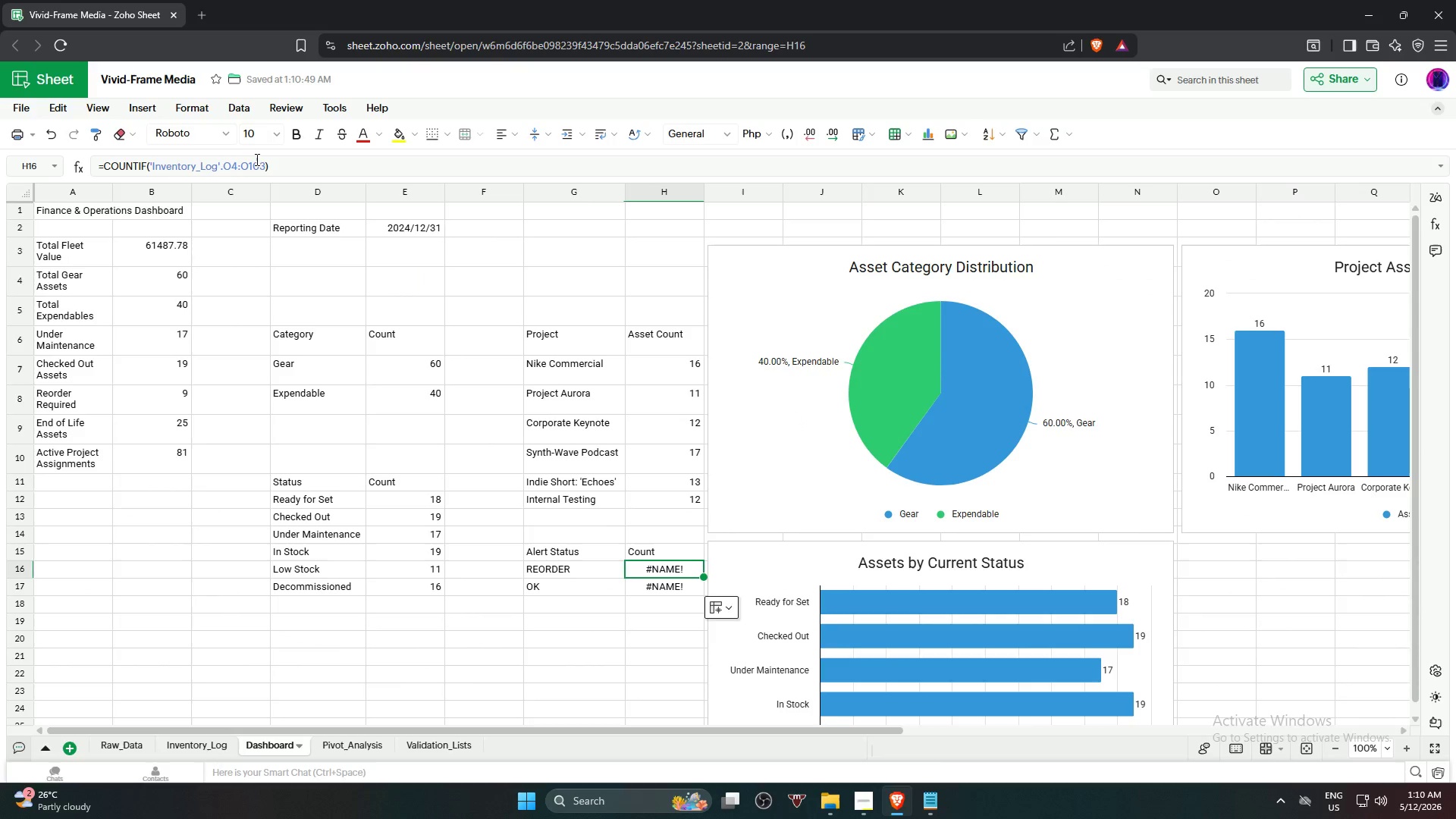 
left_click([264, 165])
 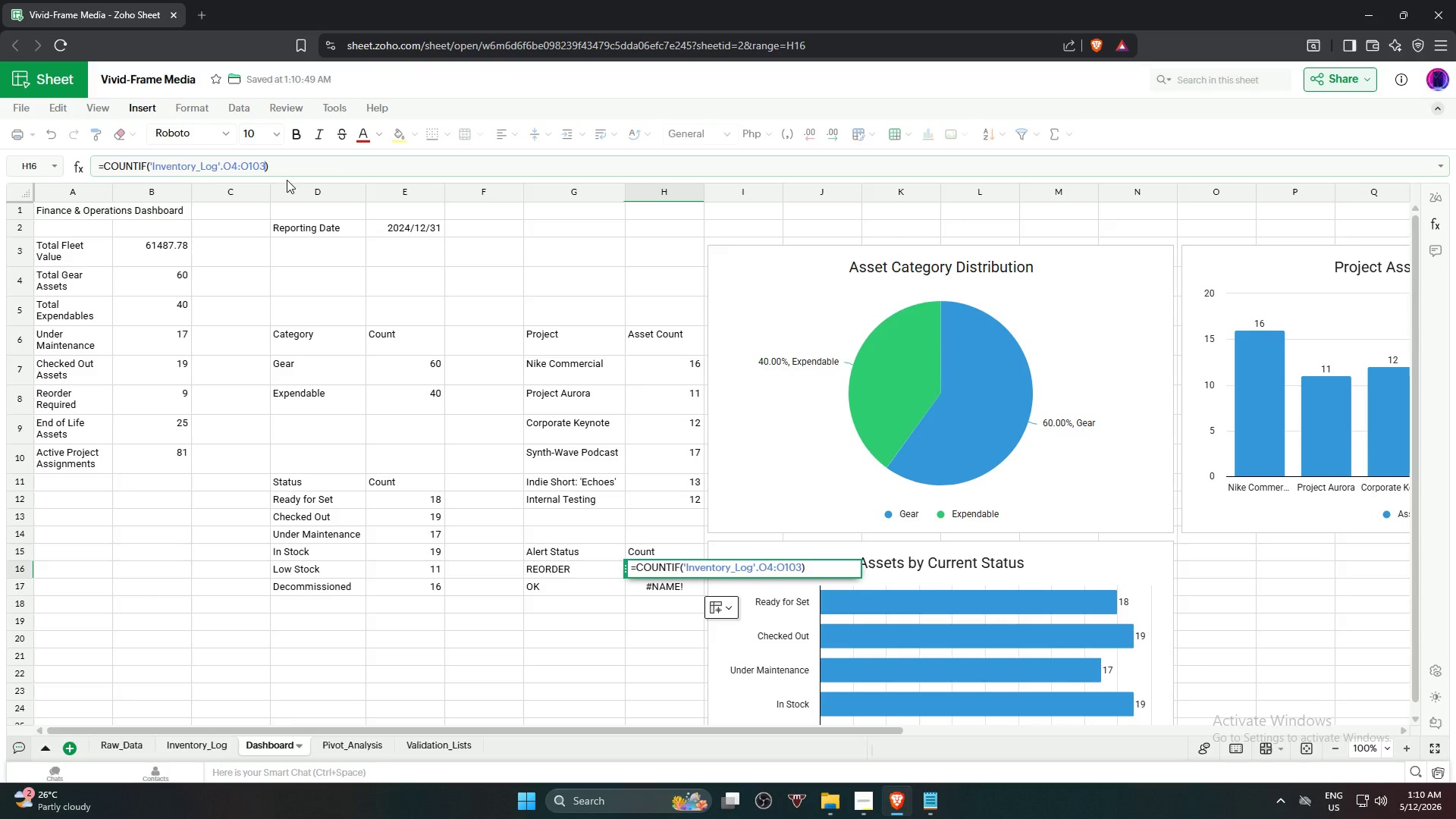 
key(Comma)
 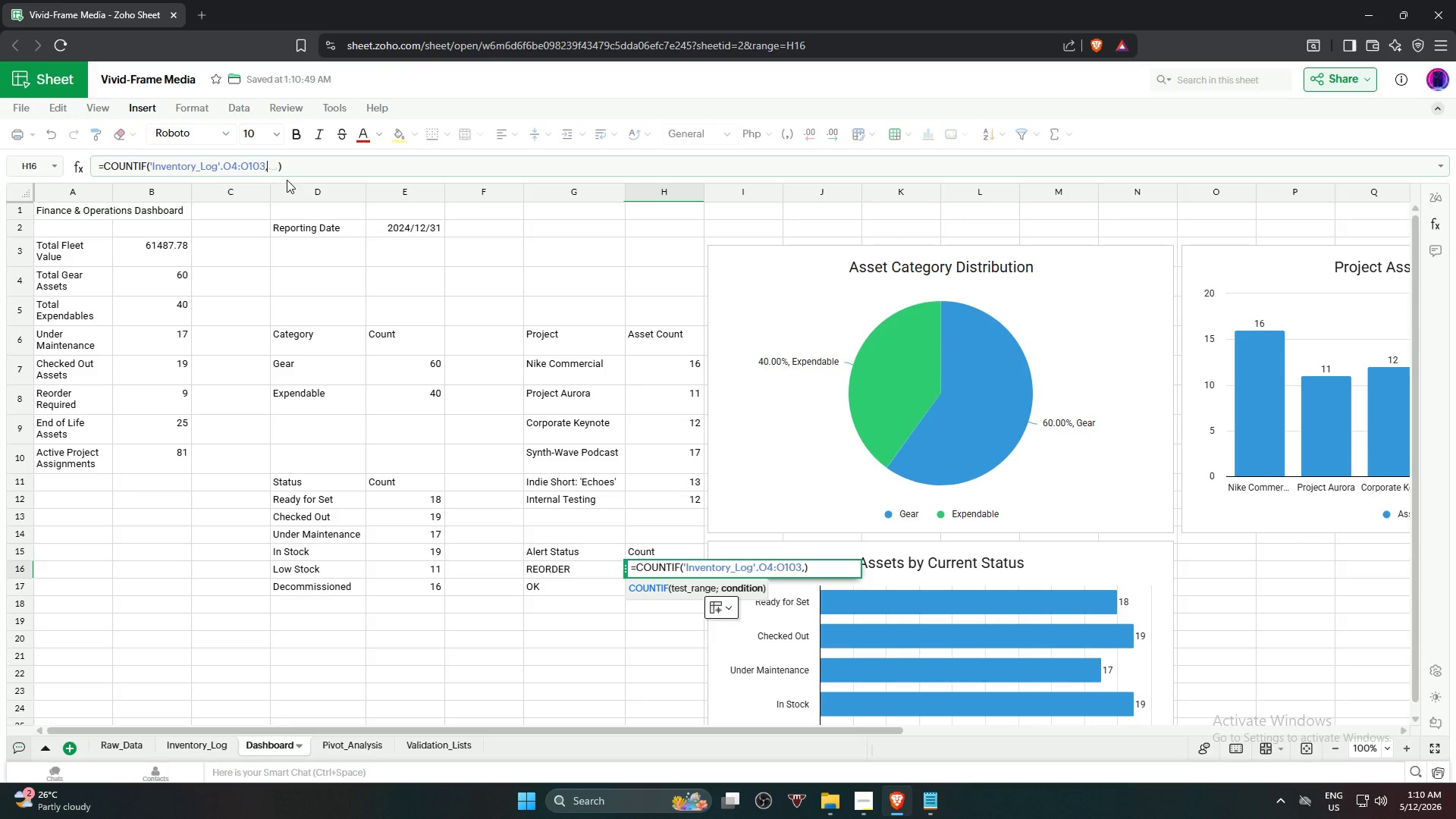 
key(Shift+Quote)
 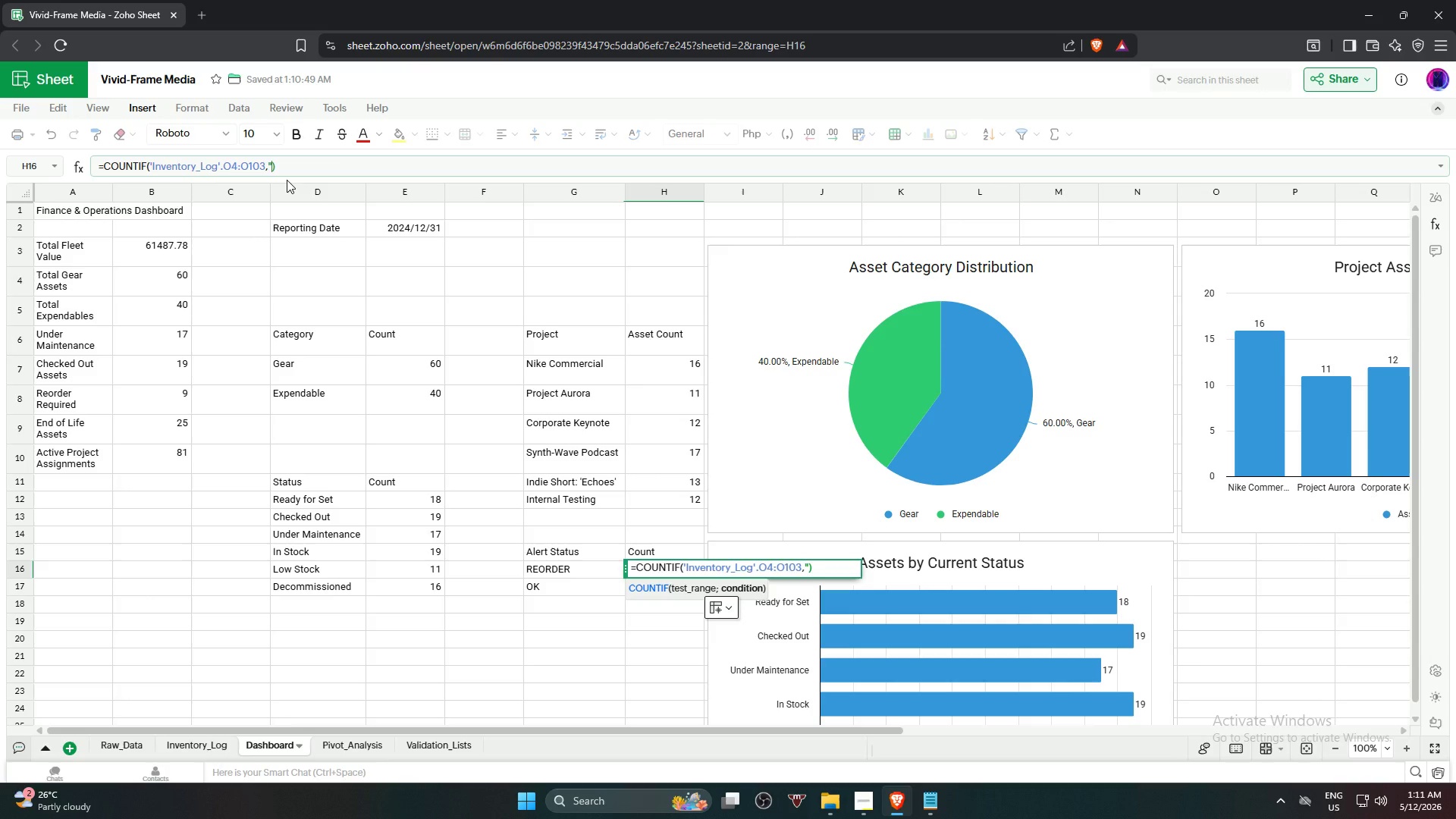 
wait(13.66)
 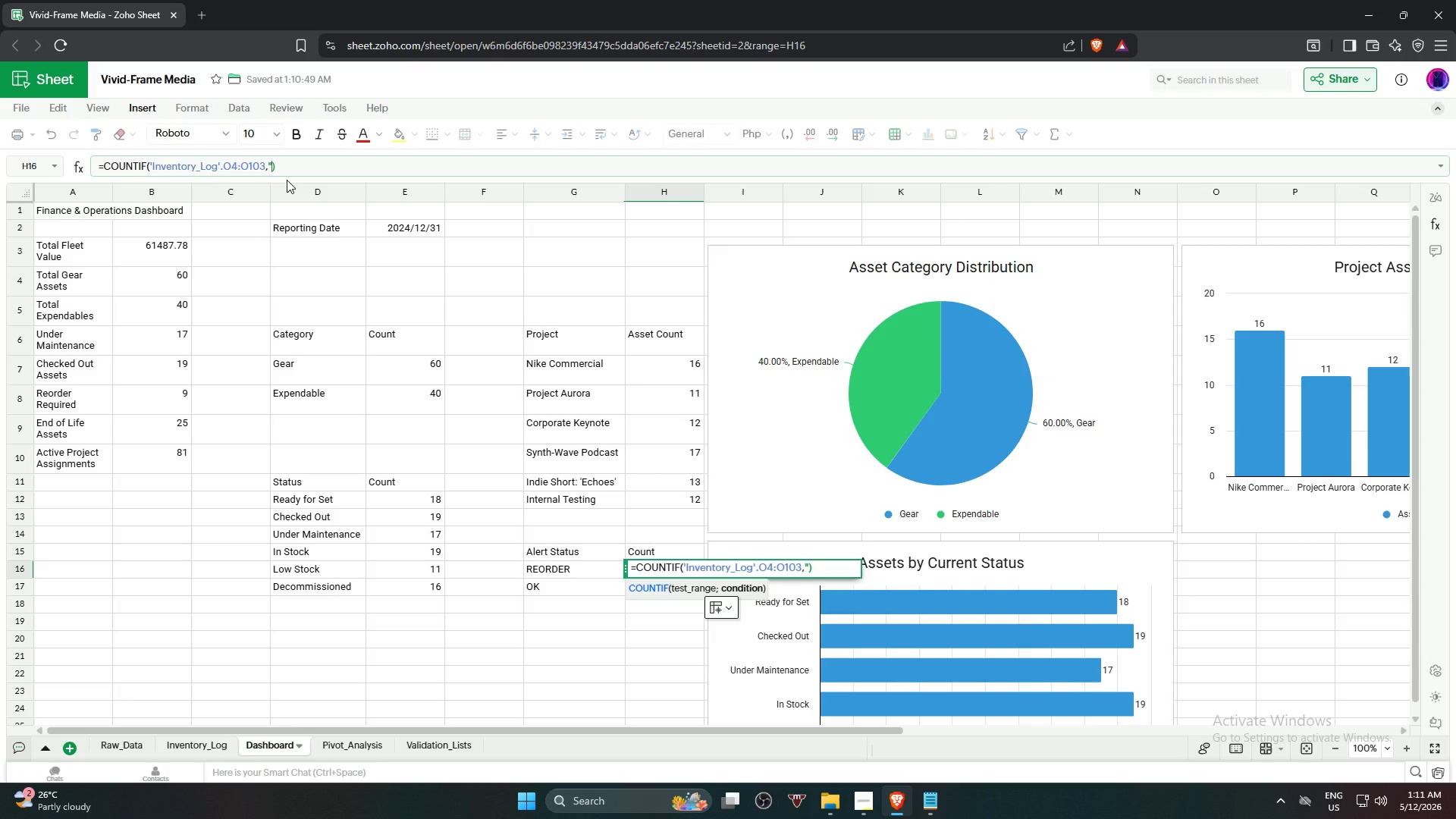 
type(r)
key(Backspace)
type(REORDER")
 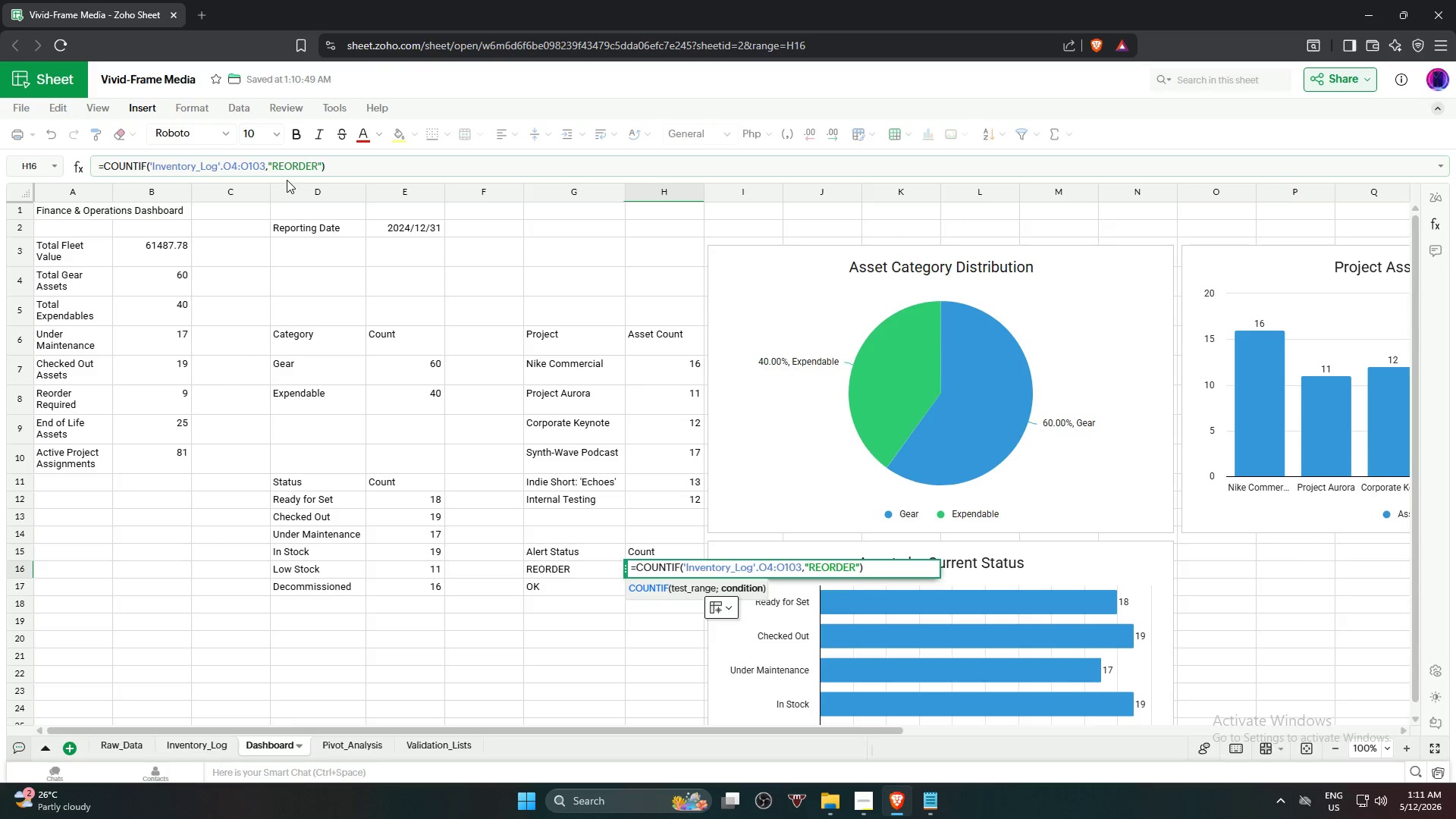 
key(Enter)
 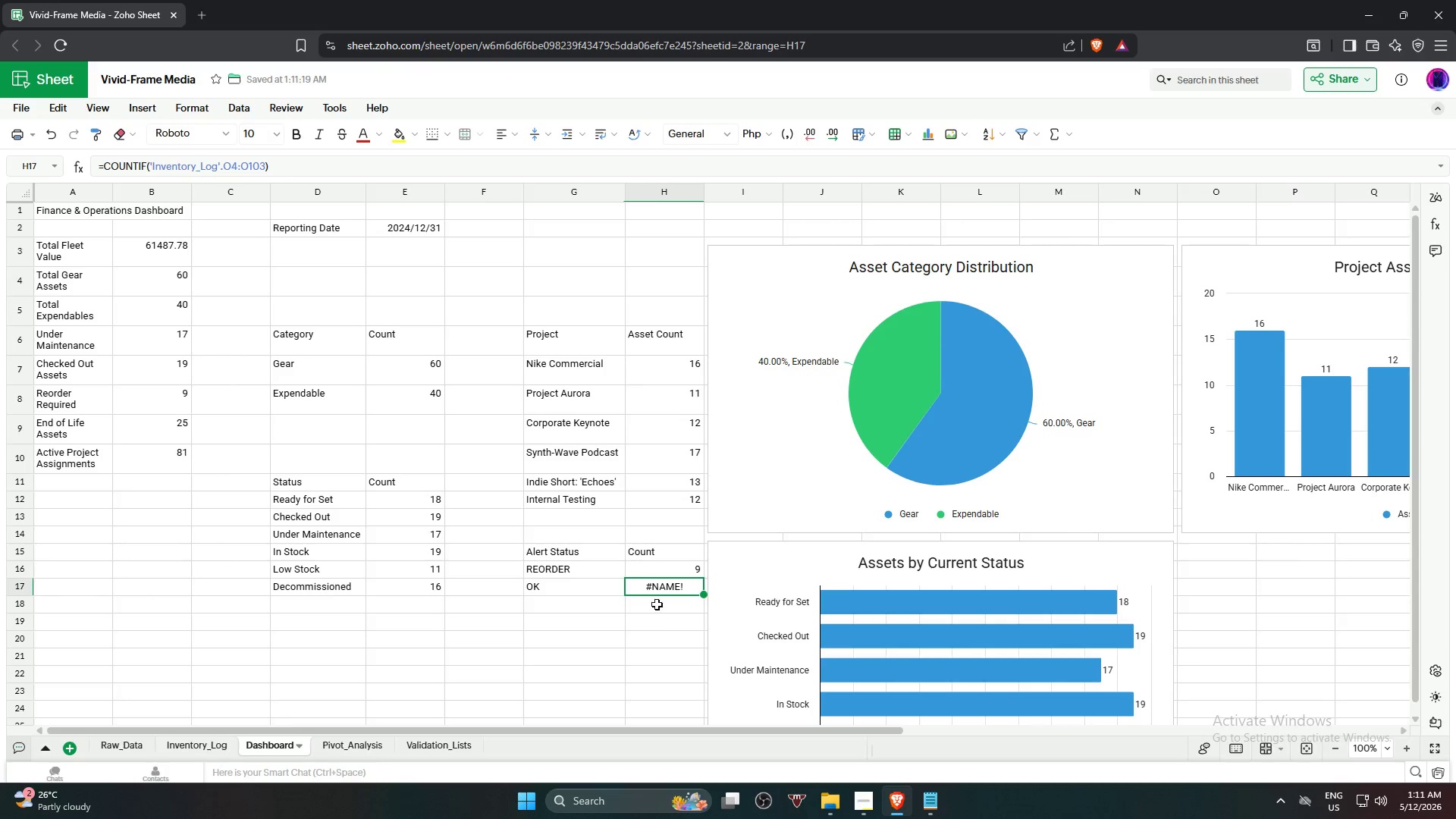 
key(ArrowUp)
 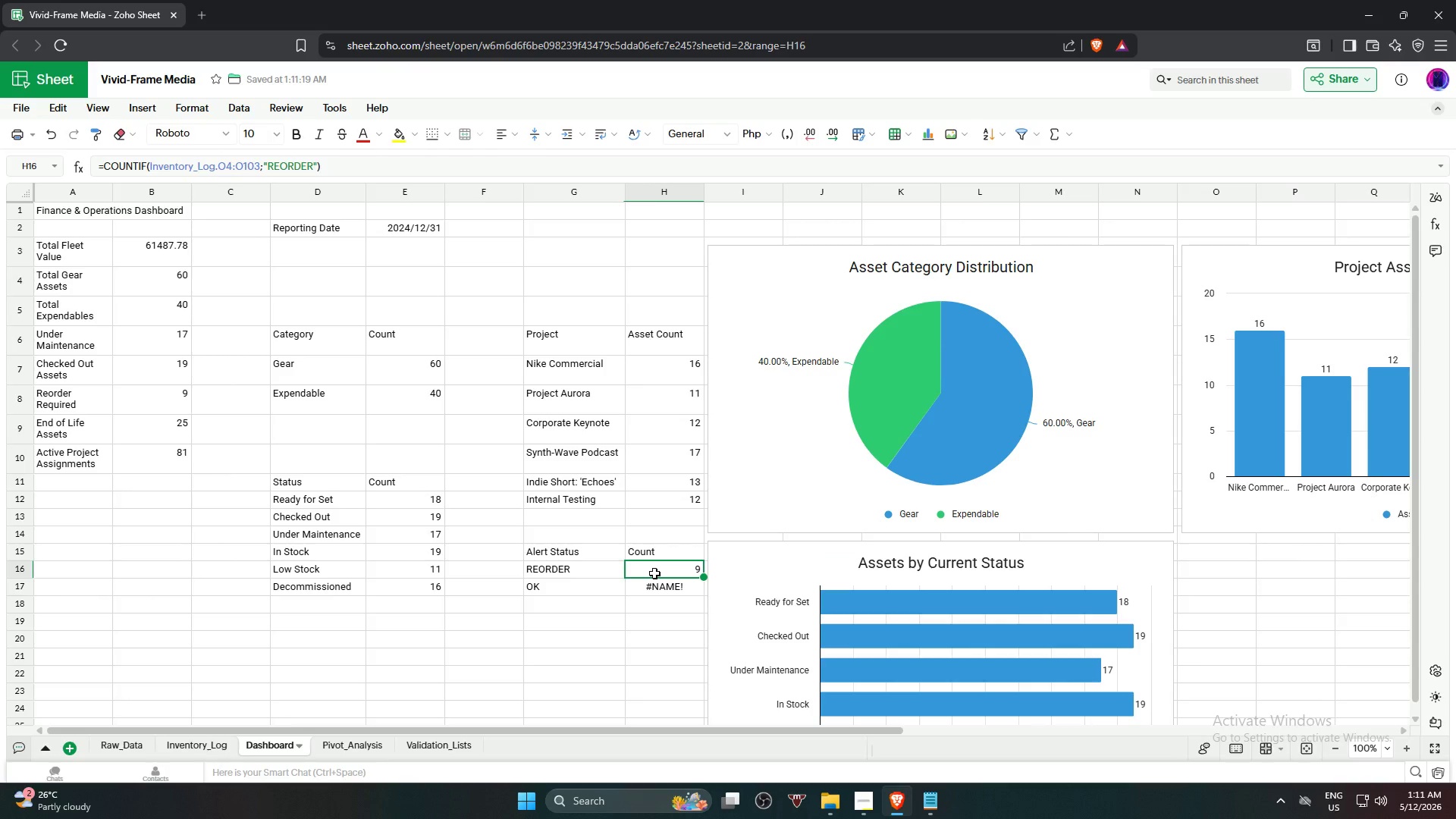 
key(ArrowDown)
 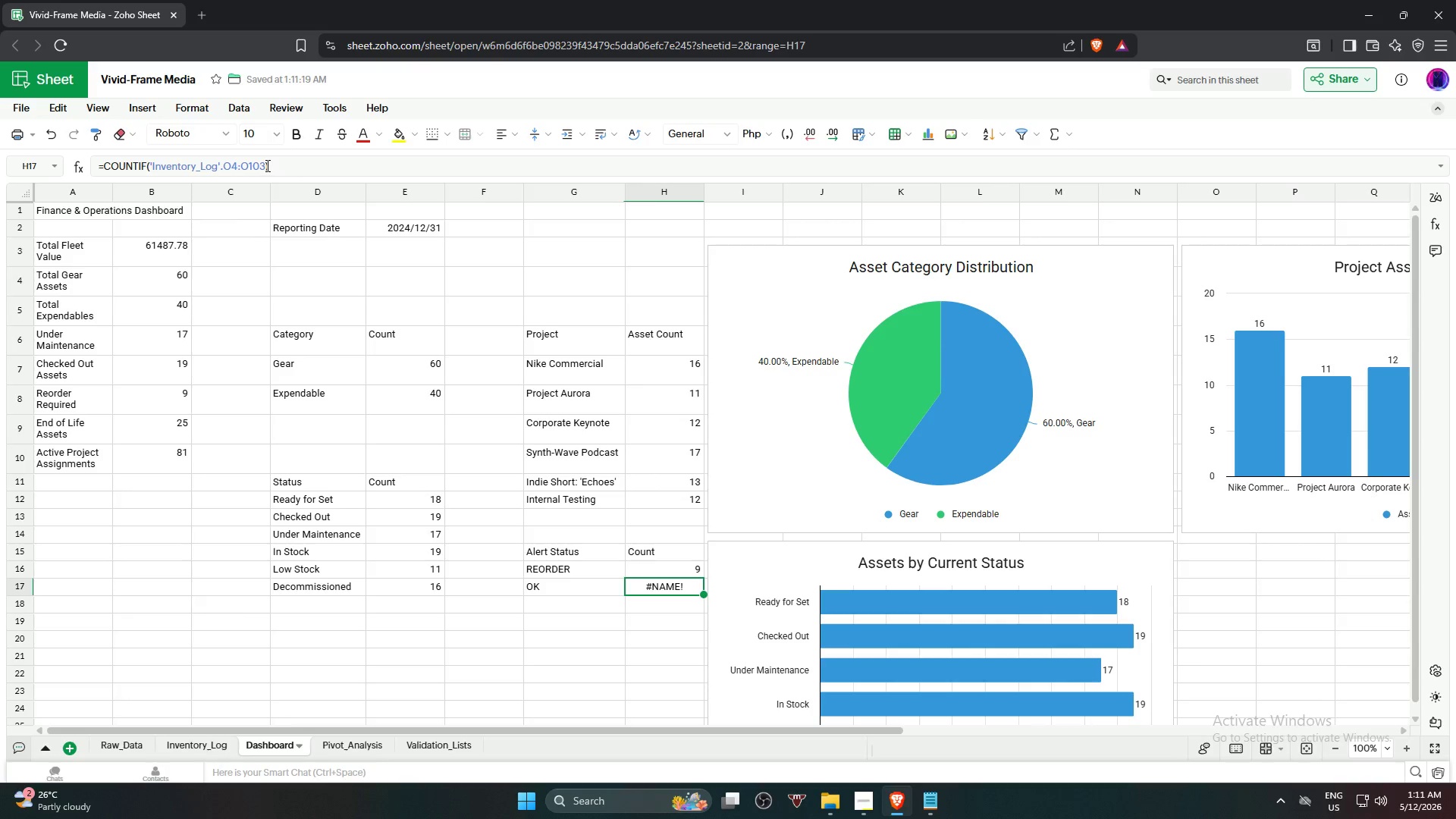 
left_click([263, 165])
 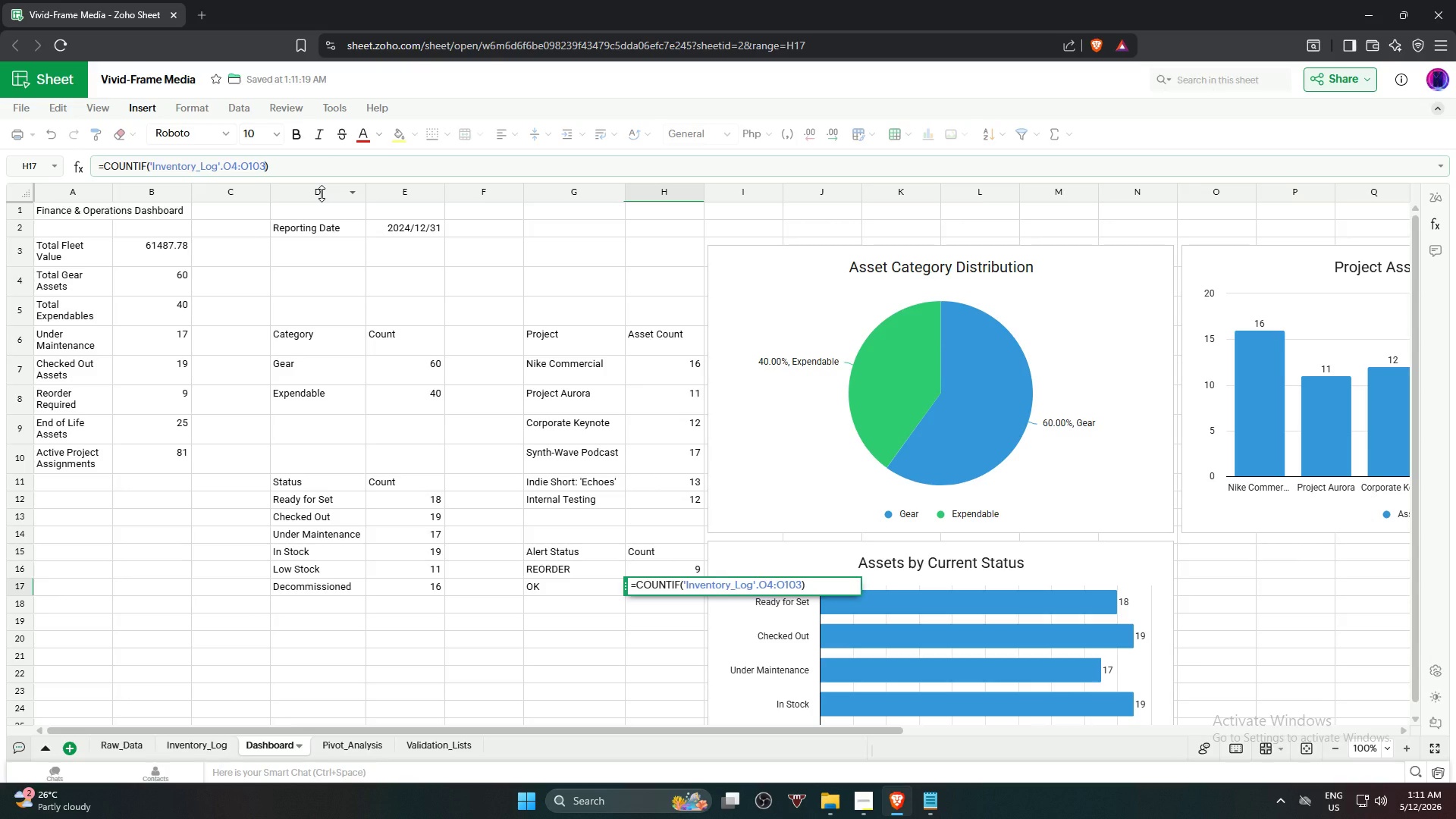 
type(,"ok)
key(Backspace)
key(Backspace)
type(OK")
 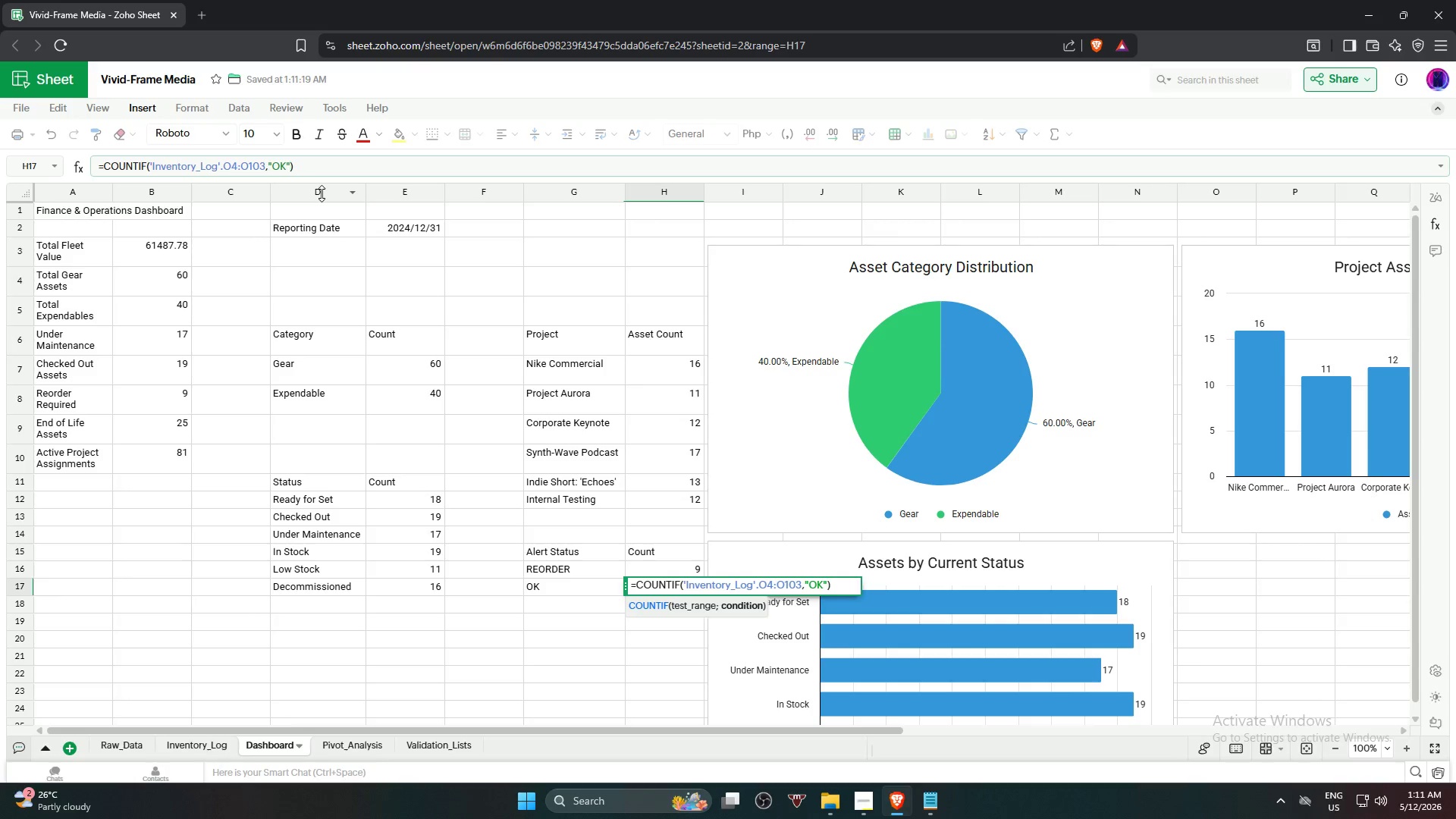 
key(Enter)
 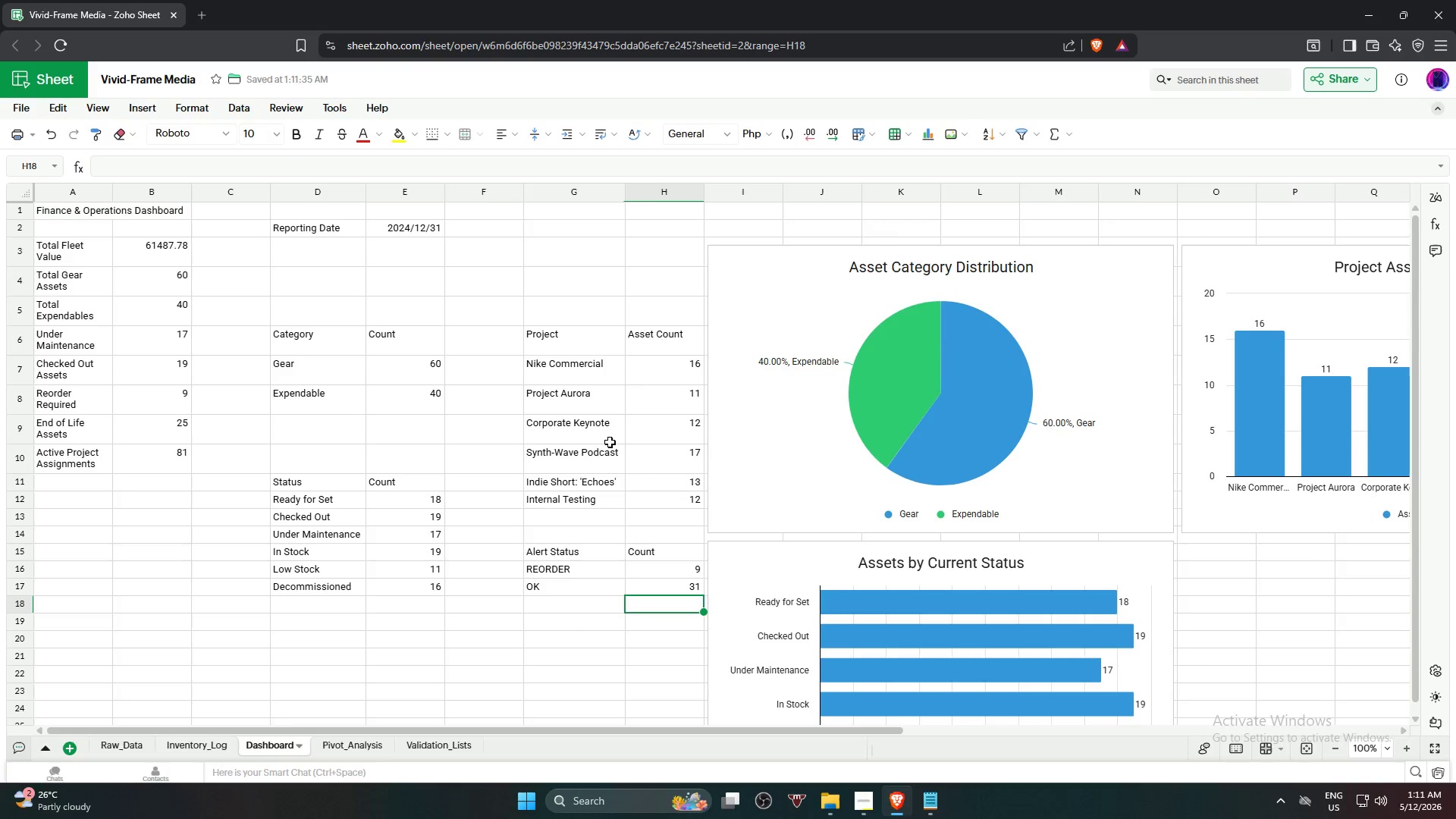 
left_click([656, 373])
 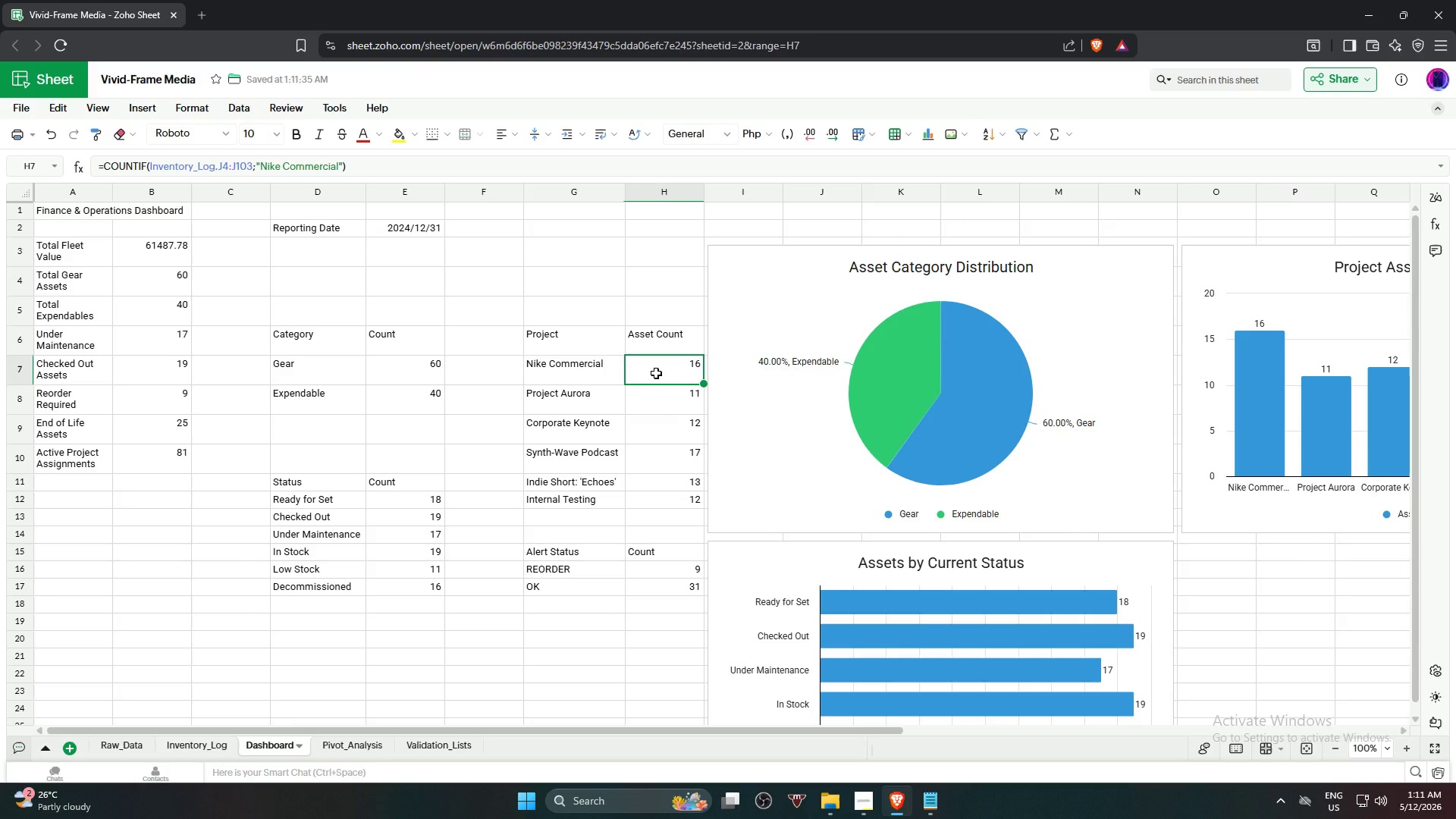 
key(ArrowDown)
 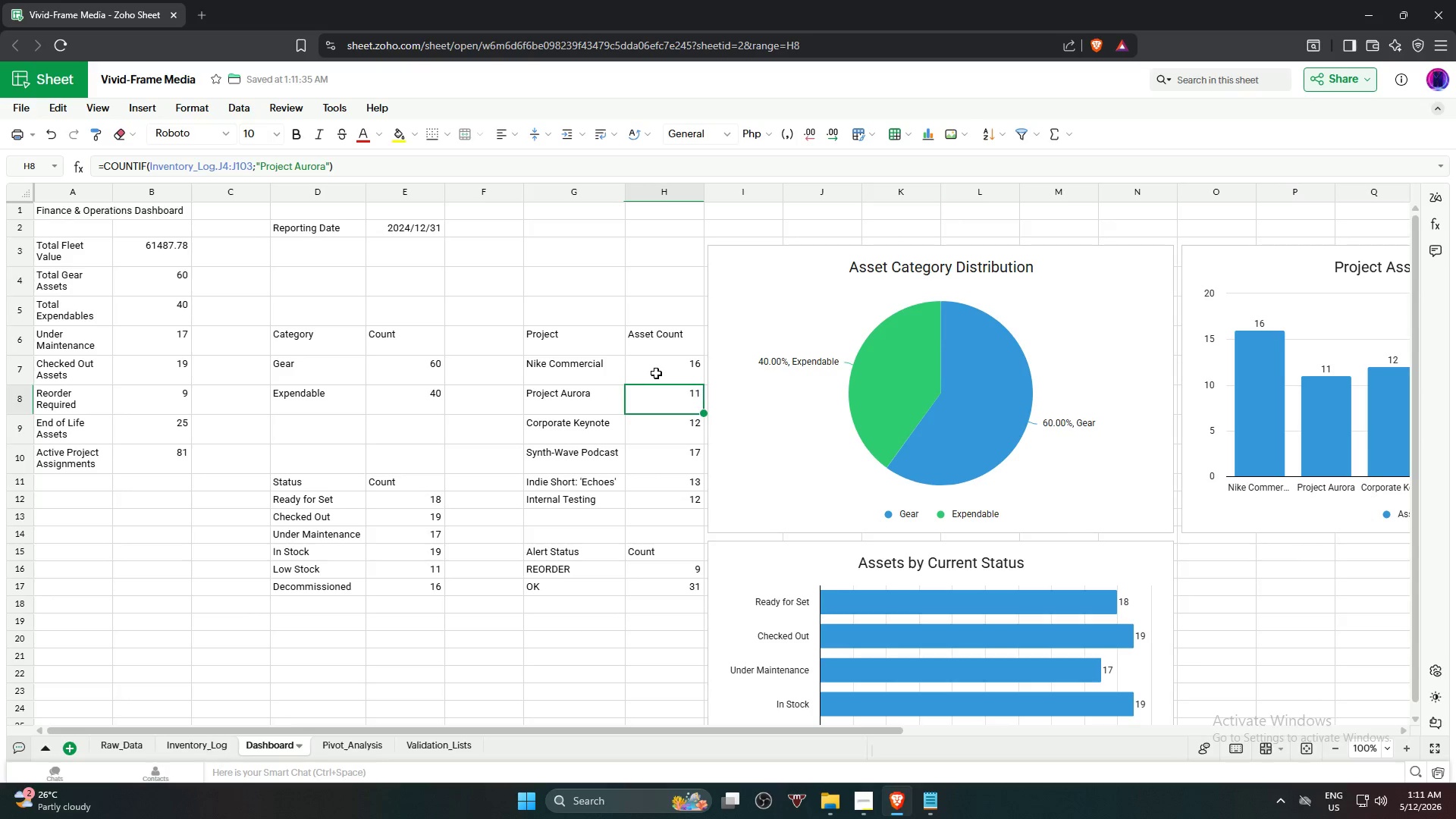 
key(ArrowDown)
 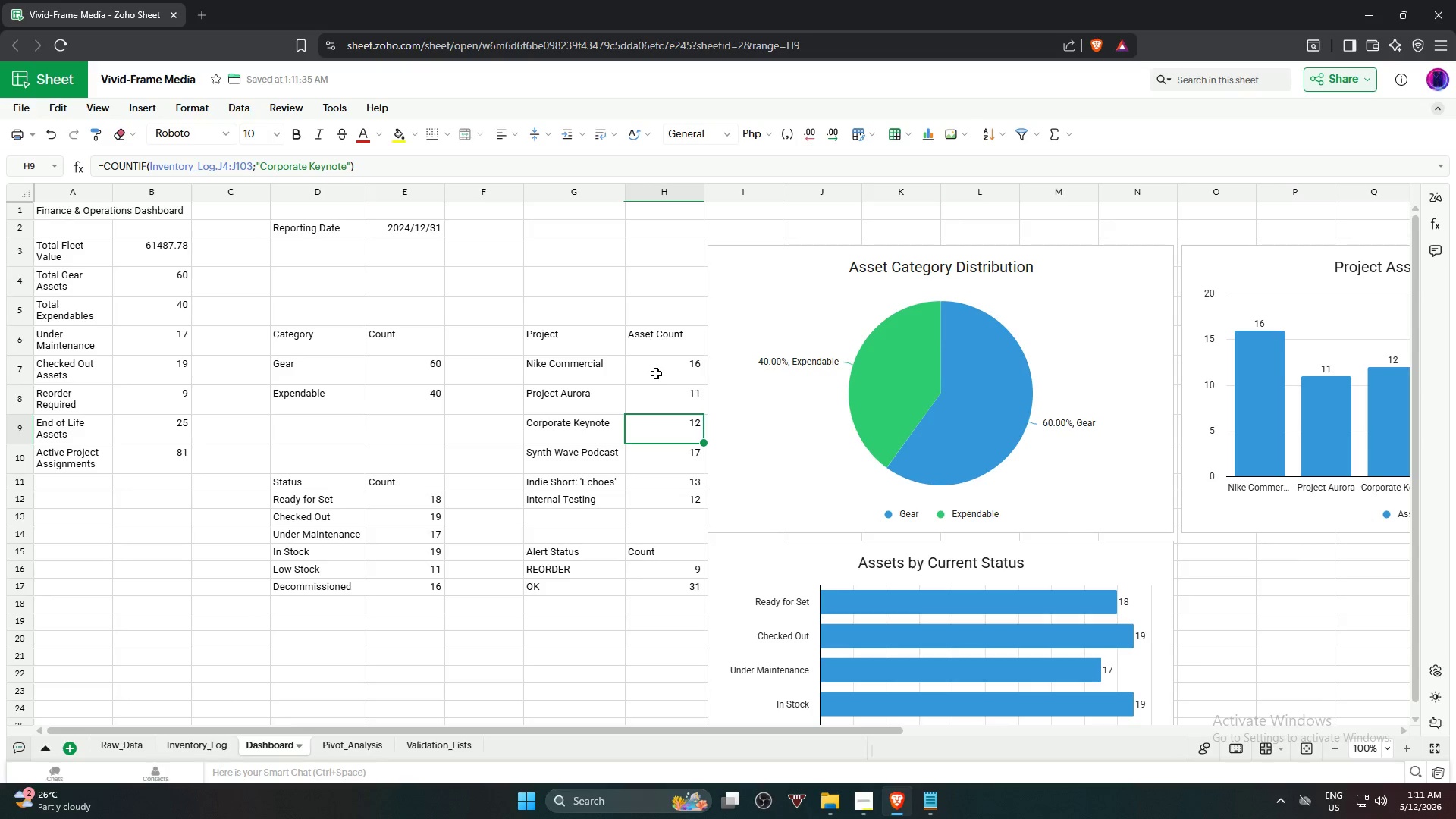 
key(ArrowDown)
 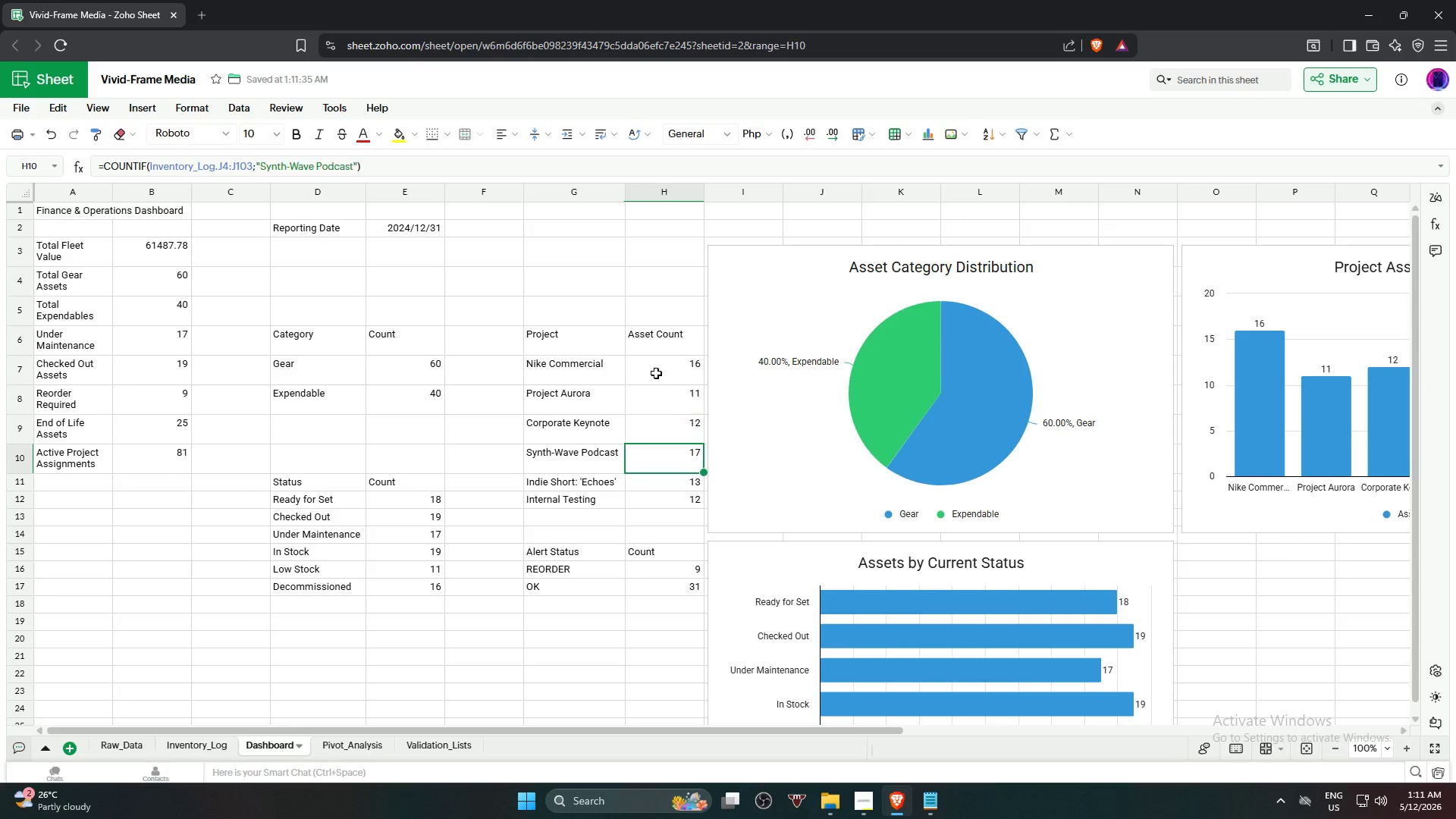 
key(ArrowDown)
 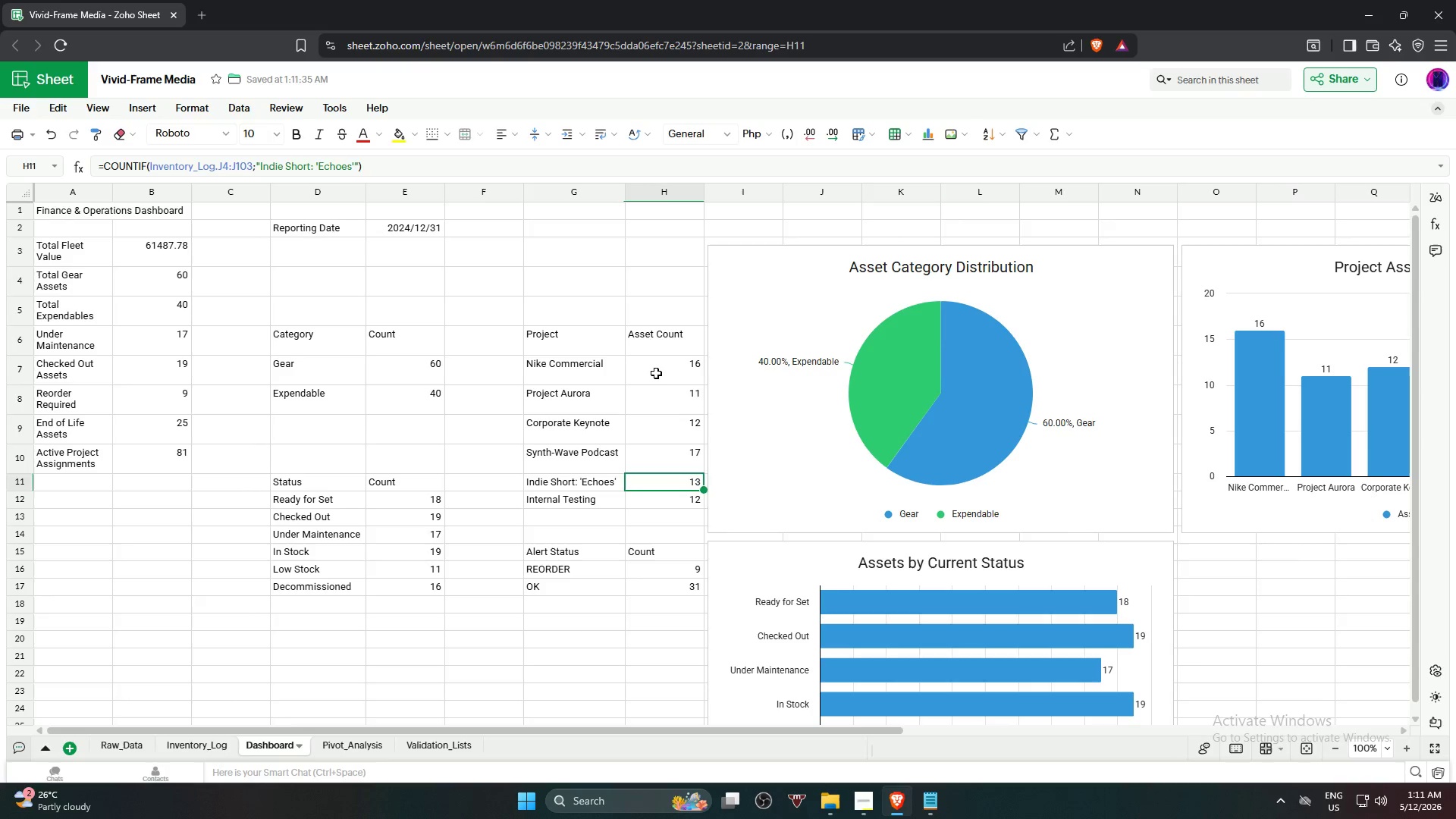 
key(ArrowDown)
 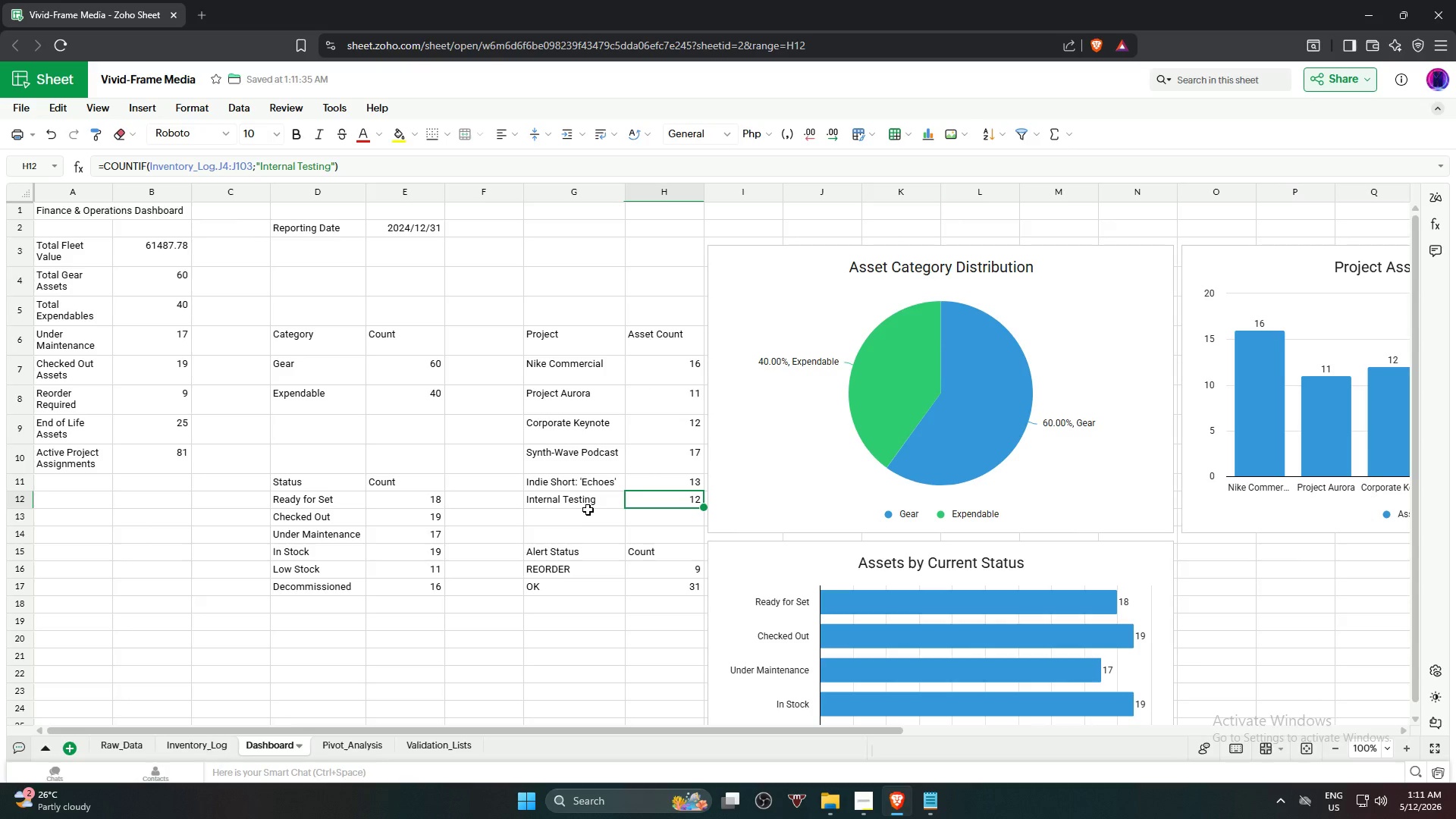 
wait(15.59)
 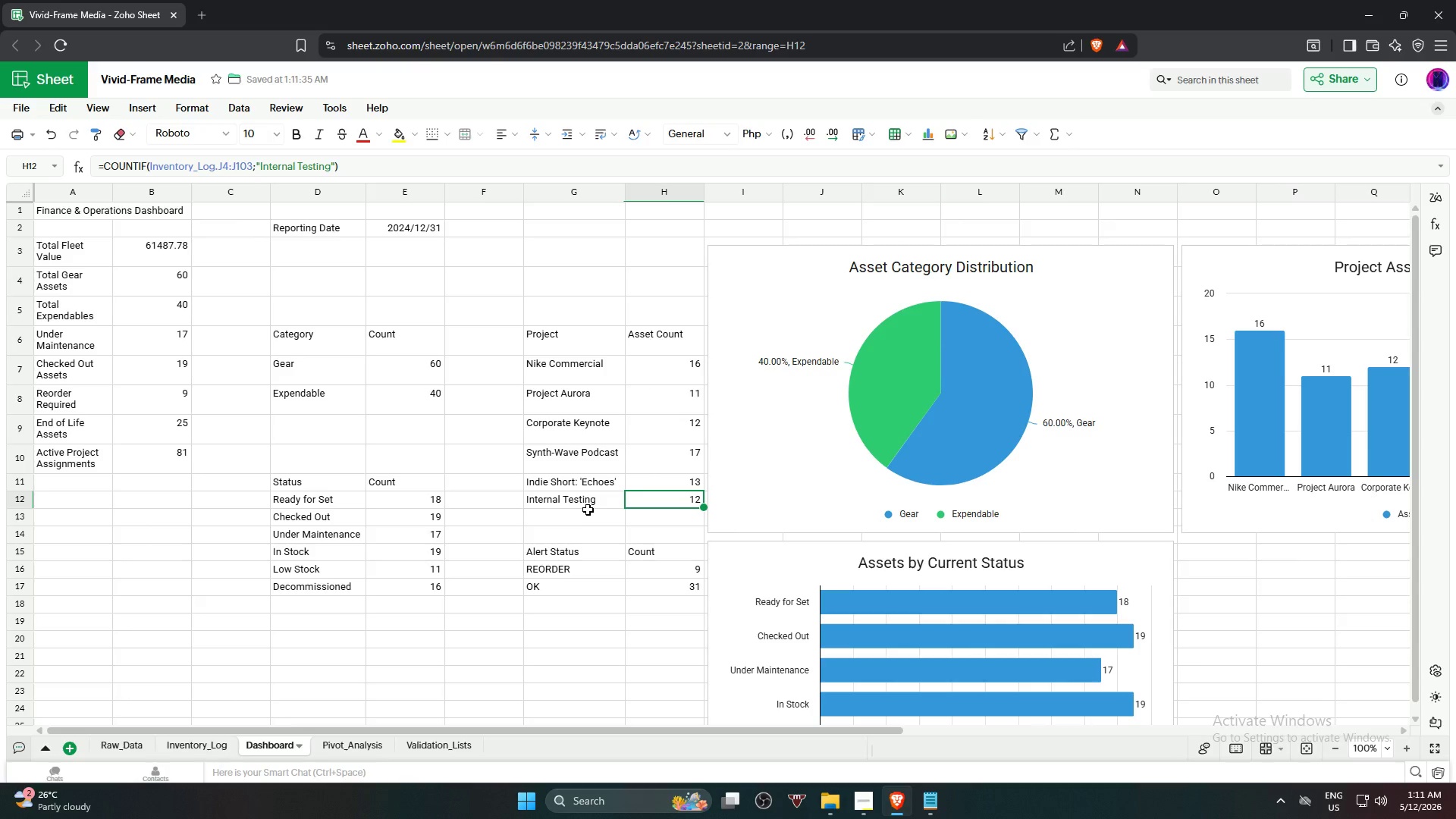 
scroll: coordinate [592, 503], scroll_direction: down, amount: 1.0
 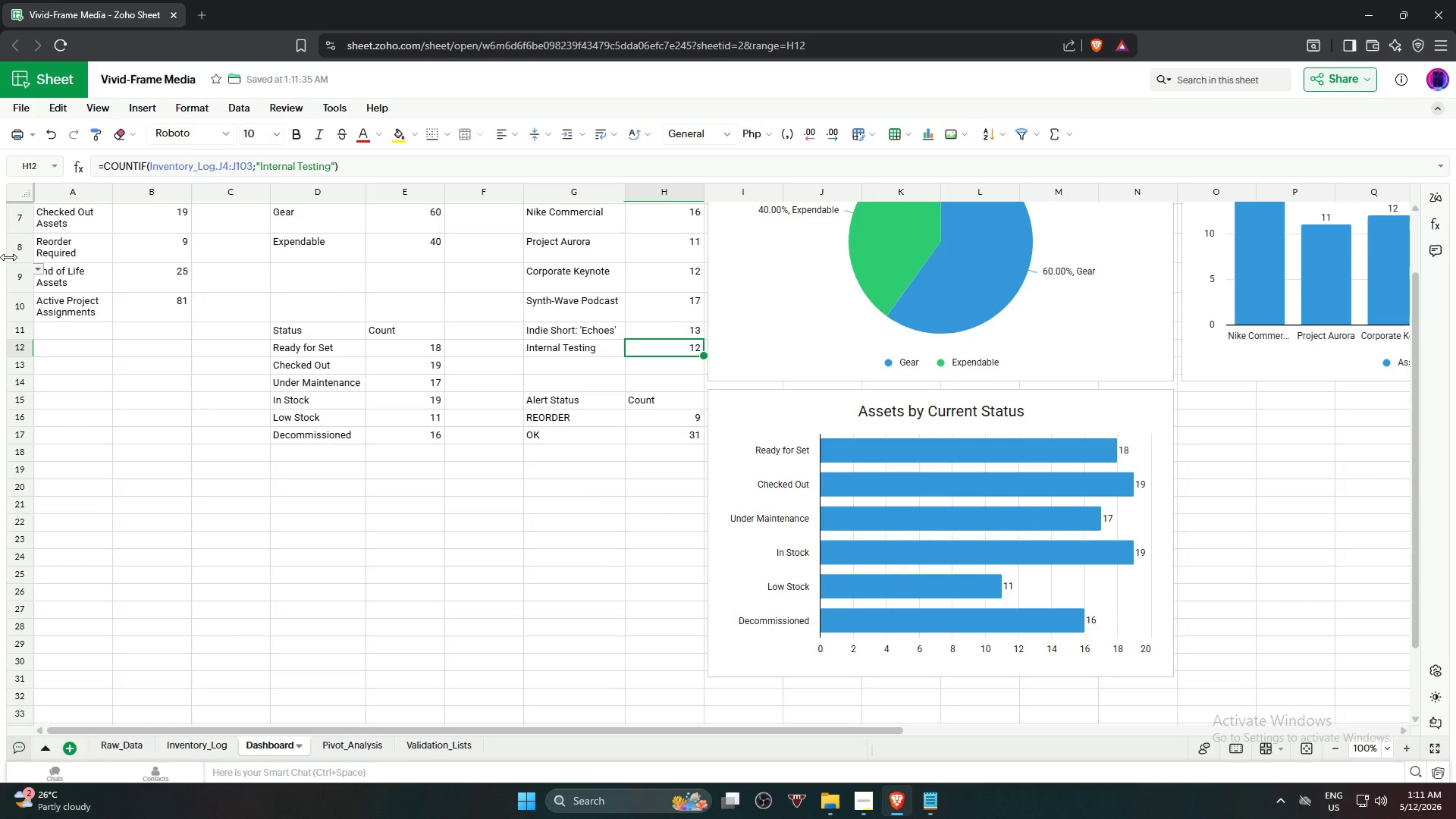 
left_click([24, 107])
 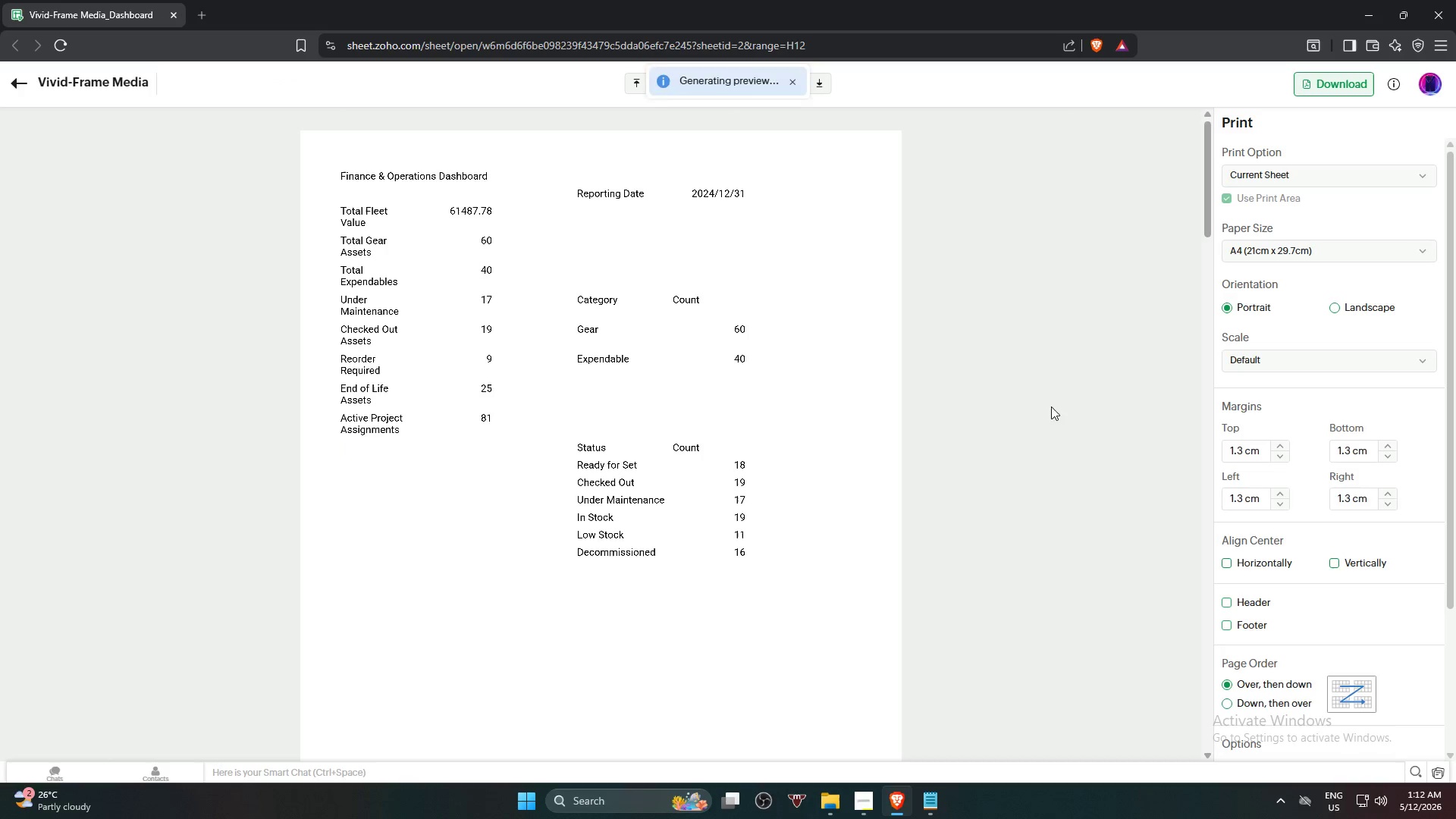 
left_click([1322, 352])
 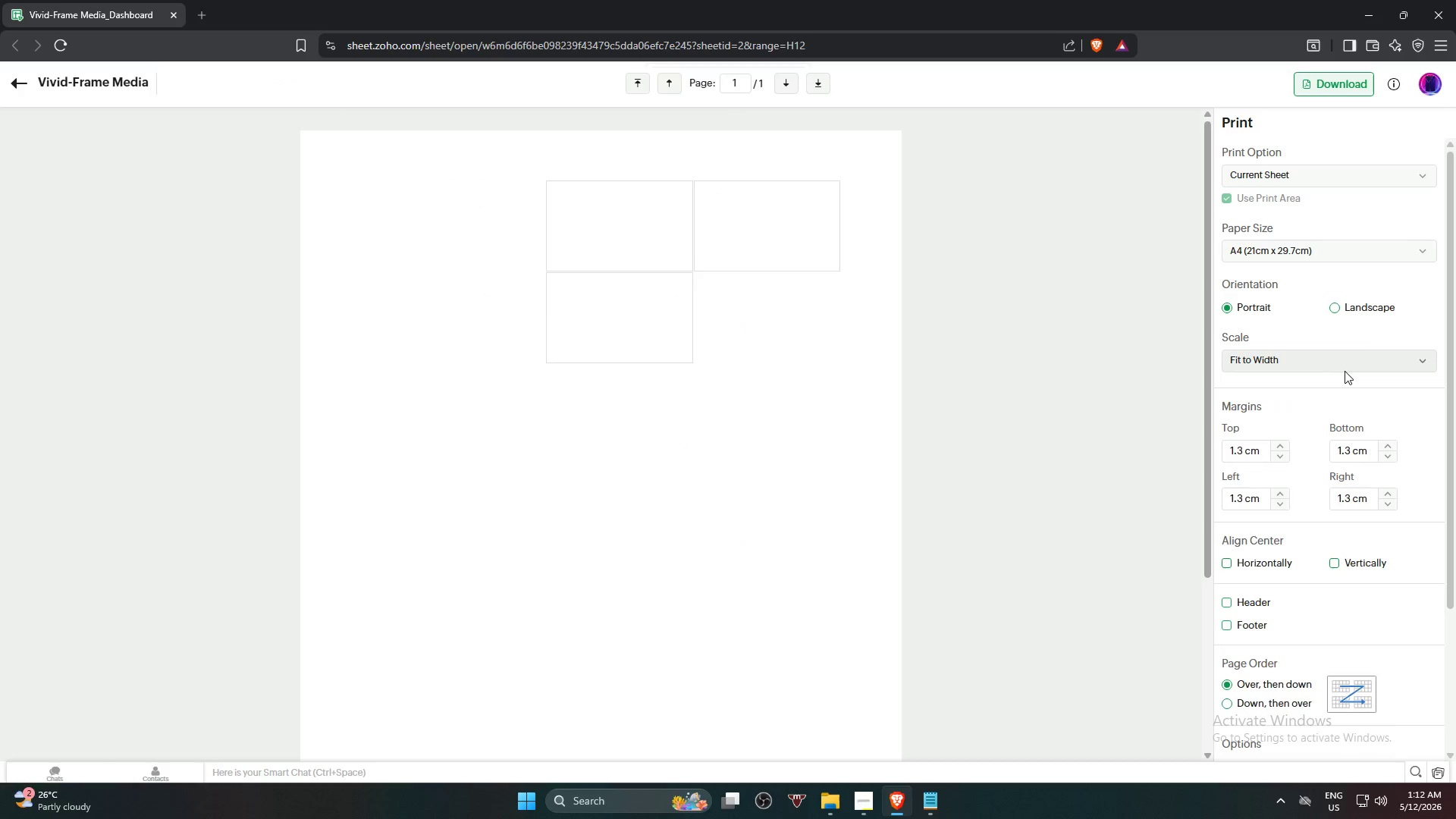 
left_click([1367, 309])
 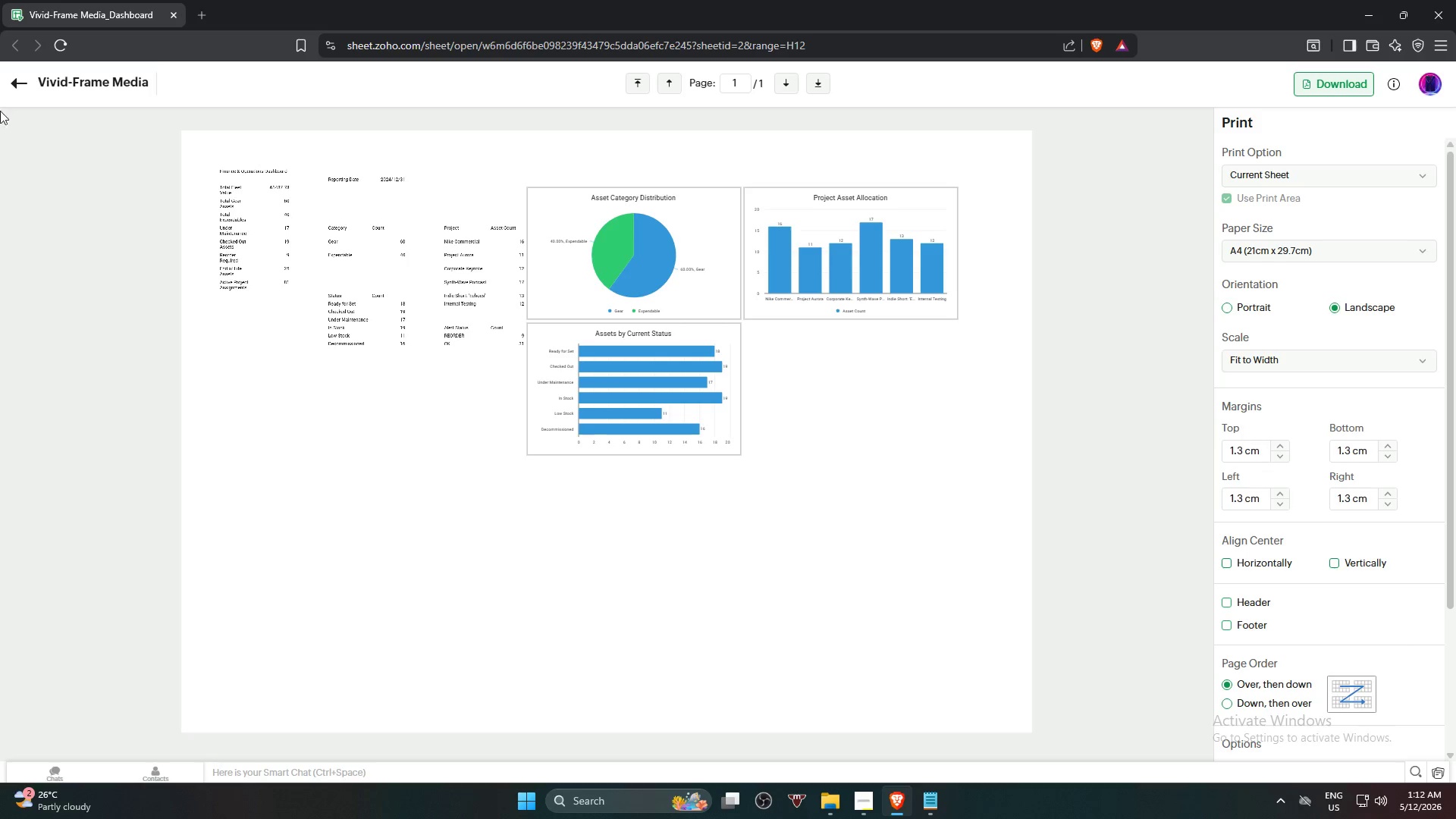 
left_click([19, 78])
 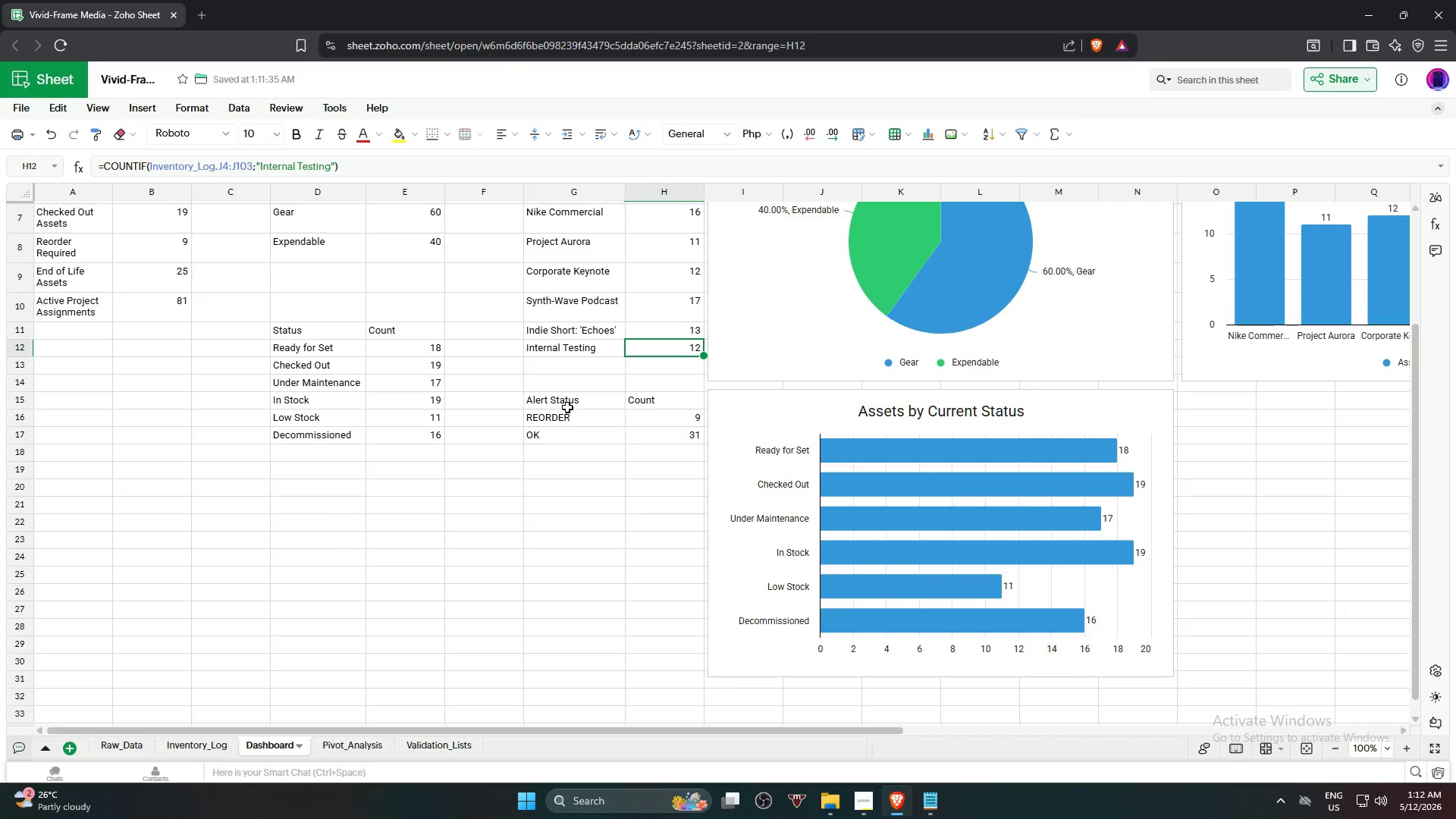 
wait(7.67)
 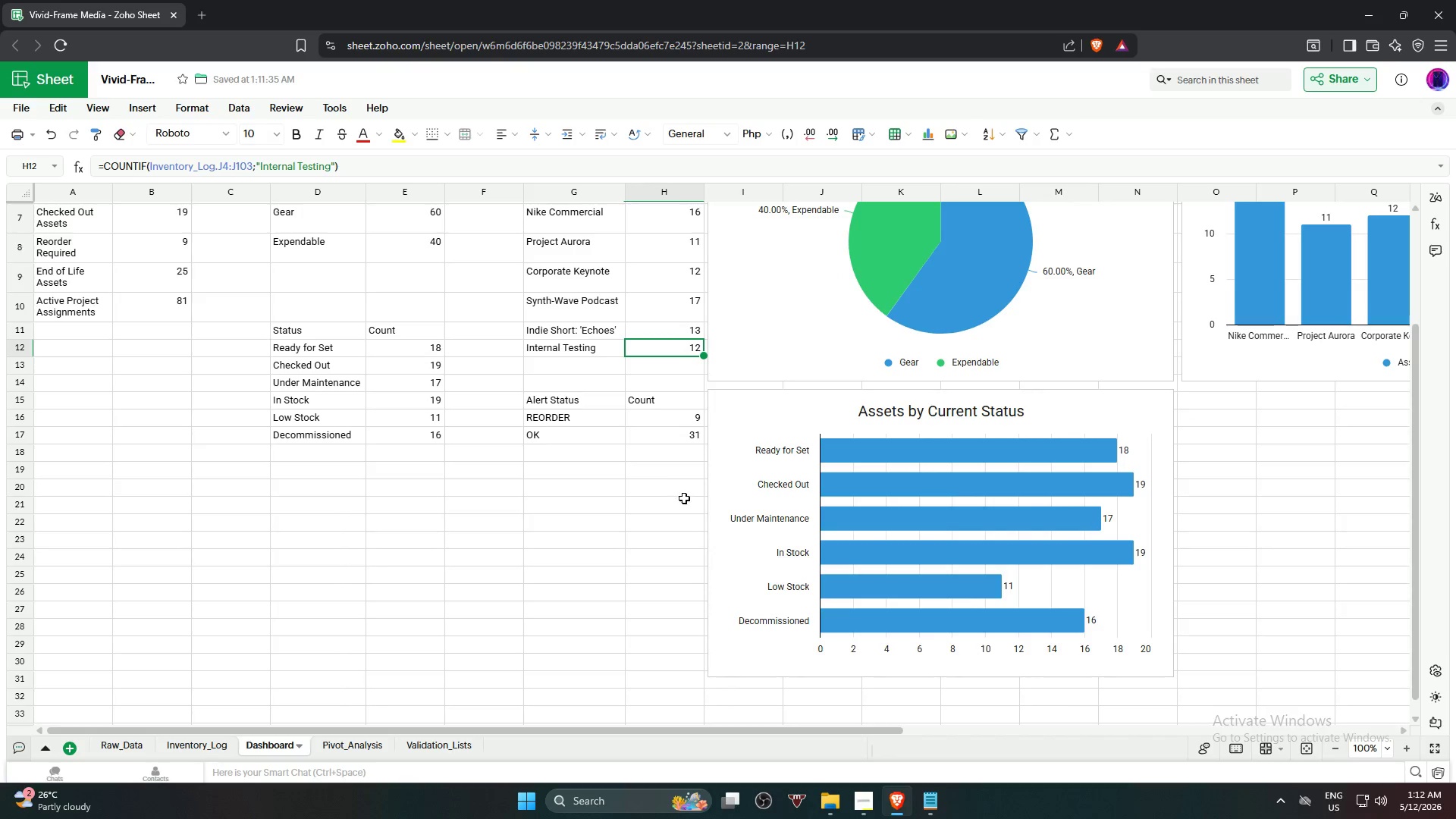 
hold_key(key=ShiftLeft, duration=0.95)
 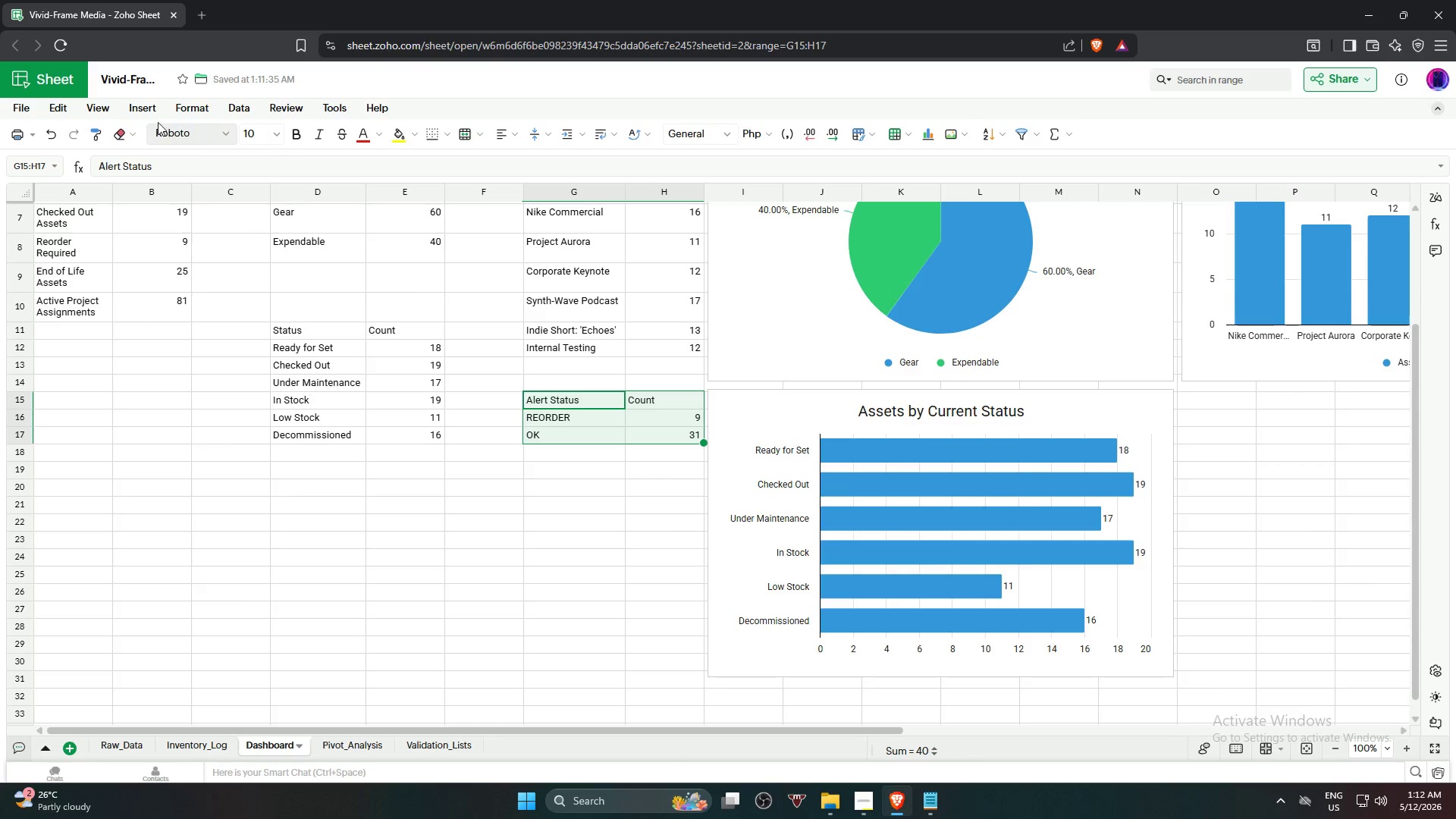 
left_click([139, 114])
 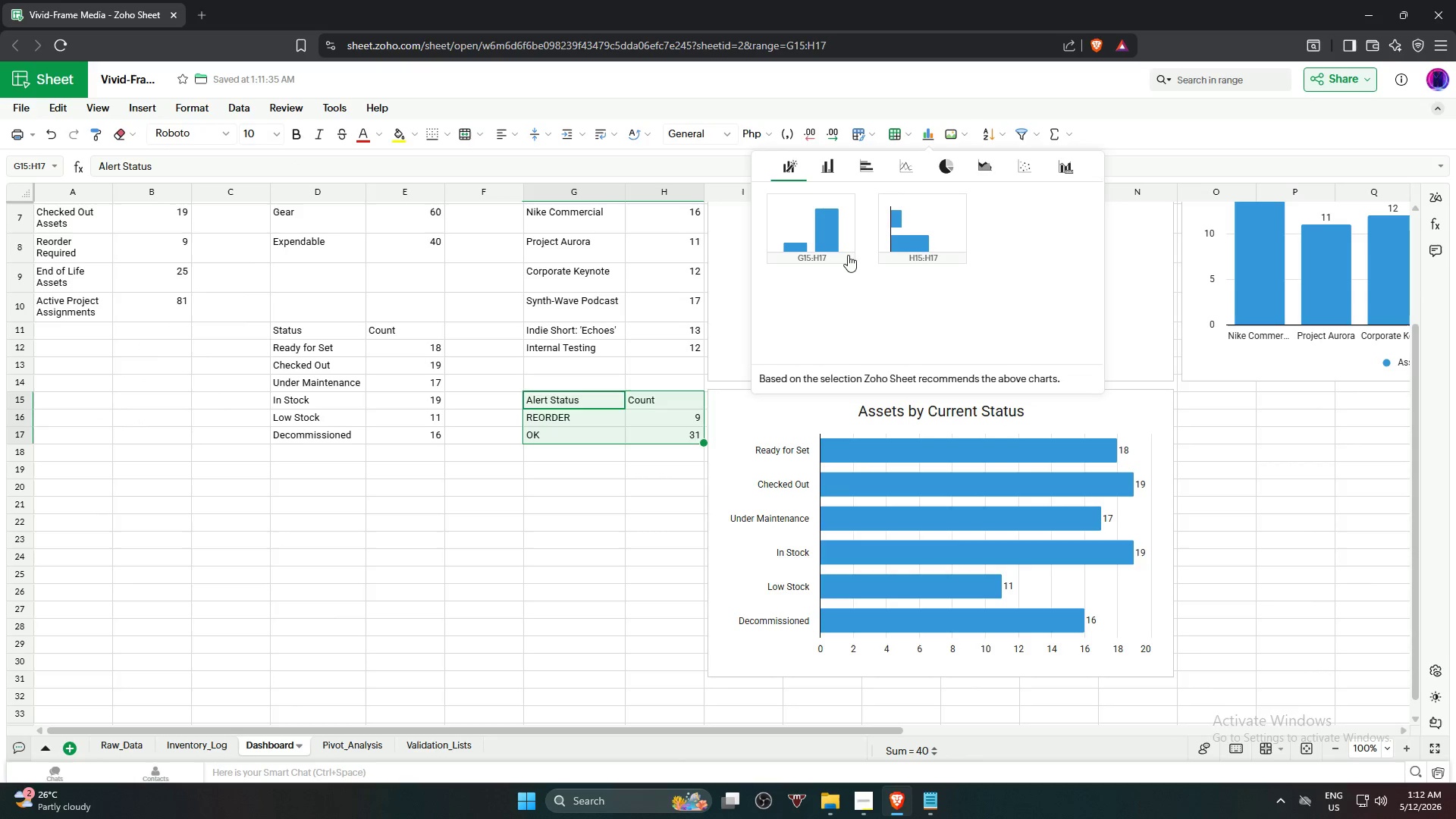 
left_click([946, 174])
 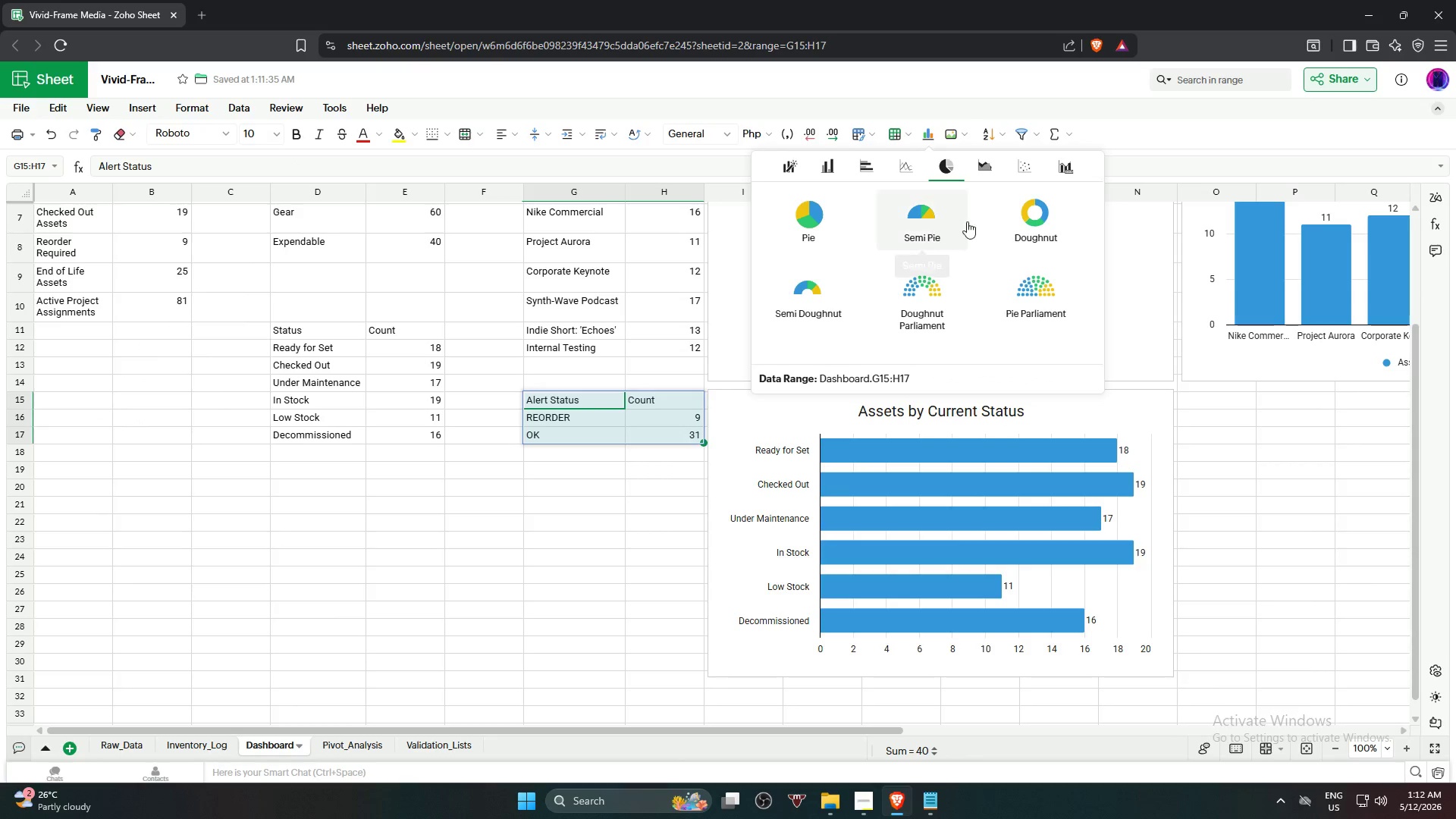 
left_click([1018, 221])
 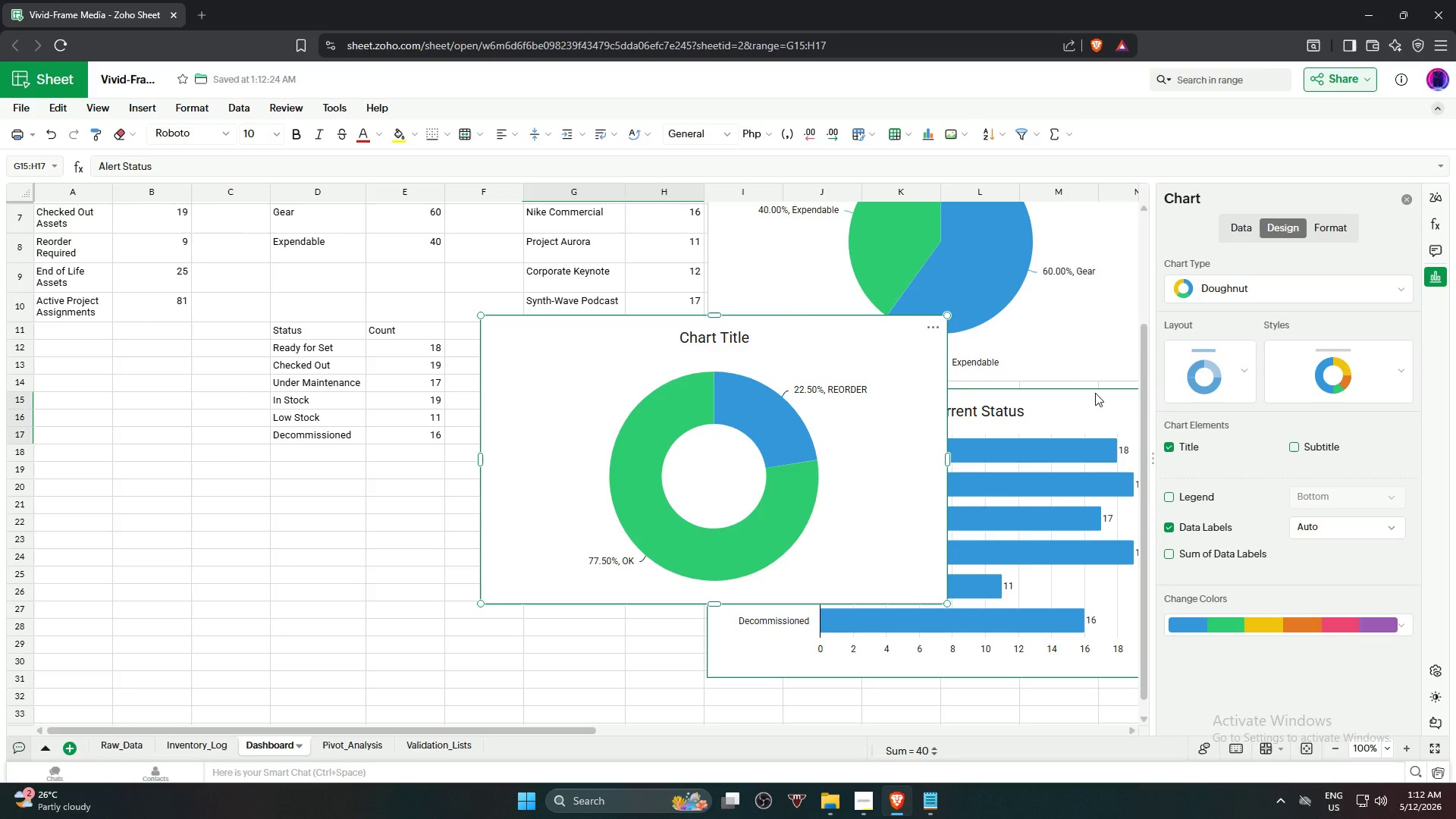 
left_click([1203, 500])
 